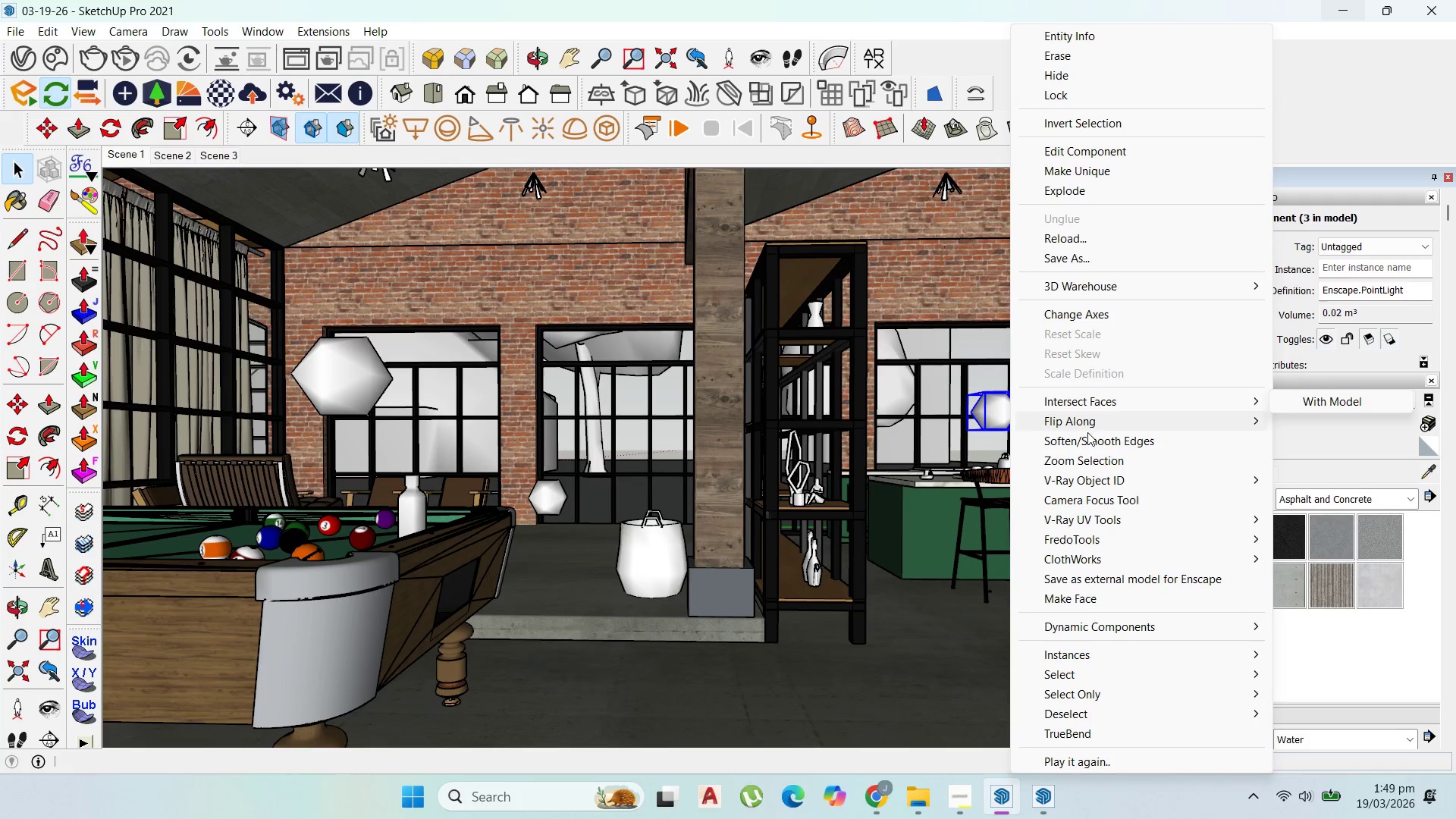 
mouse_move([1107, 678])
 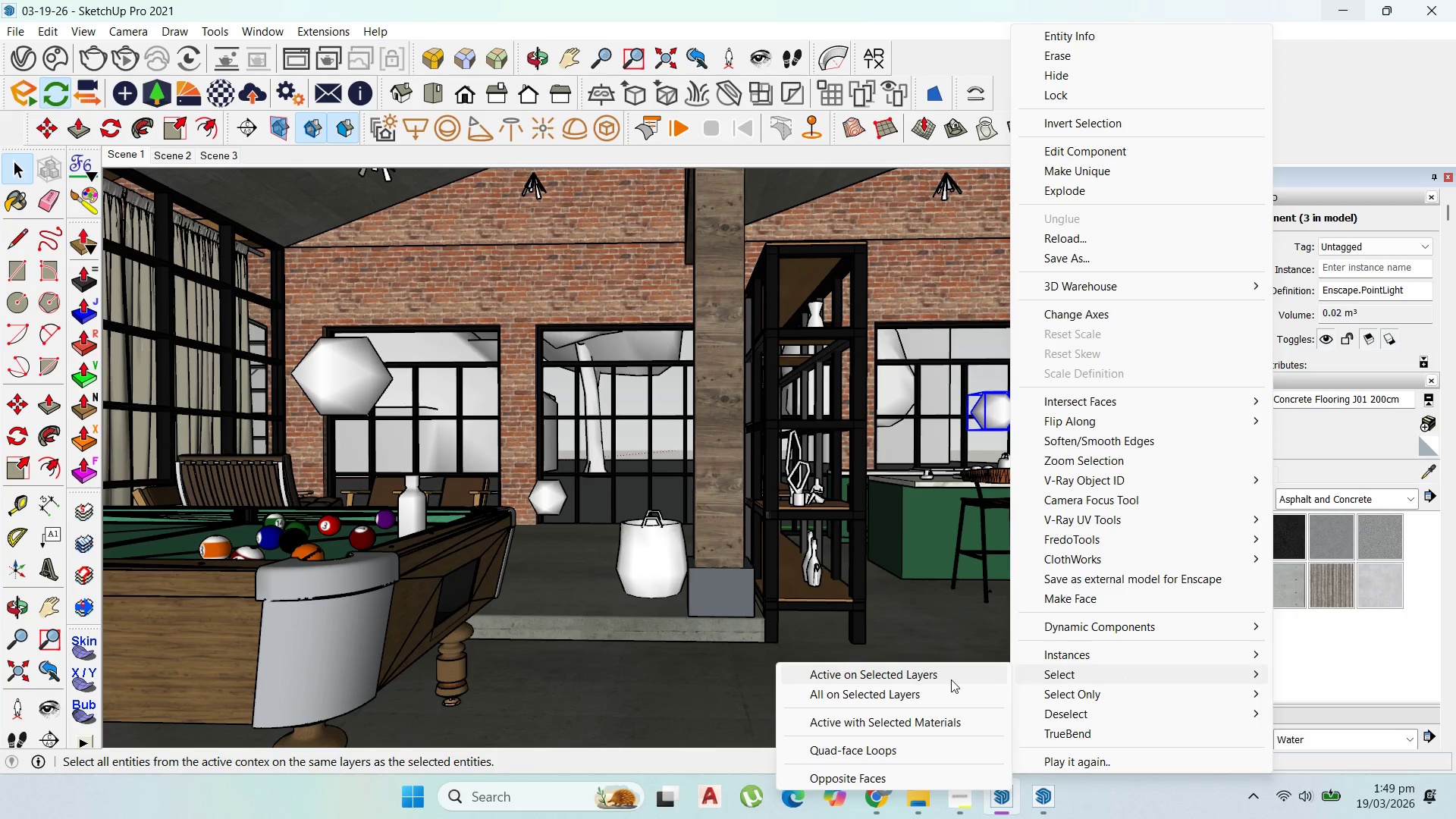 
wait(6.42)
 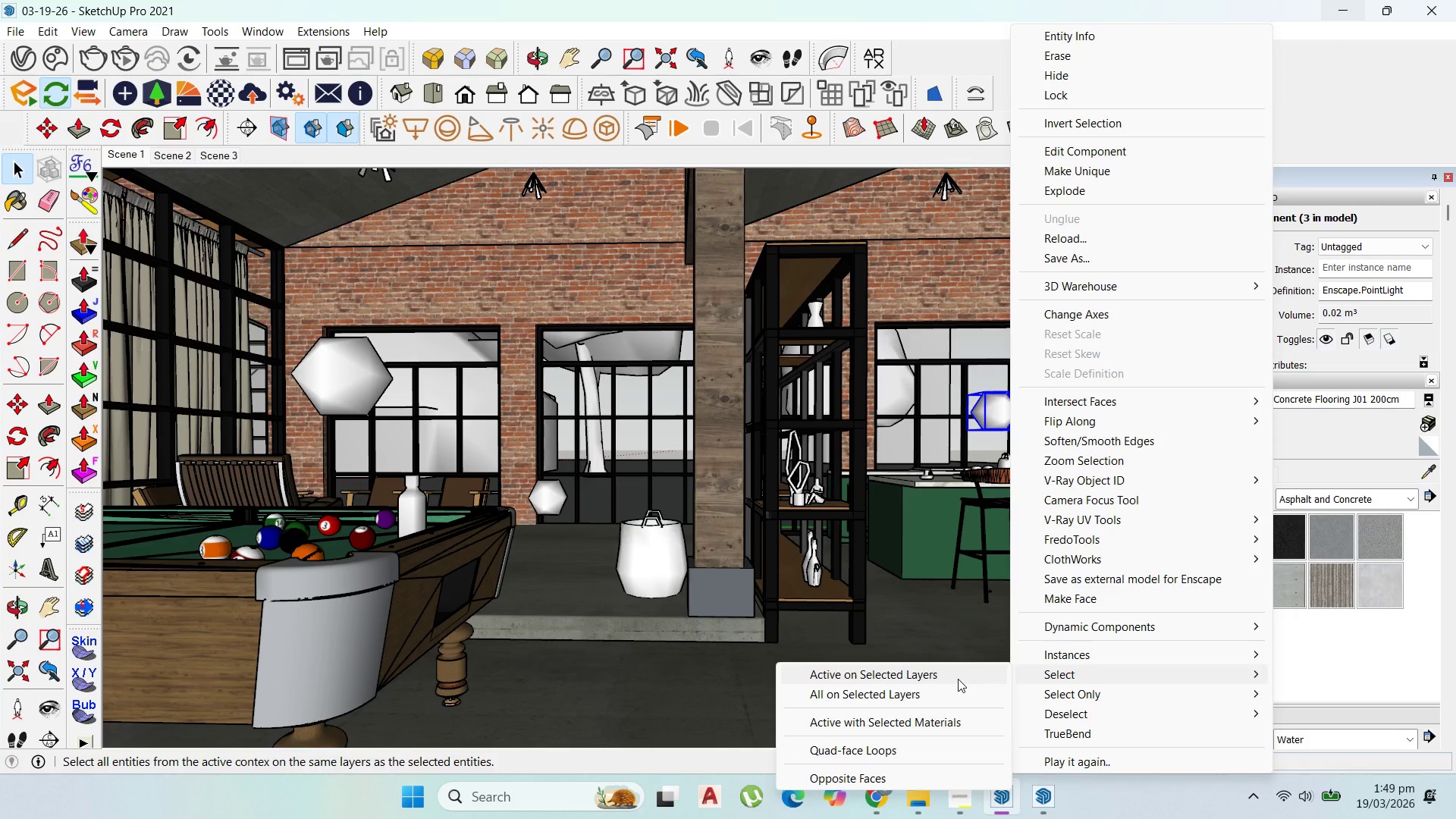 
left_click([951, 679])
 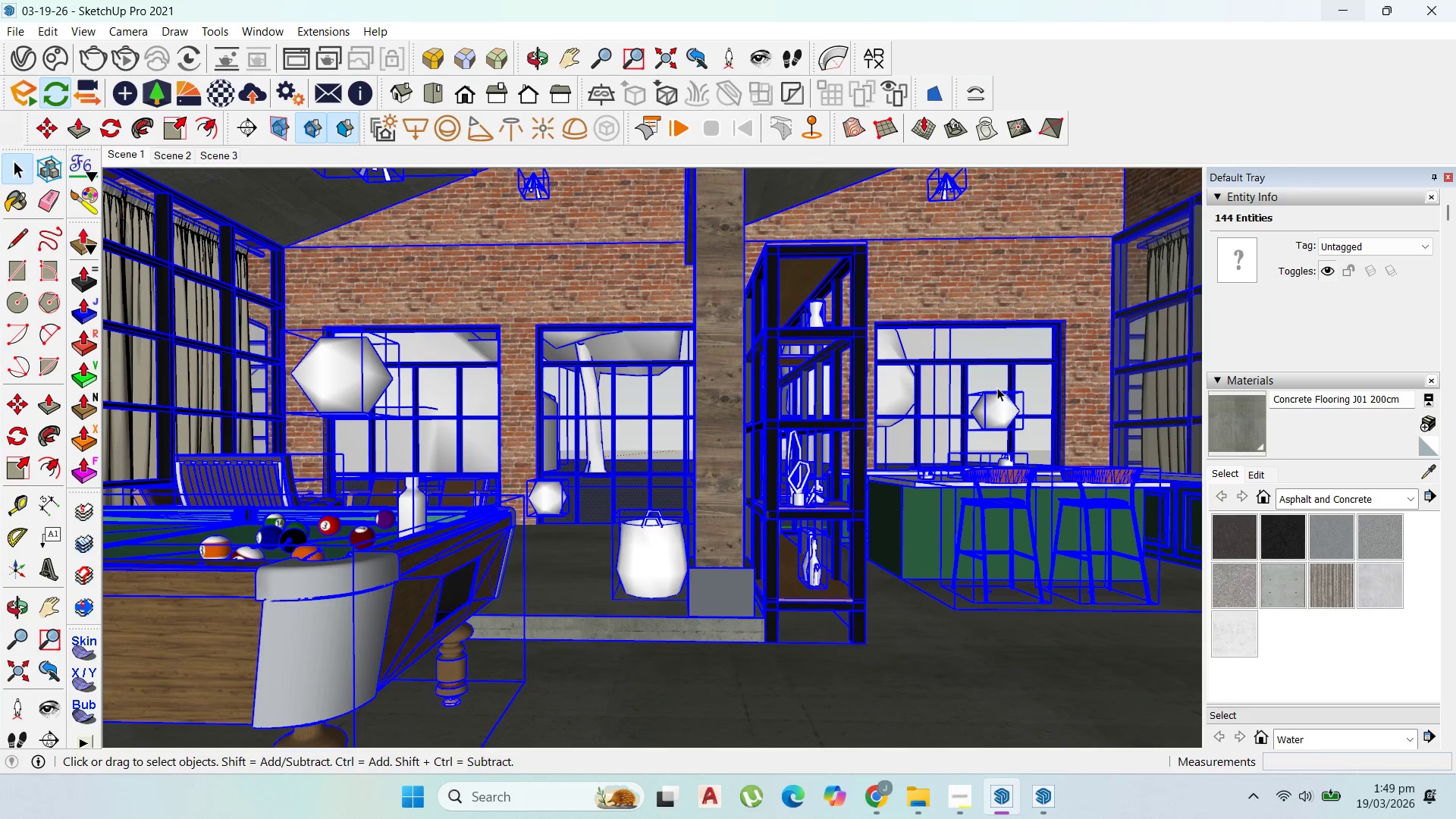 
left_click([998, 413])
 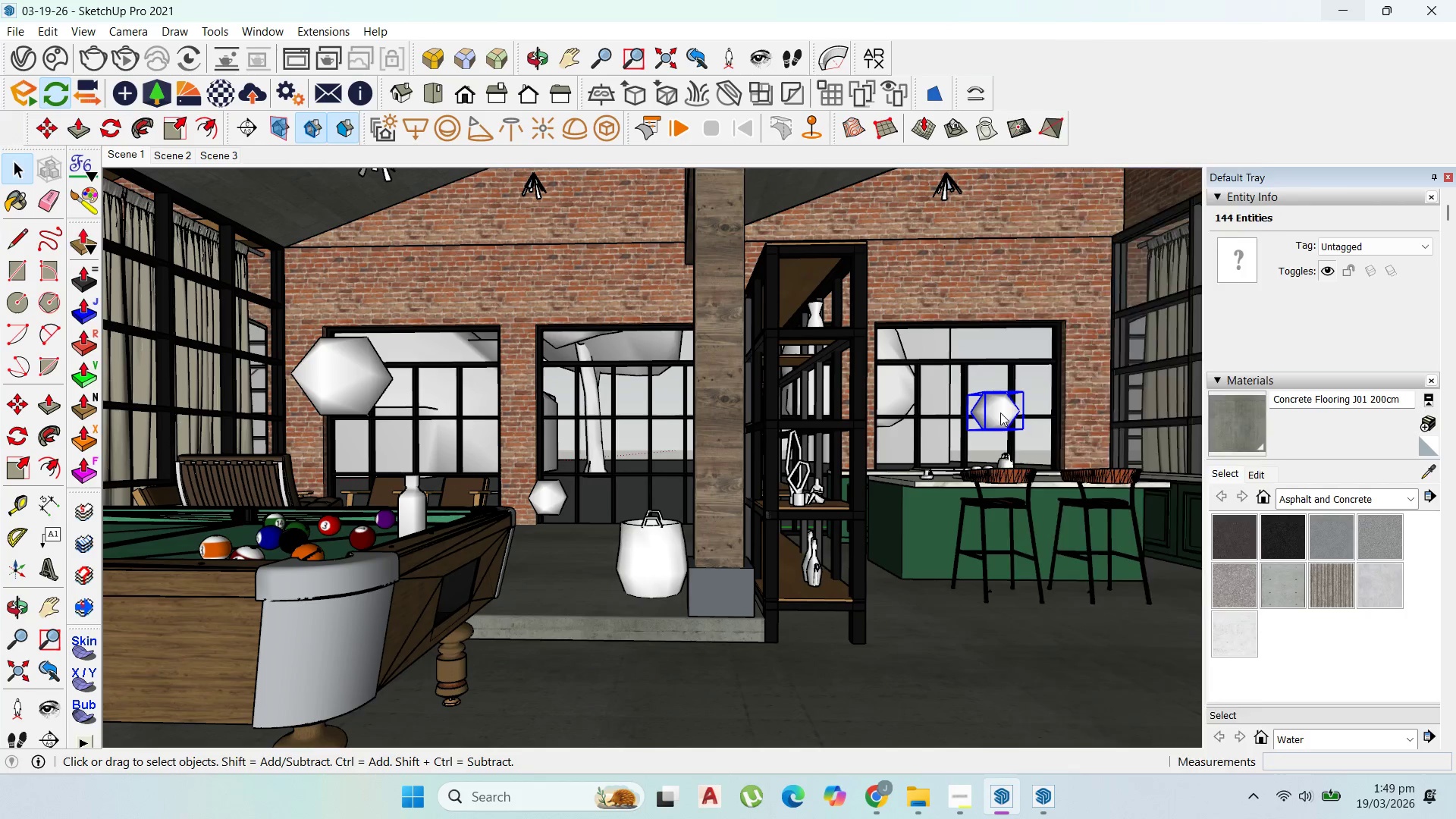 
right_click([1000, 413])
 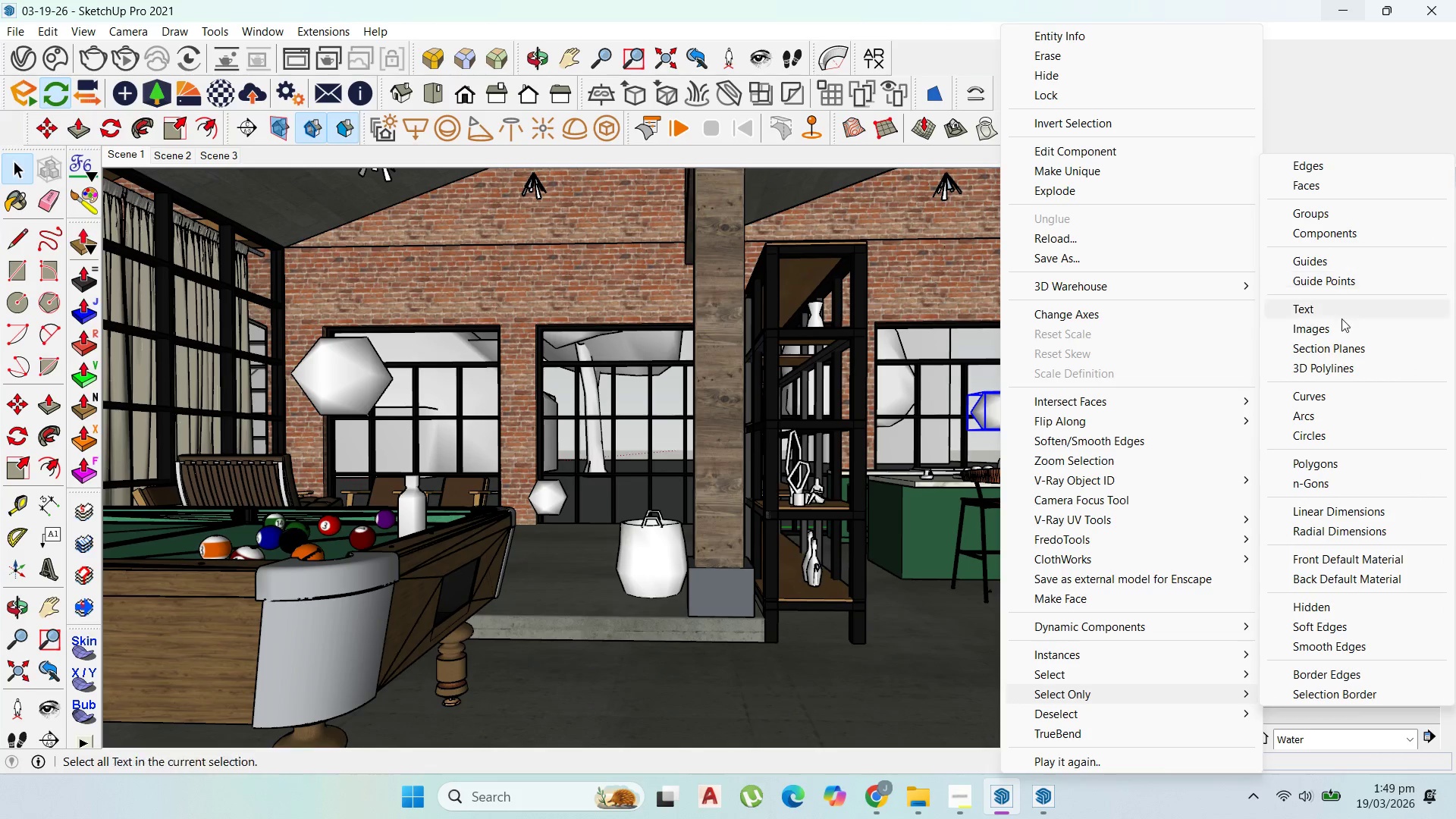 
wait(9.28)
 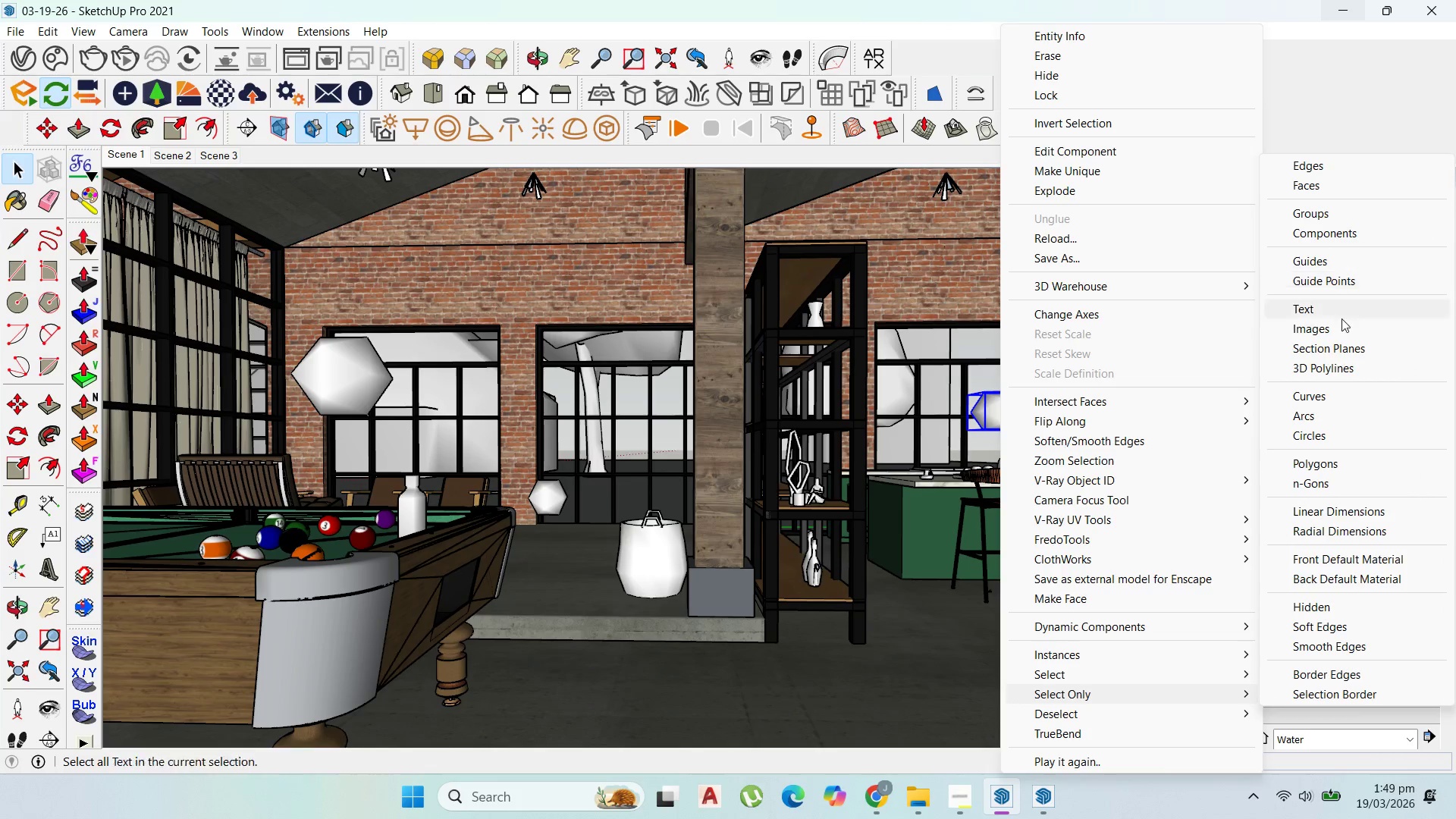 
left_click([949, 691])
 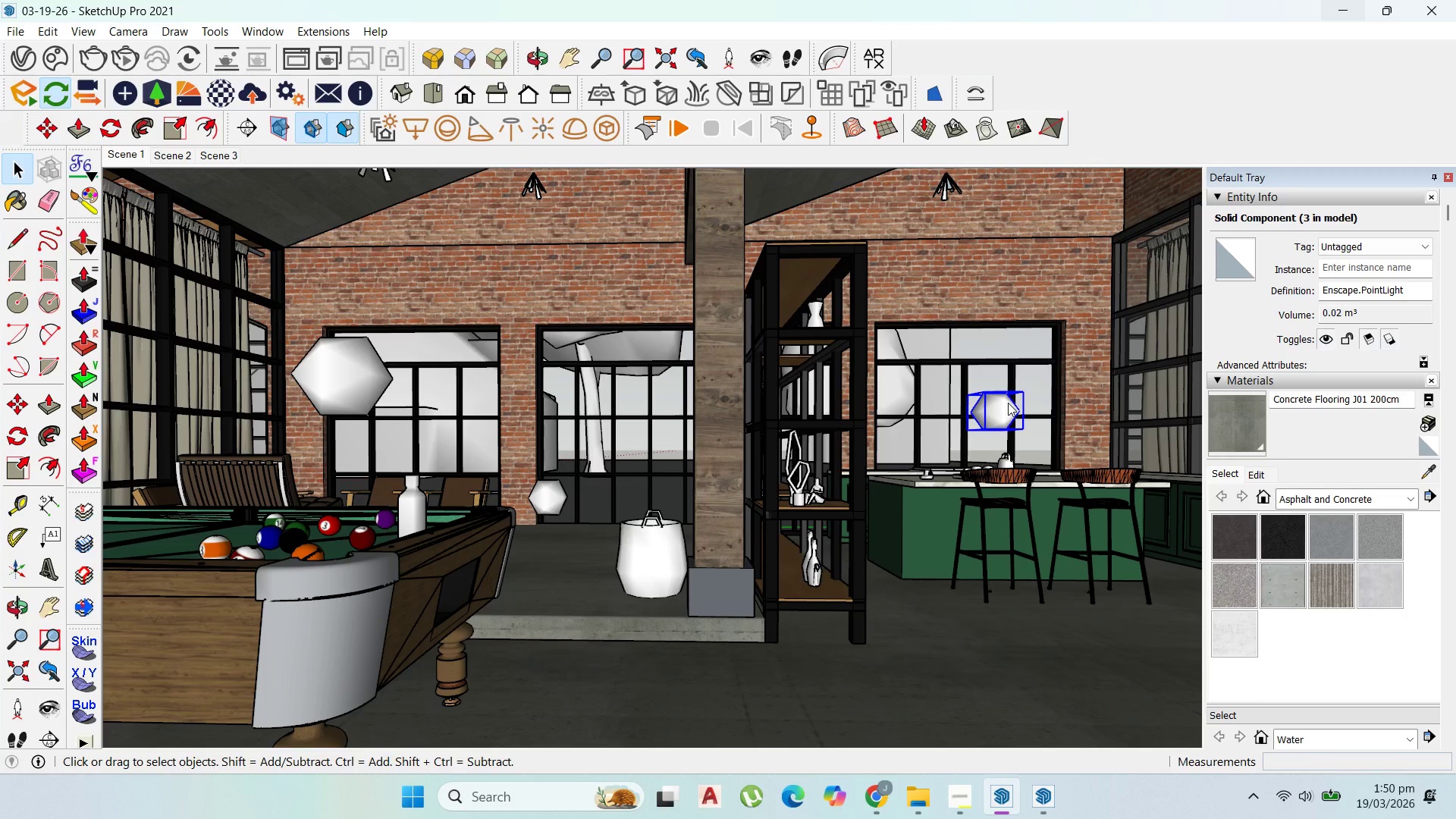 
right_click([1008, 403])
 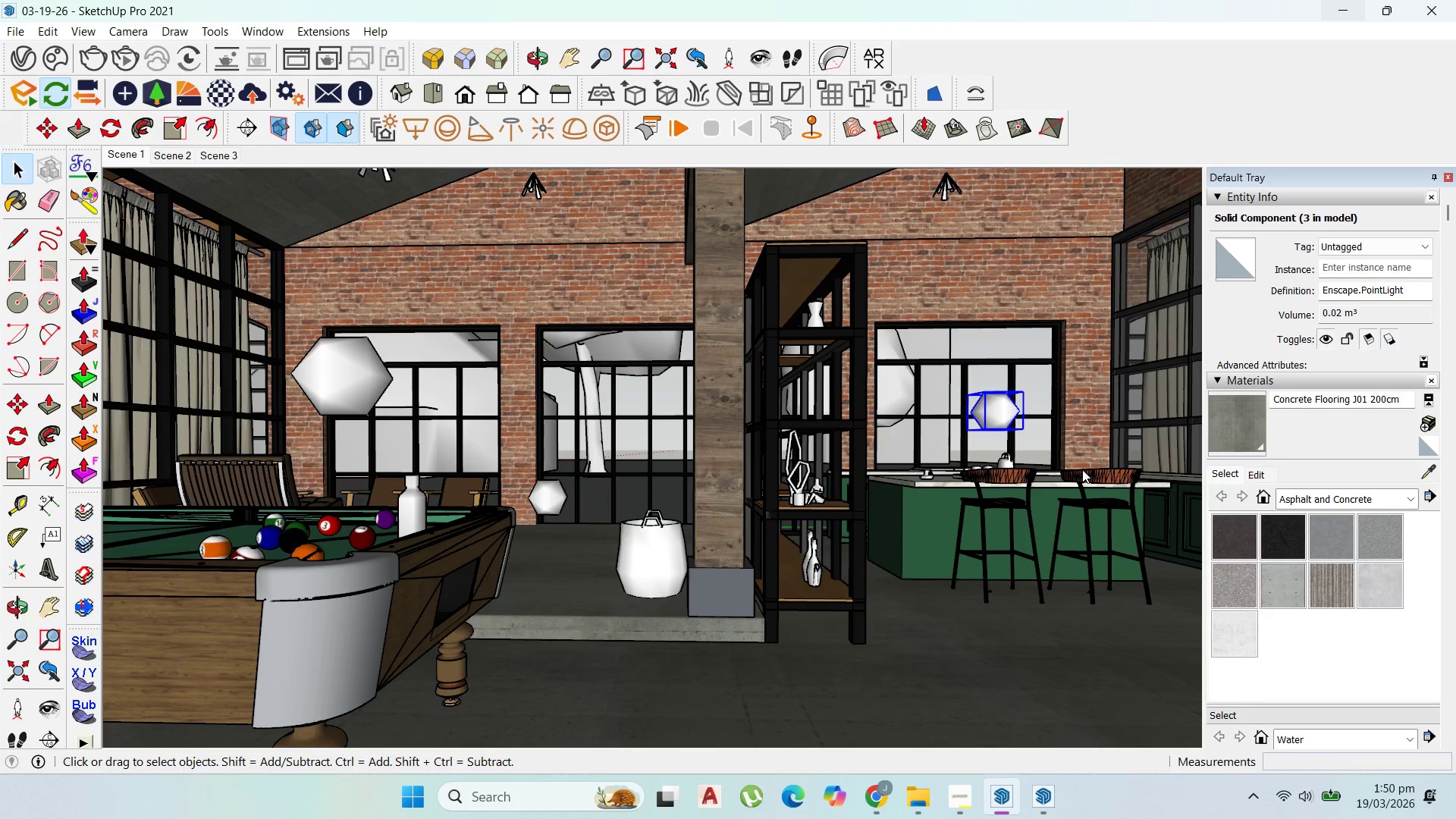 
scroll: coordinate [1078, 480], scroll_direction: down, amount: 3.0
 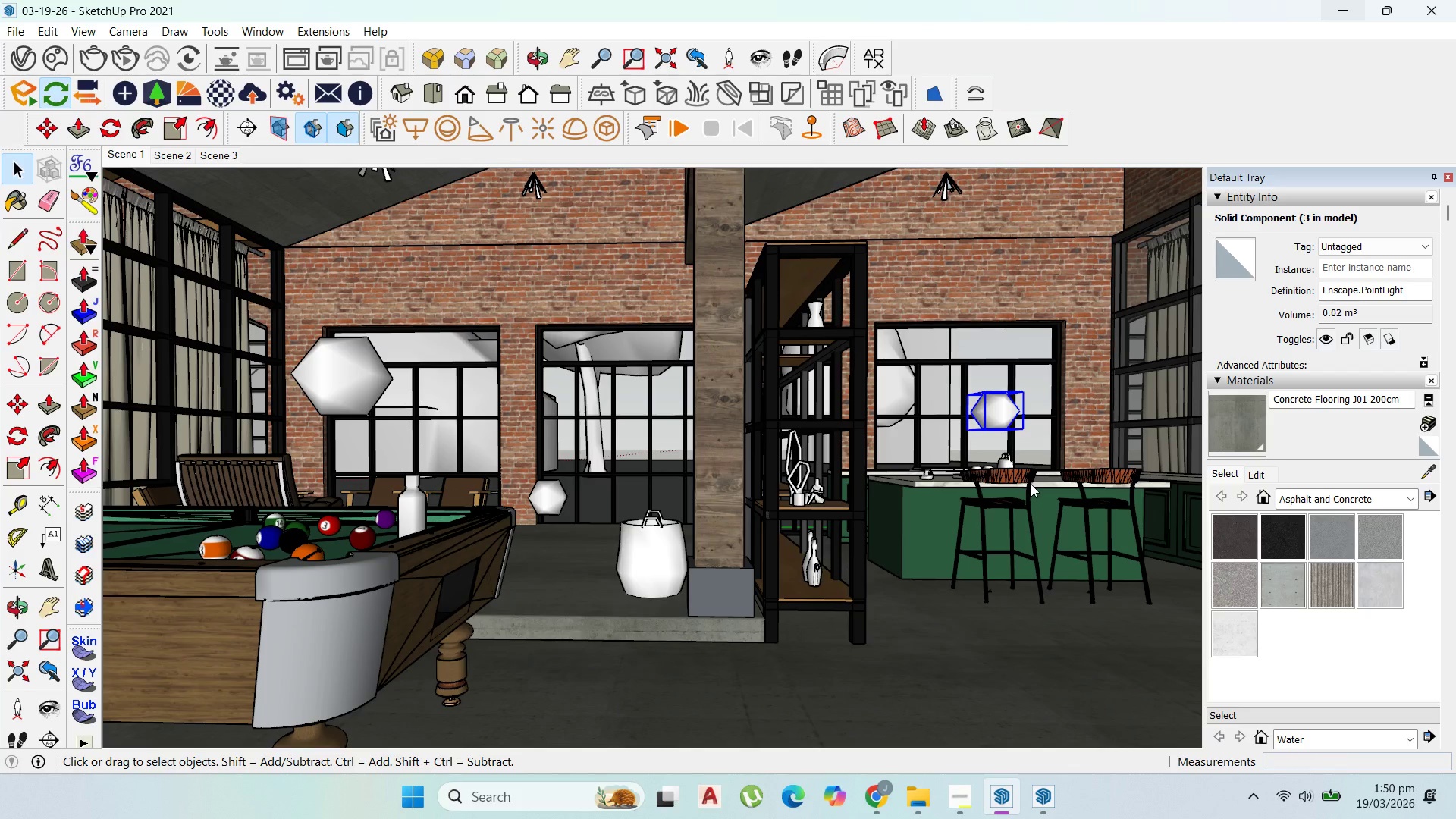 
left_click([1031, 484])
 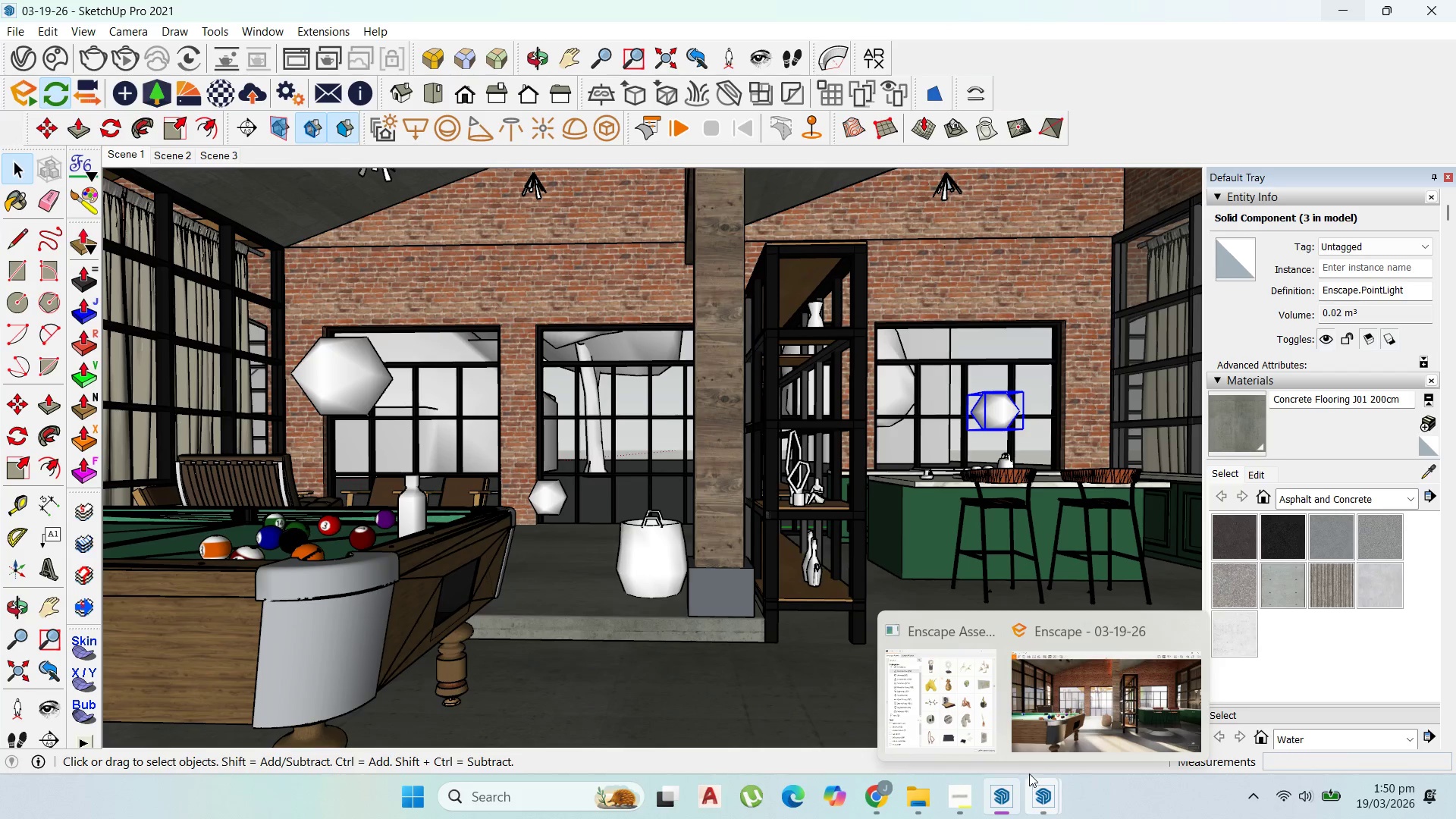 
left_click([1068, 726])
 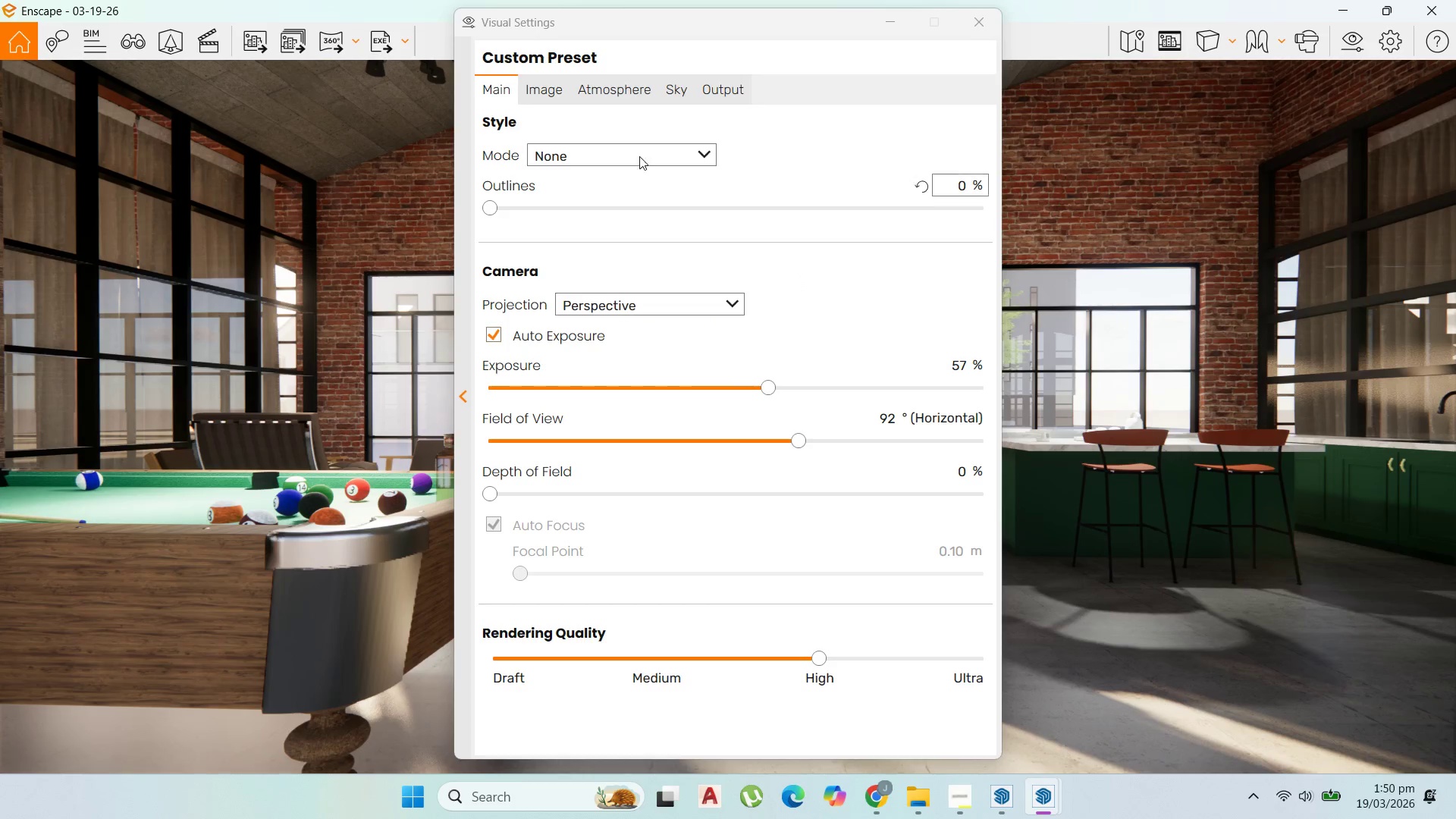 
left_click([538, 77])
 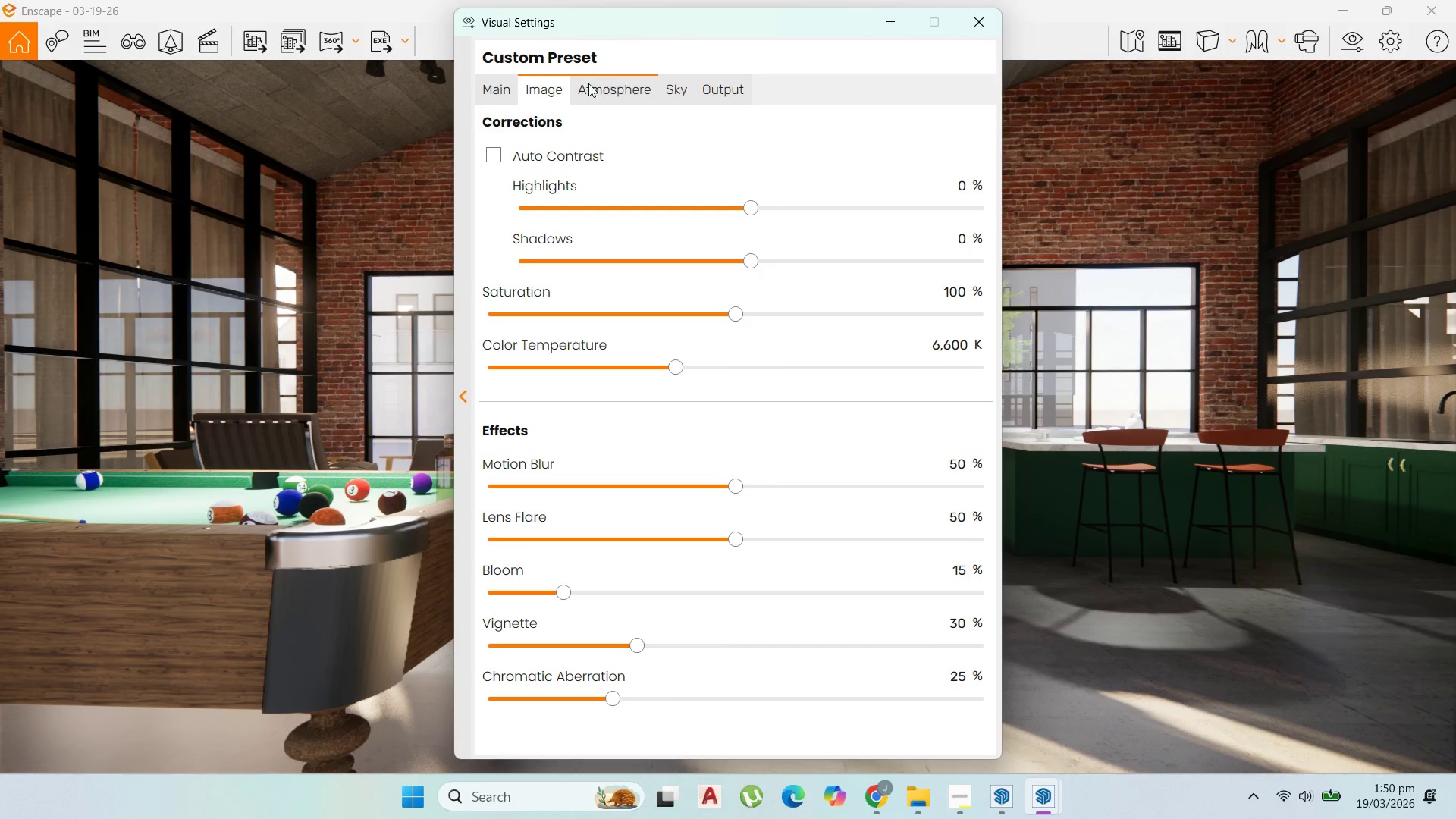 
left_click([595, 83])
 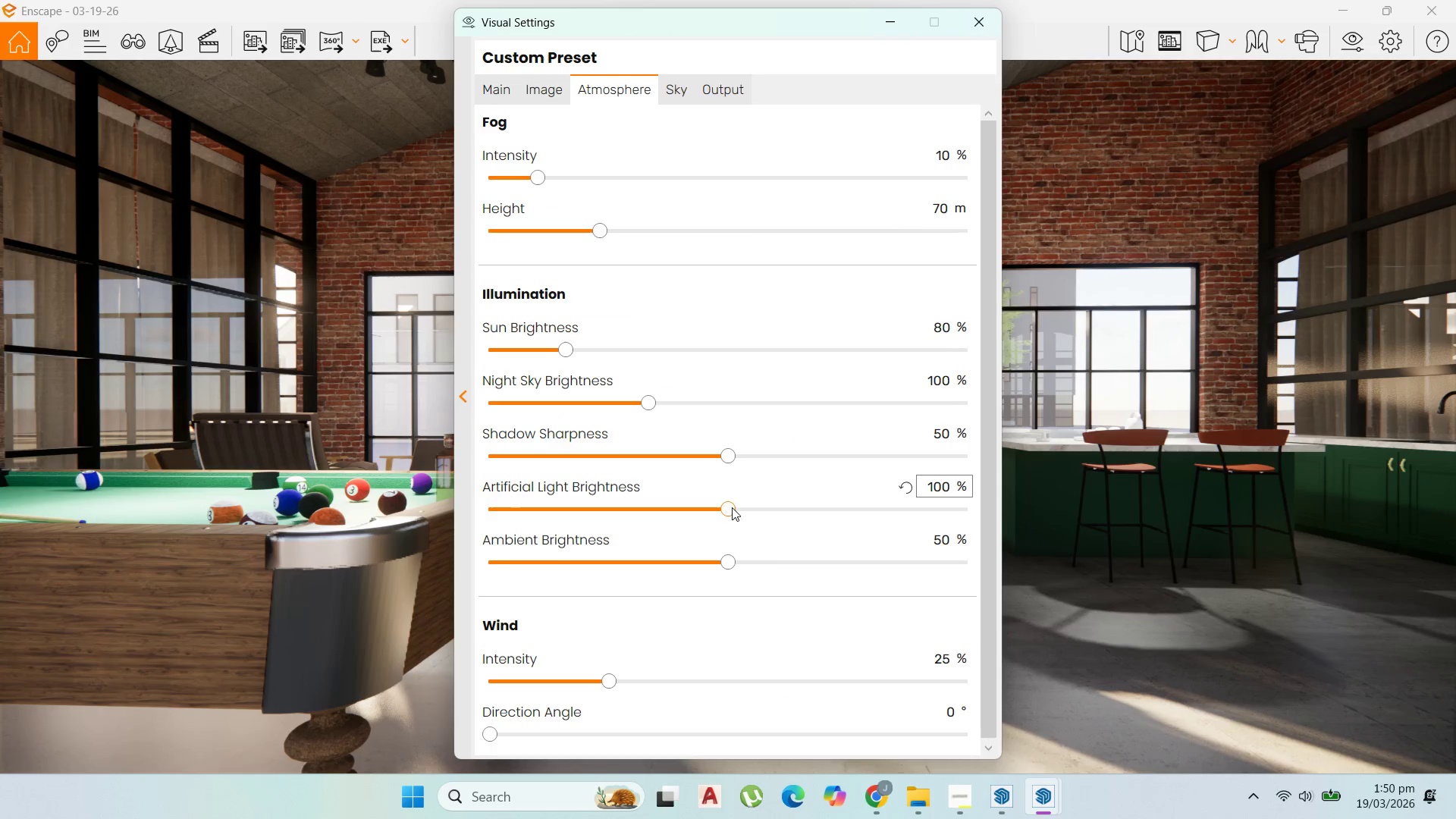 
left_click_drag(start_coordinate=[727, 507], to_coordinate=[773, 515])
 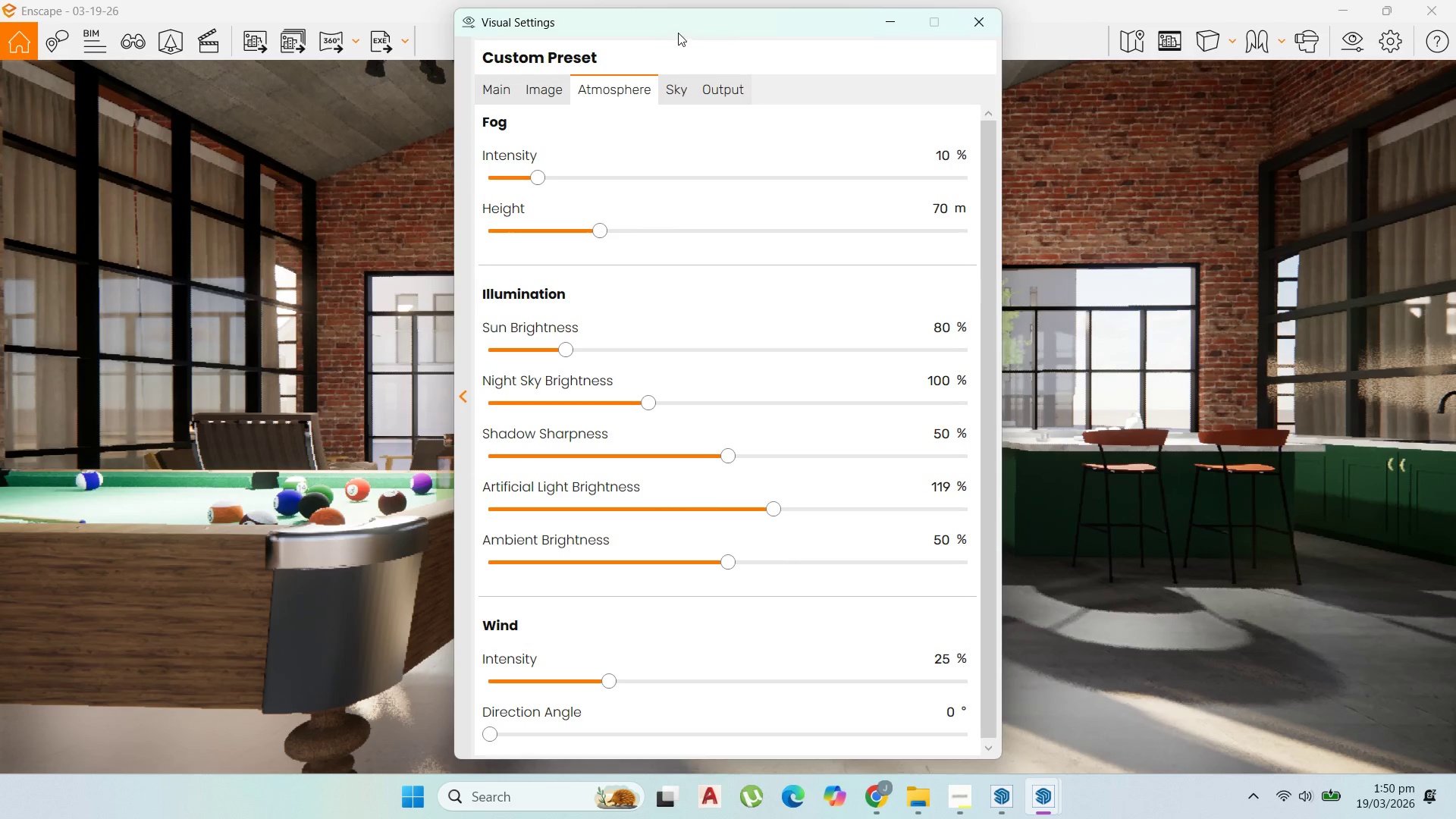 
left_click_drag(start_coordinate=[678, 33], to_coordinate=[1181, 106])
 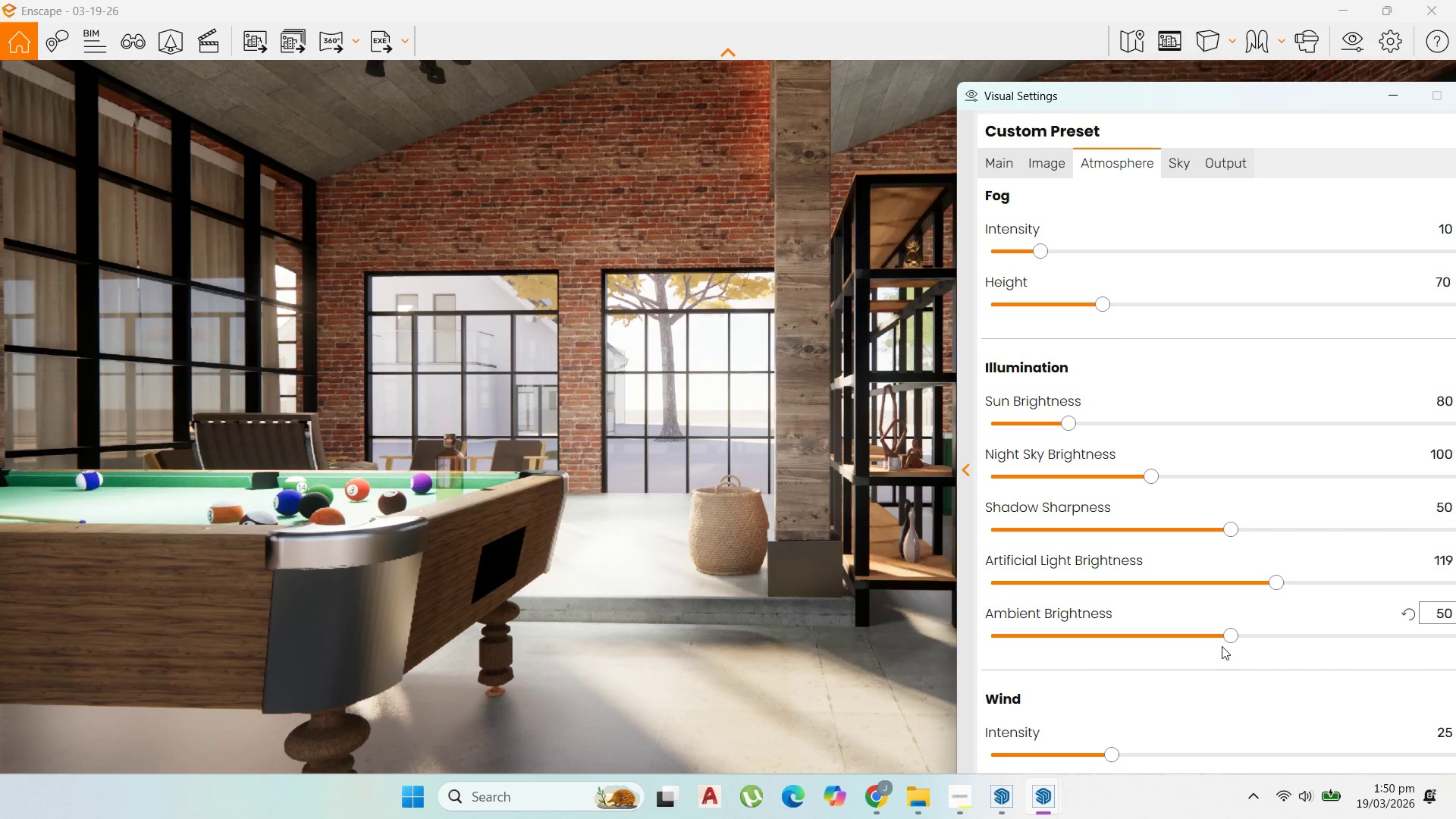 
left_click_drag(start_coordinate=[1235, 640], to_coordinate=[1254, 640])
 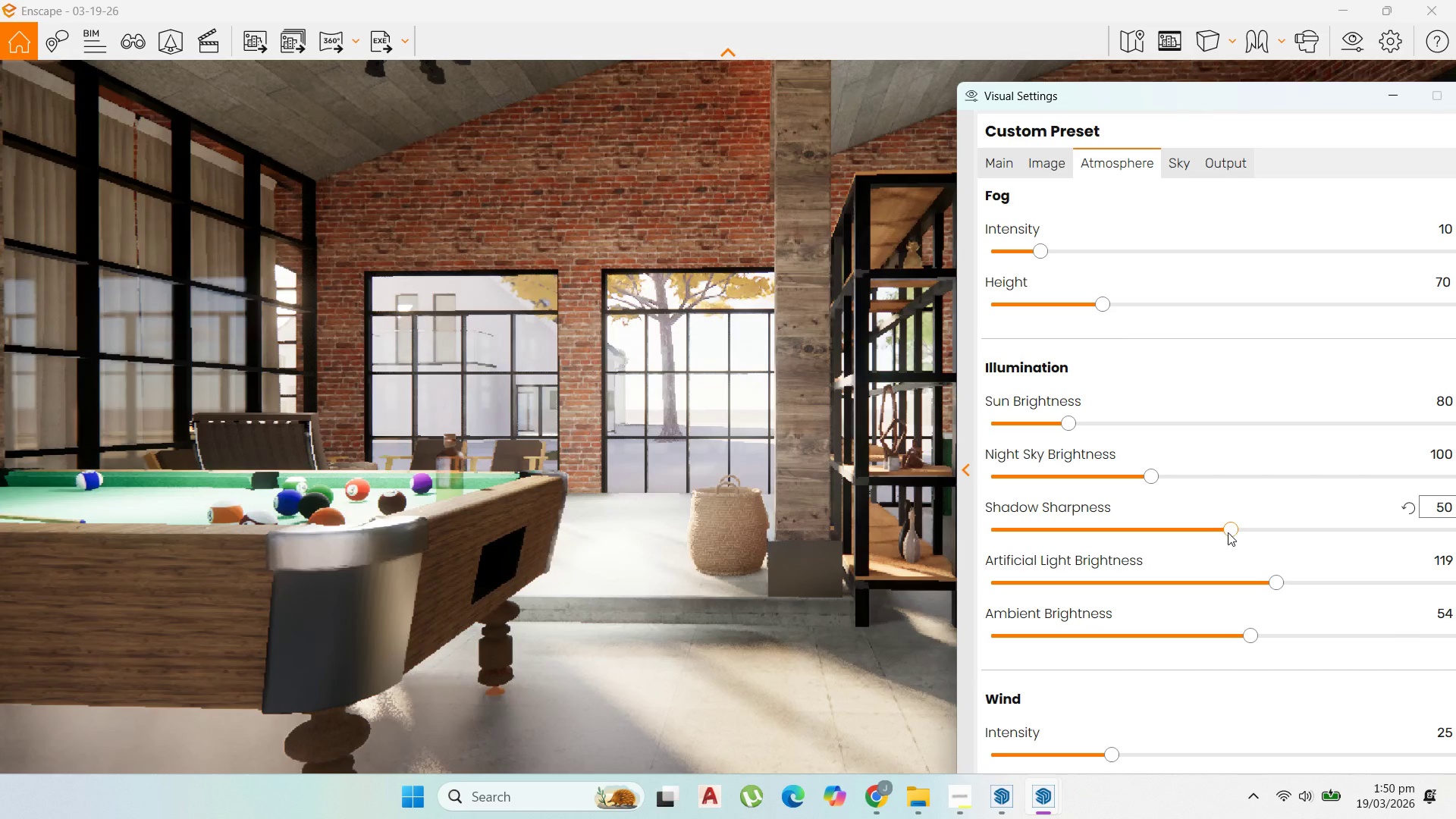 
left_click_drag(start_coordinate=[1231, 532], to_coordinate=[1219, 527])
 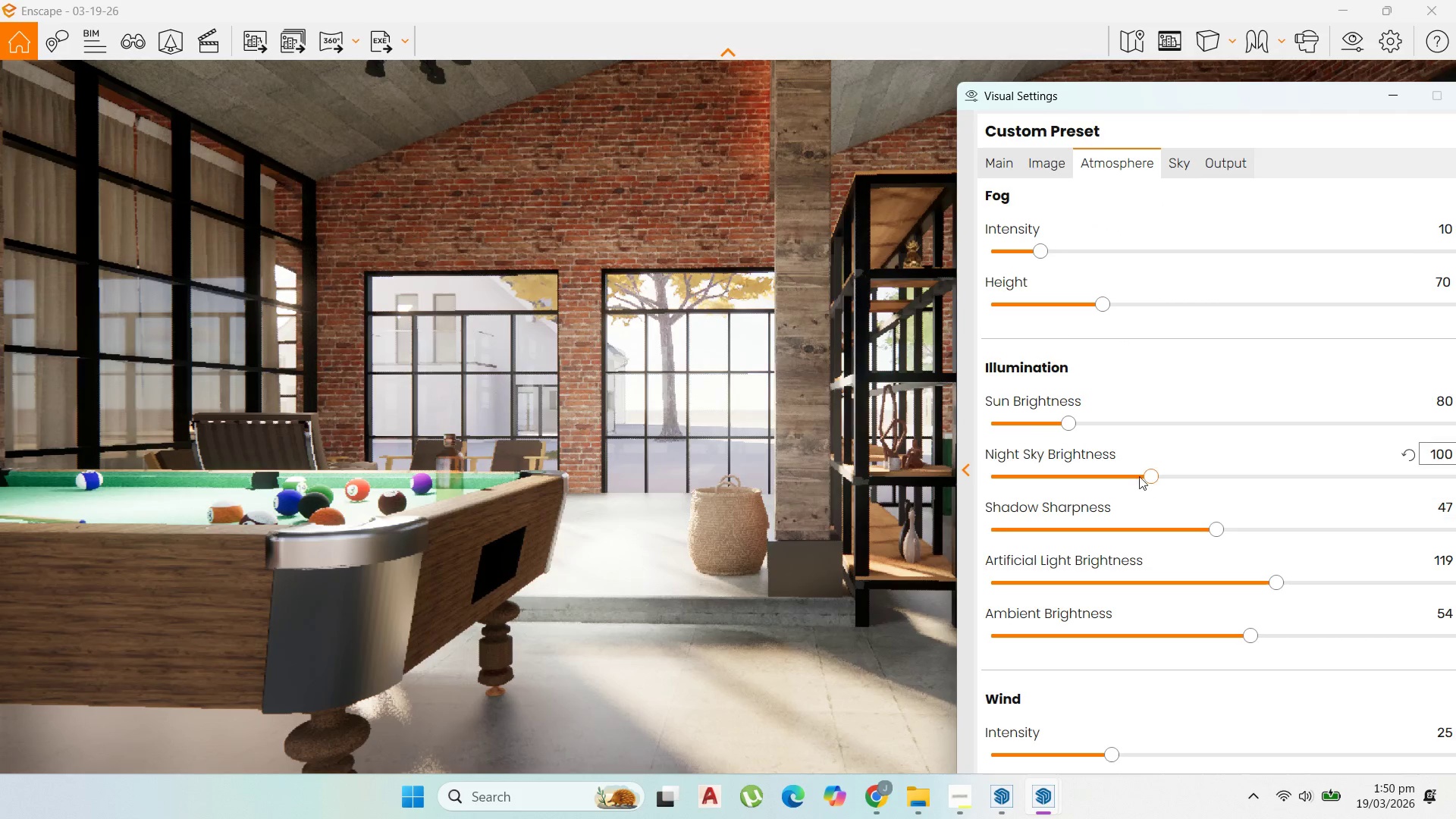 
left_click_drag(start_coordinate=[1070, 421], to_coordinate=[1147, 431])
 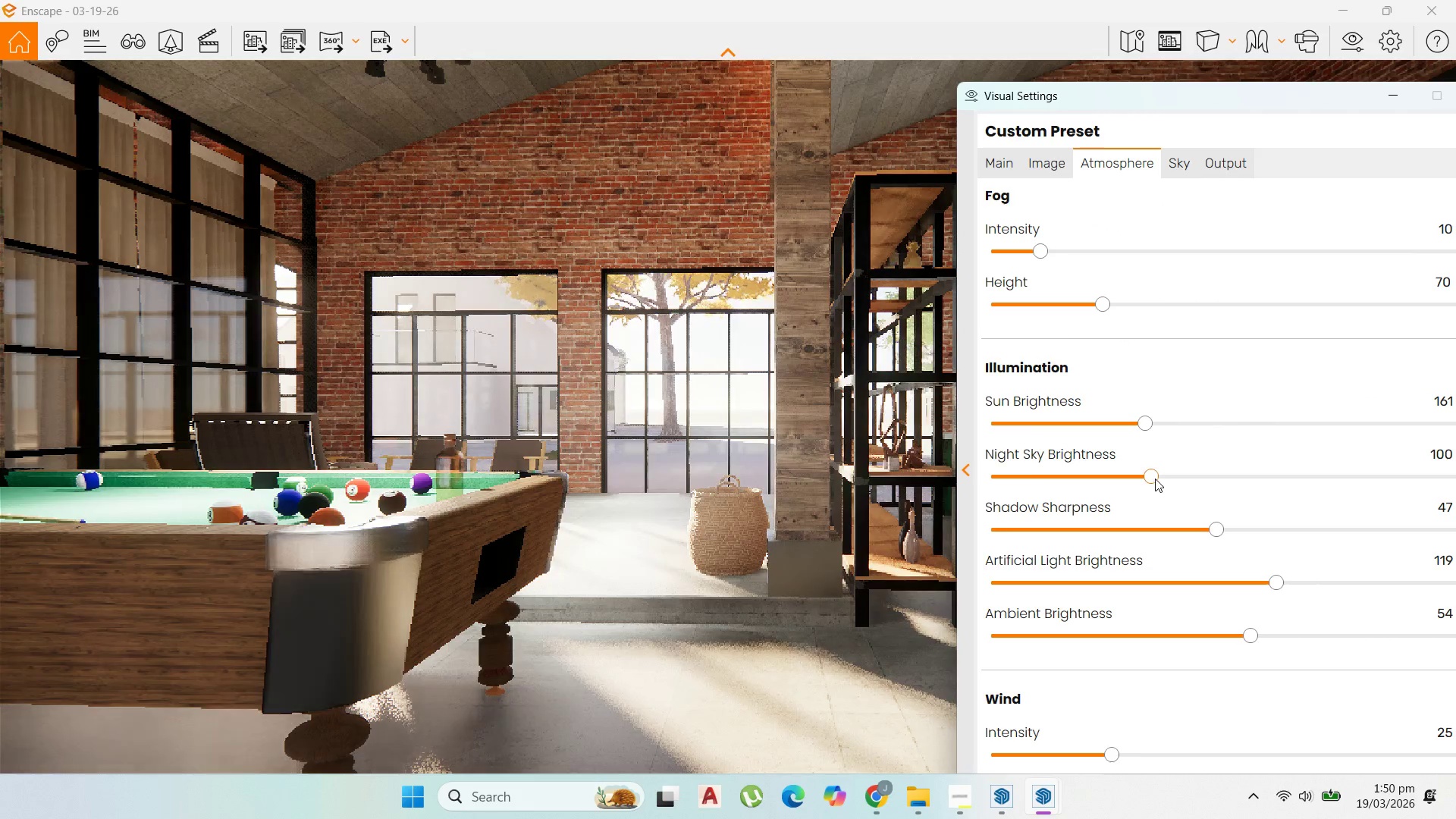 
left_click_drag(start_coordinate=[1155, 480], to_coordinate=[1159, 477])
 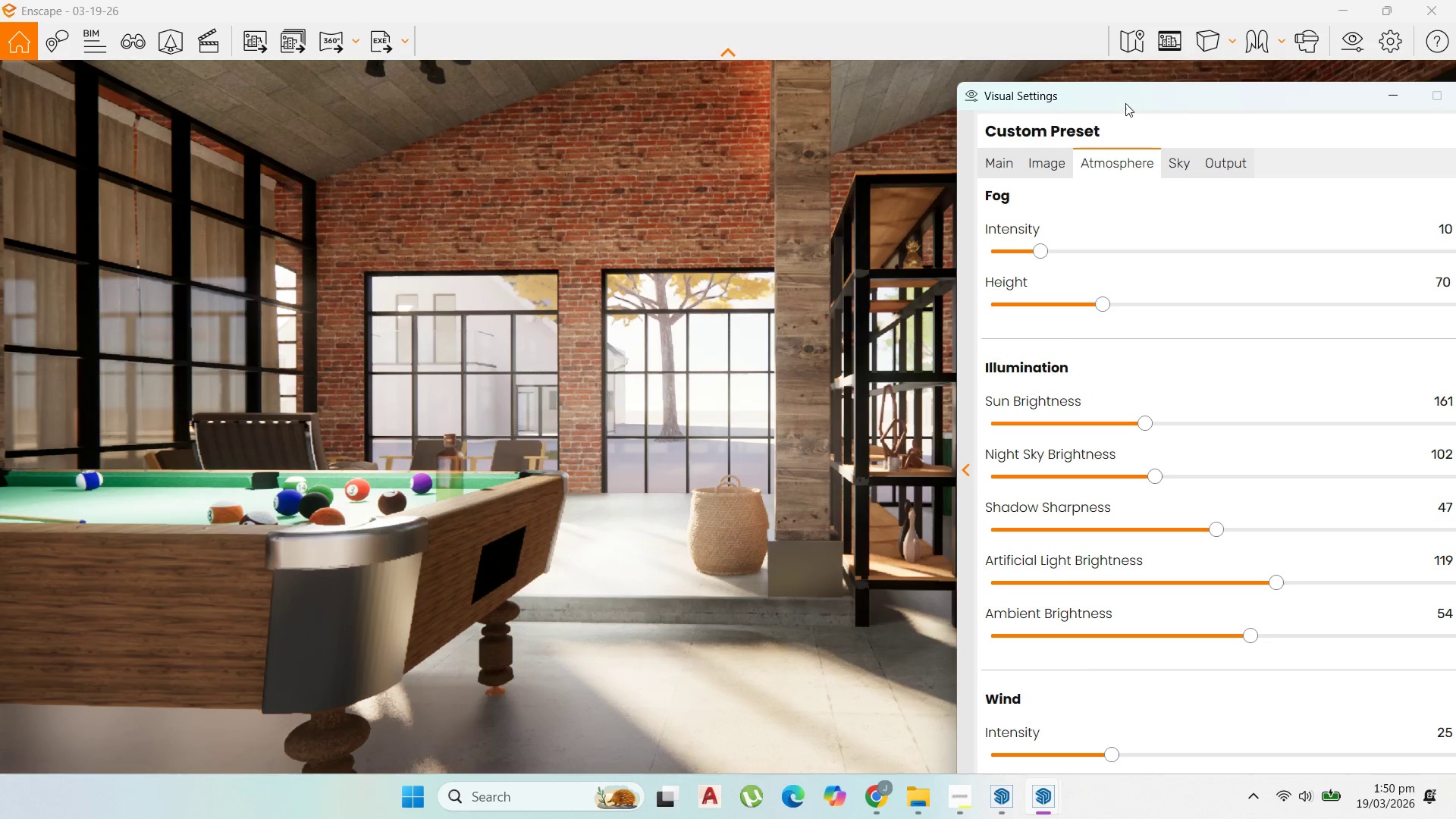 
left_click_drag(start_coordinate=[1125, 102], to_coordinate=[992, 80])
 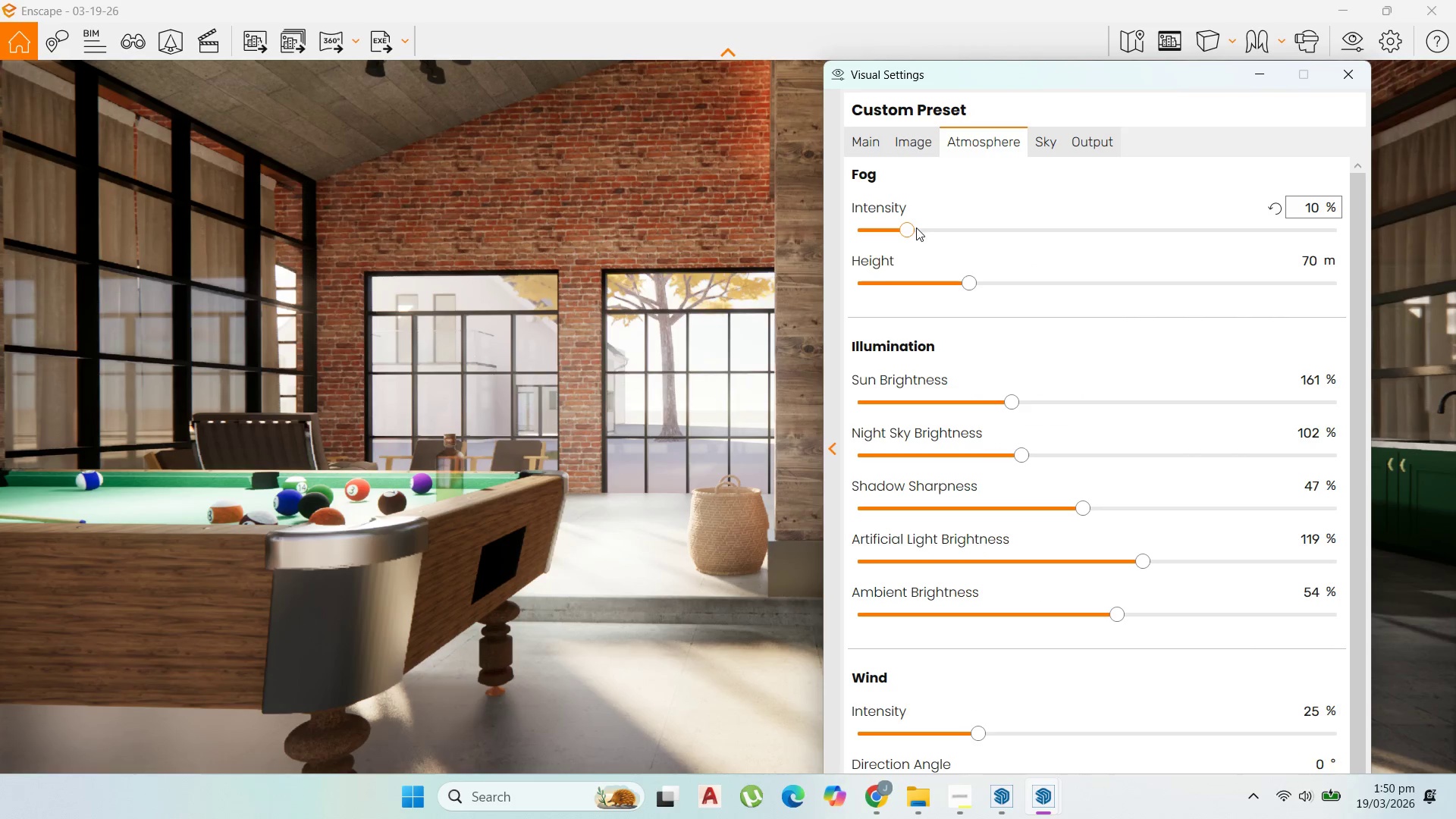 
left_click_drag(start_coordinate=[912, 228], to_coordinate=[841, 228])
 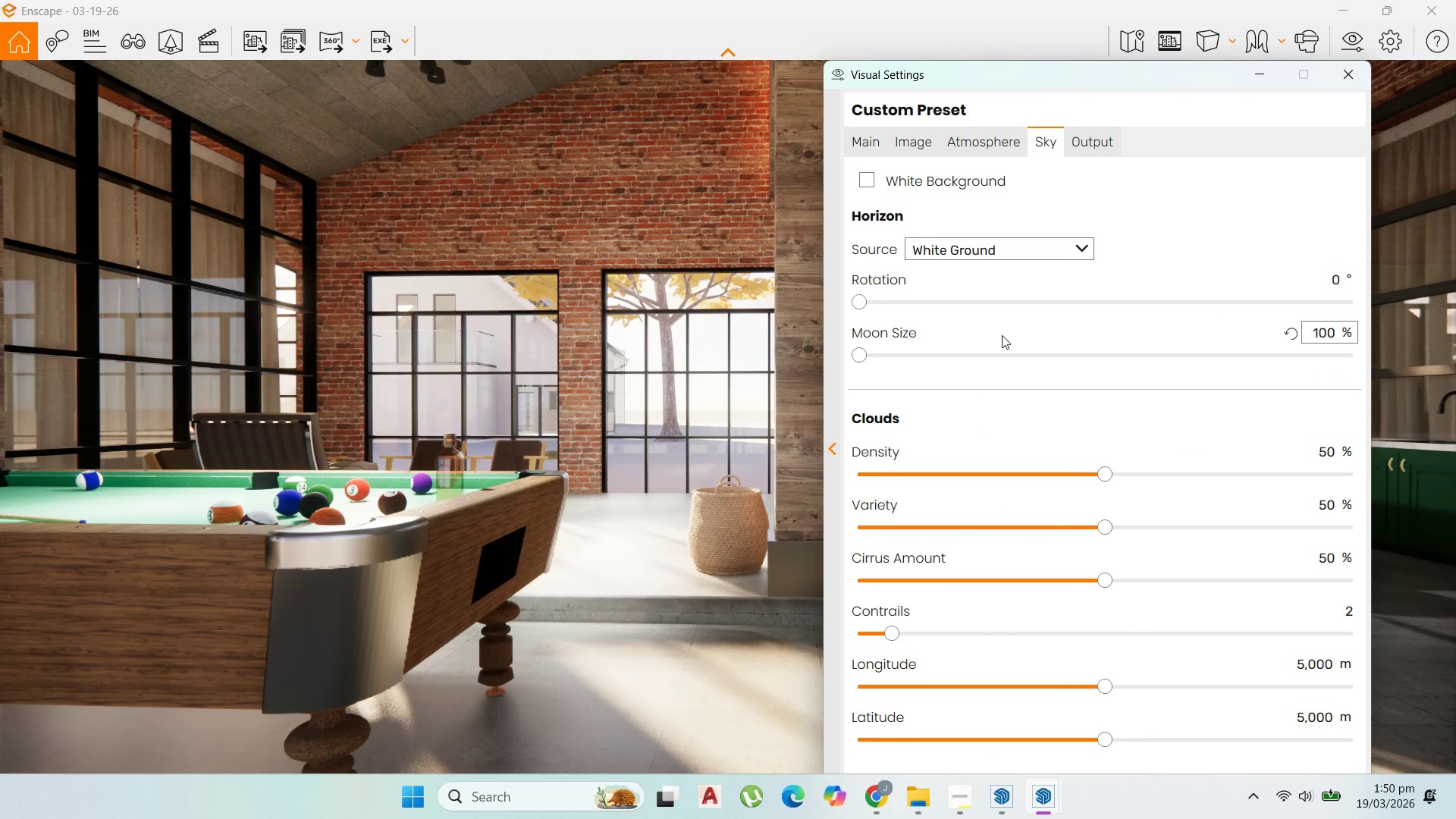 
scroll: coordinate [1015, 413], scroll_direction: down, amount: 1.0
 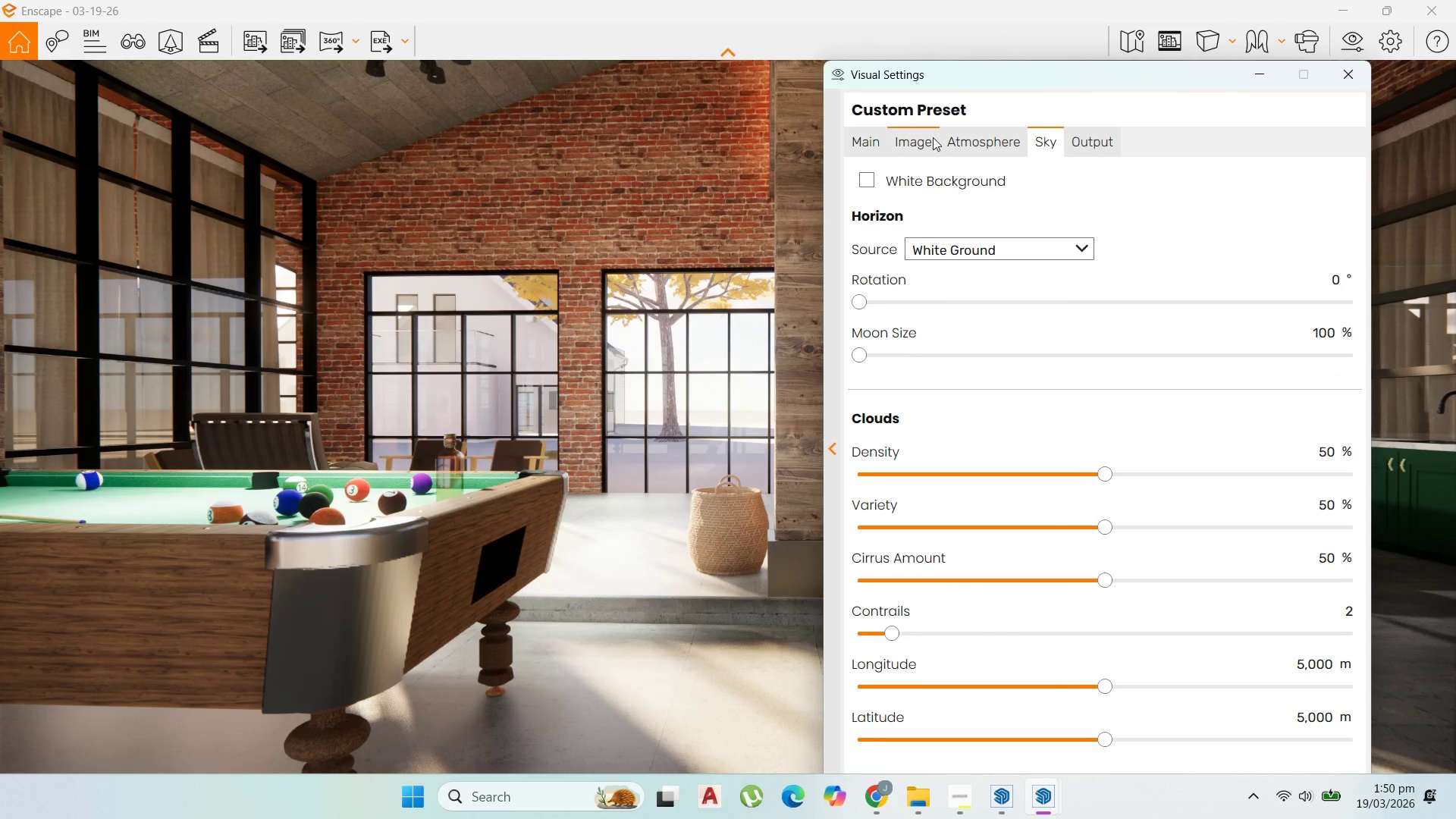 
left_click([932, 134])
 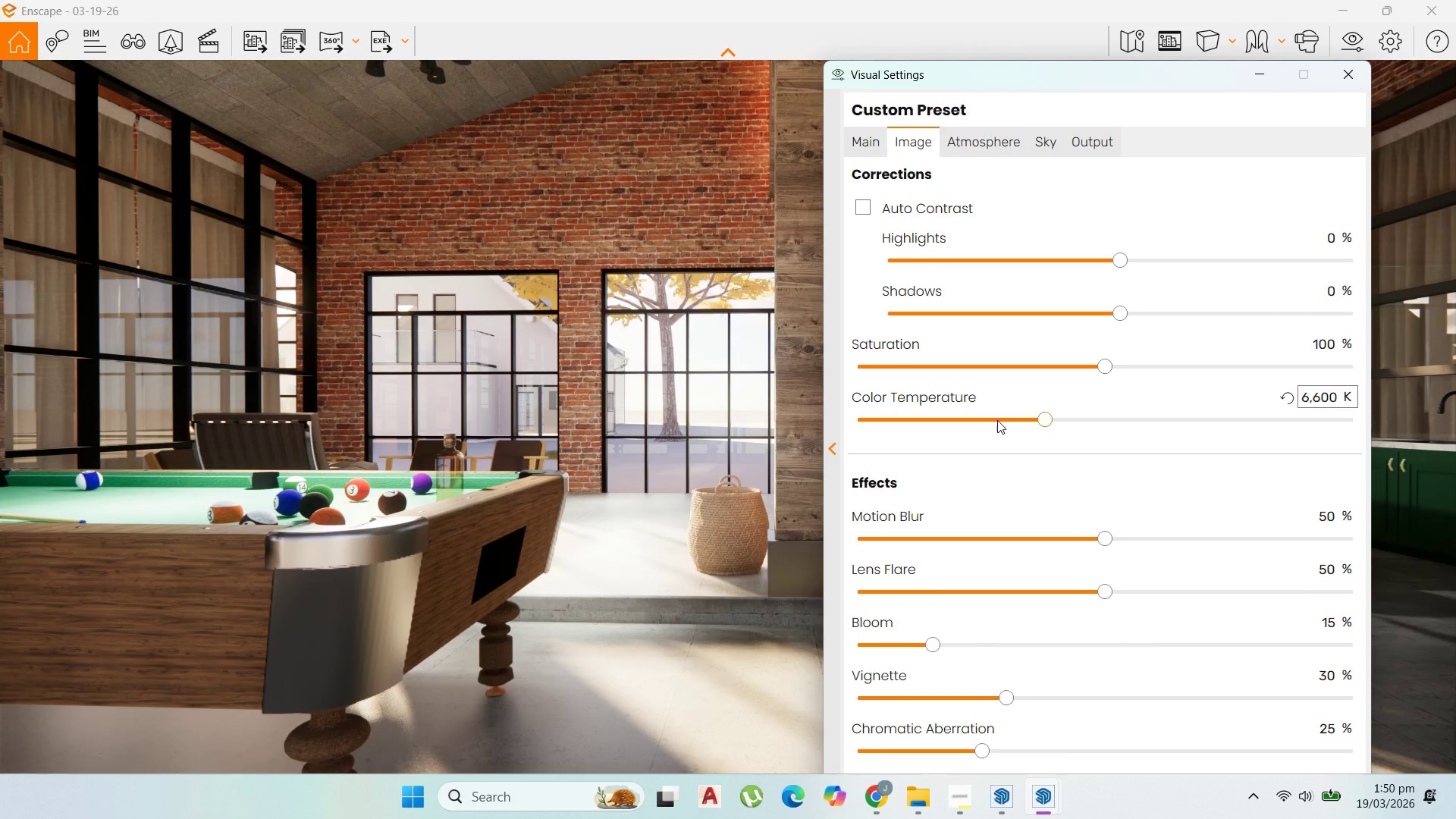 
scroll: coordinate [998, 422], scroll_direction: down, amount: 1.0
 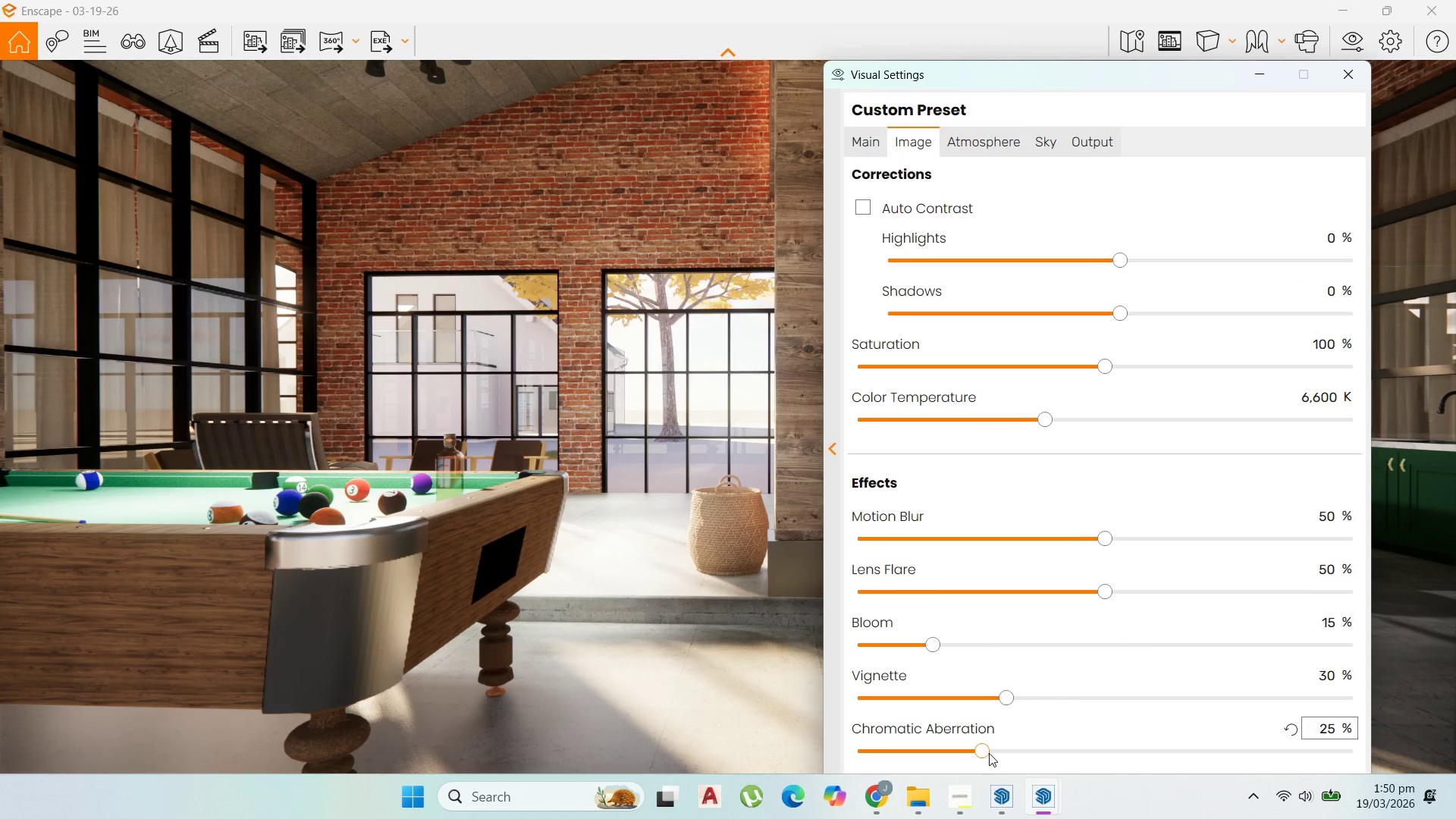 
left_click_drag(start_coordinate=[989, 754], to_coordinate=[1213, 748])
 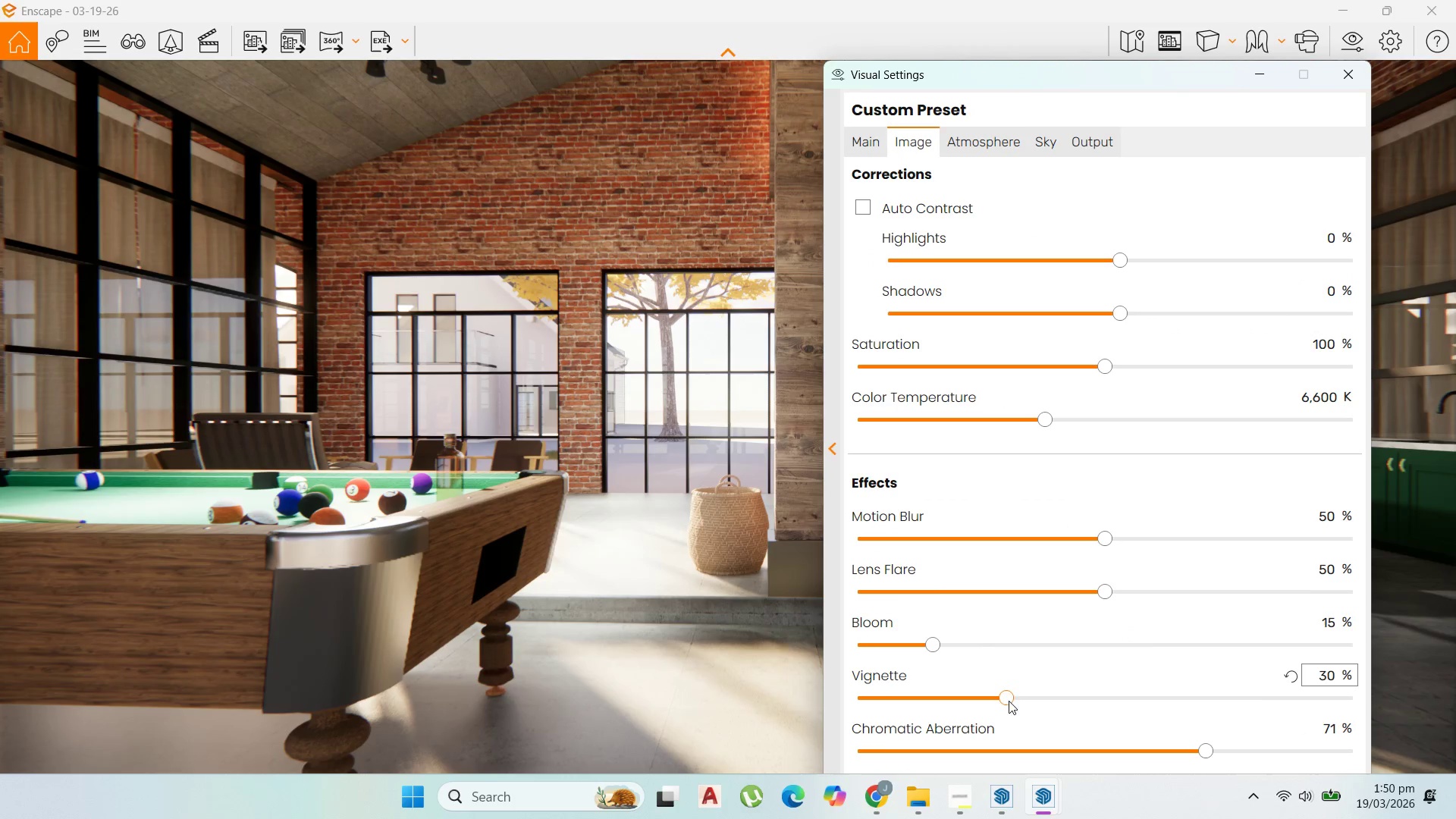 
left_click_drag(start_coordinate=[1003, 700], to_coordinate=[841, 684])
 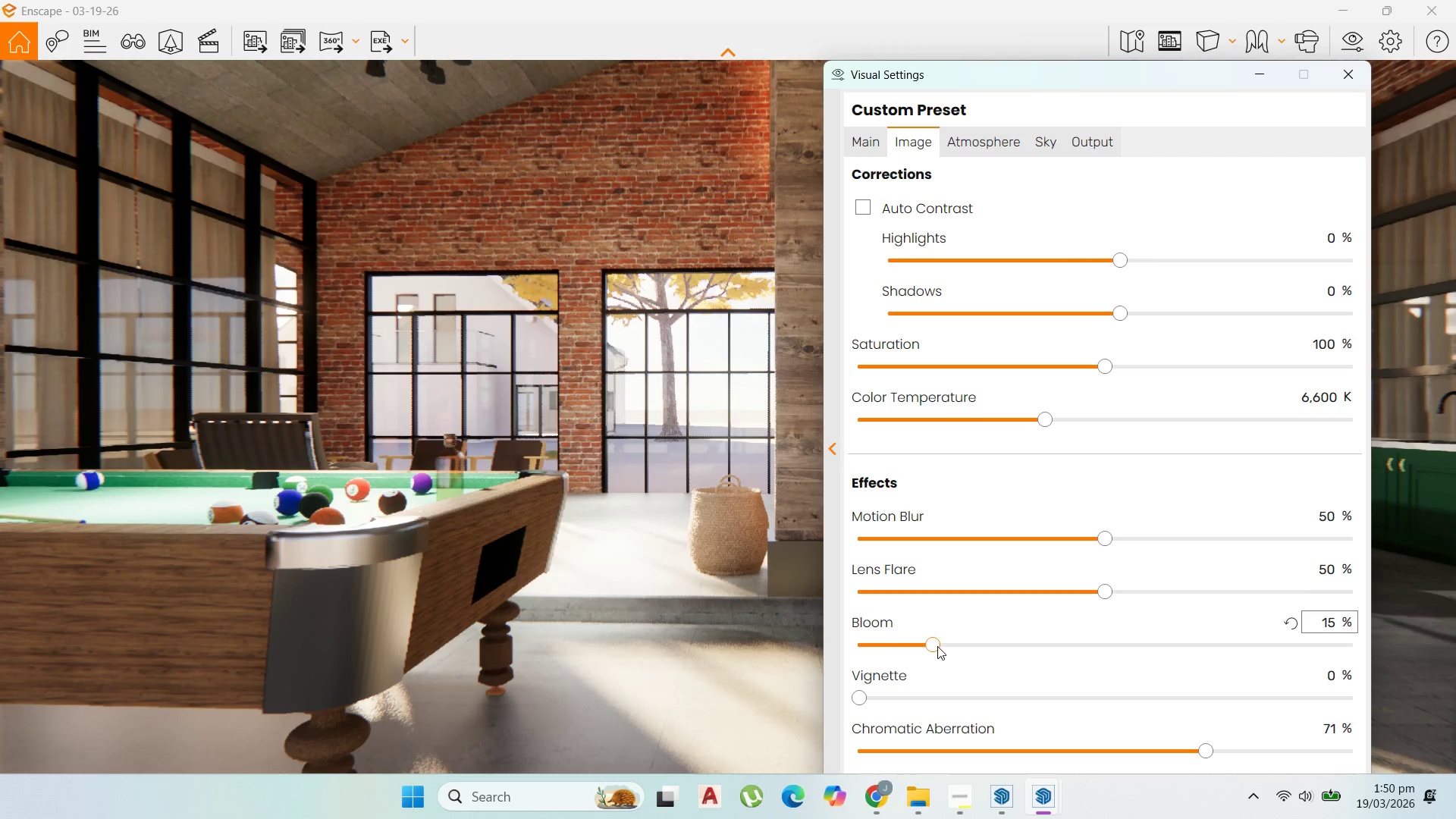 
left_click_drag(start_coordinate=[938, 646], to_coordinate=[870, 642])
 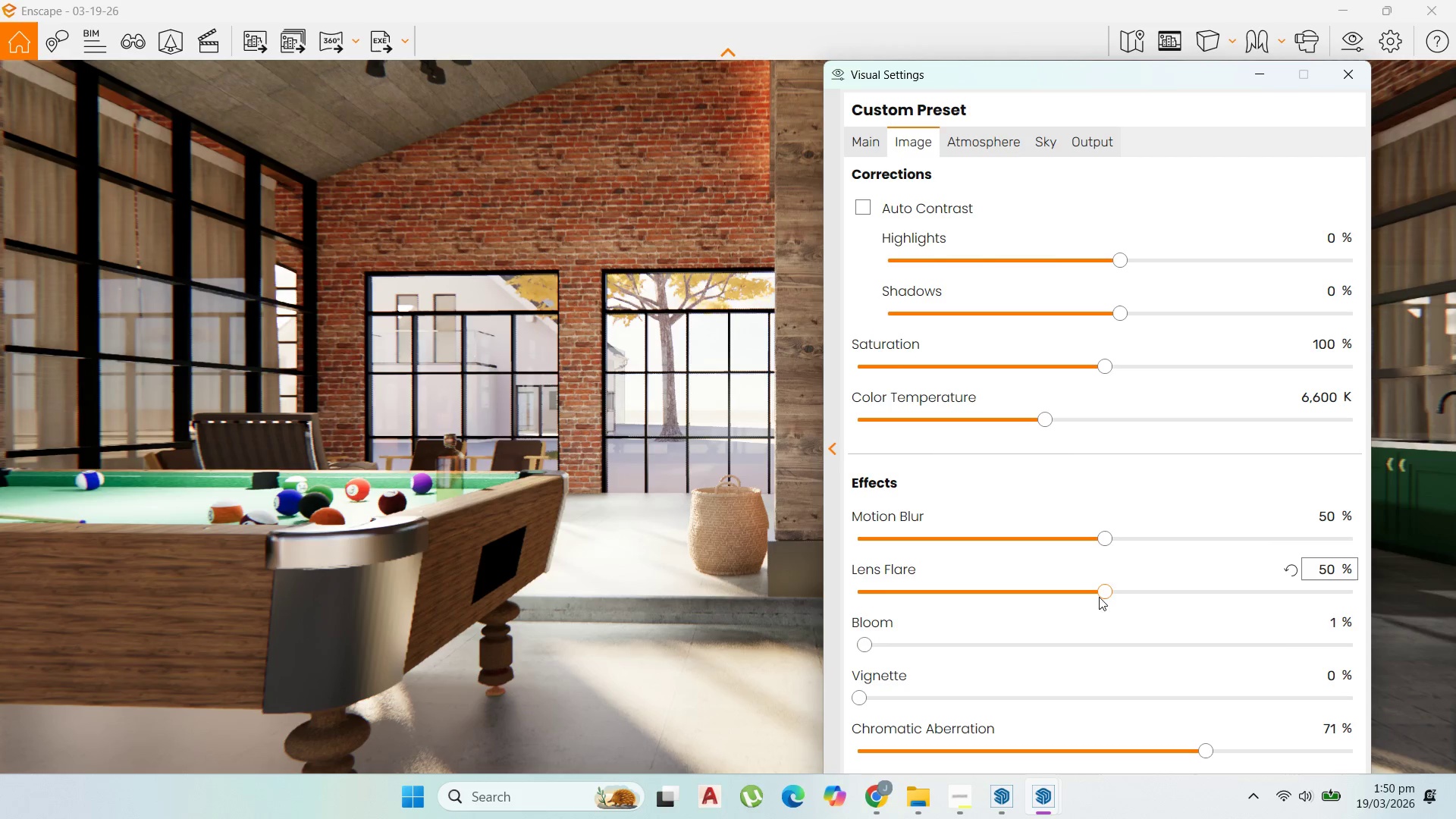 
left_click_drag(start_coordinate=[1107, 593], to_coordinate=[879, 587])
 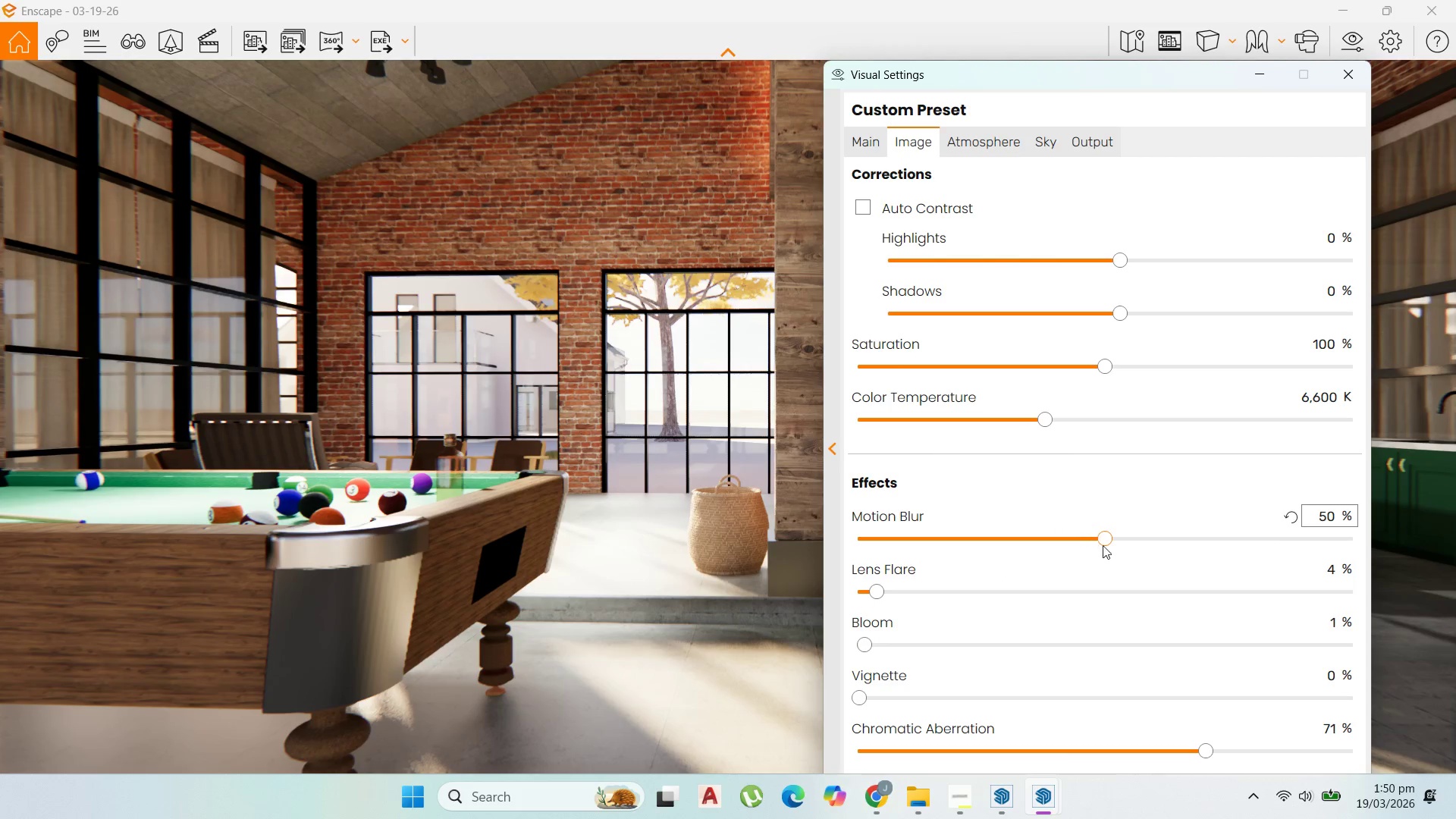 
left_click_drag(start_coordinate=[1104, 545], to_coordinate=[843, 545])
 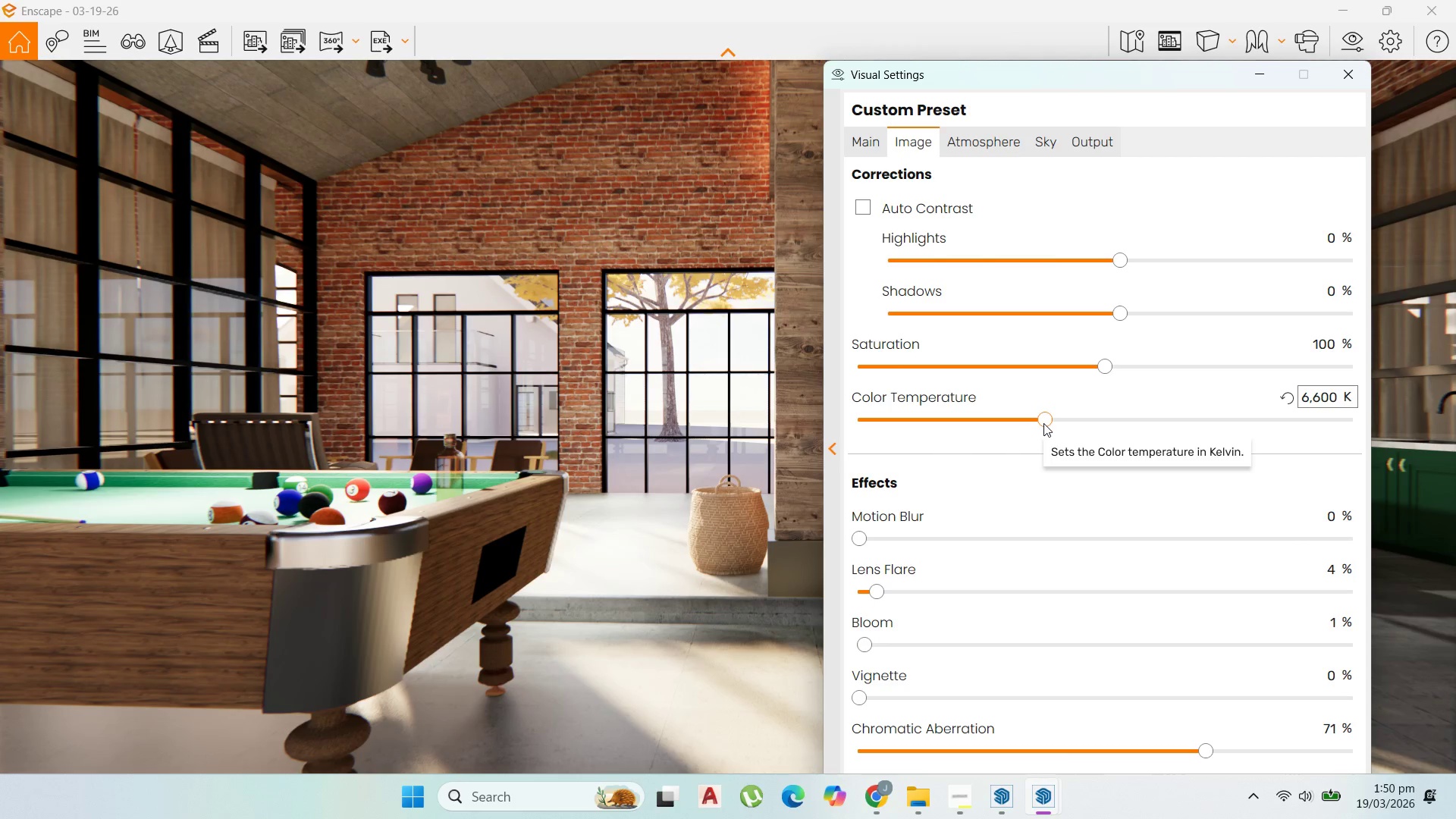 
left_click_drag(start_coordinate=[1043, 423], to_coordinate=[1232, 422])
 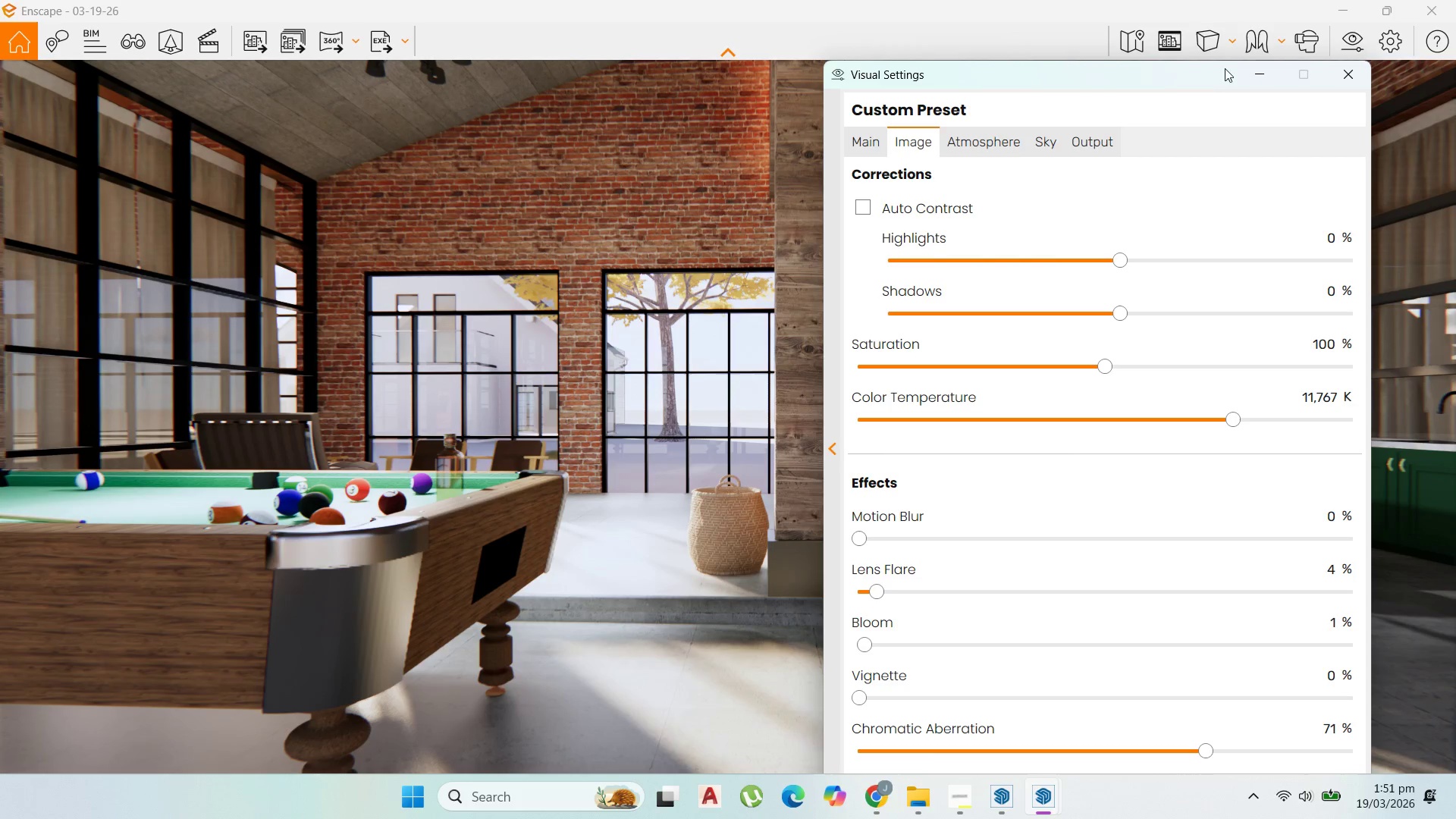 
left_click([1253, 77])
 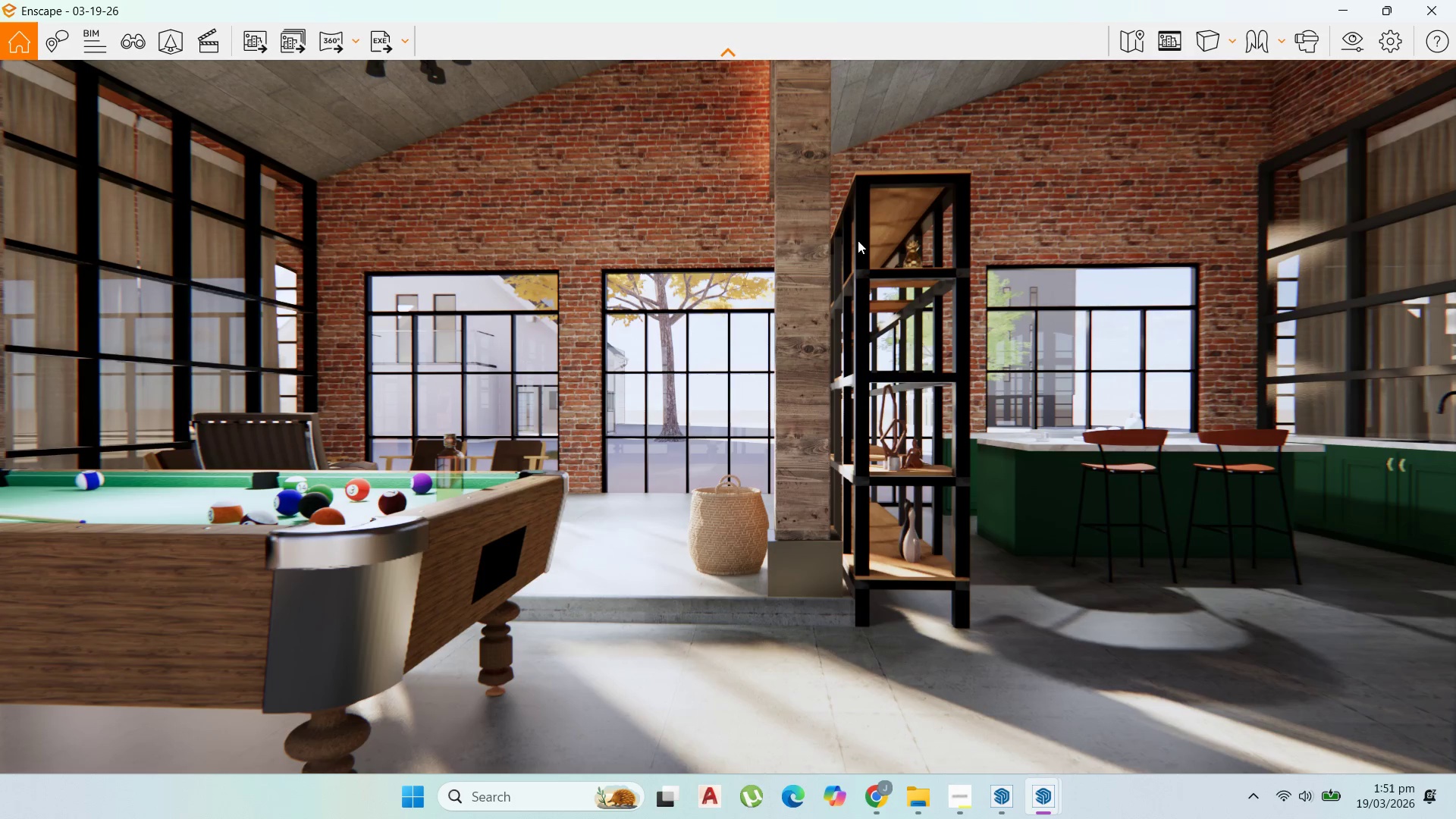 
wait(11.02)
 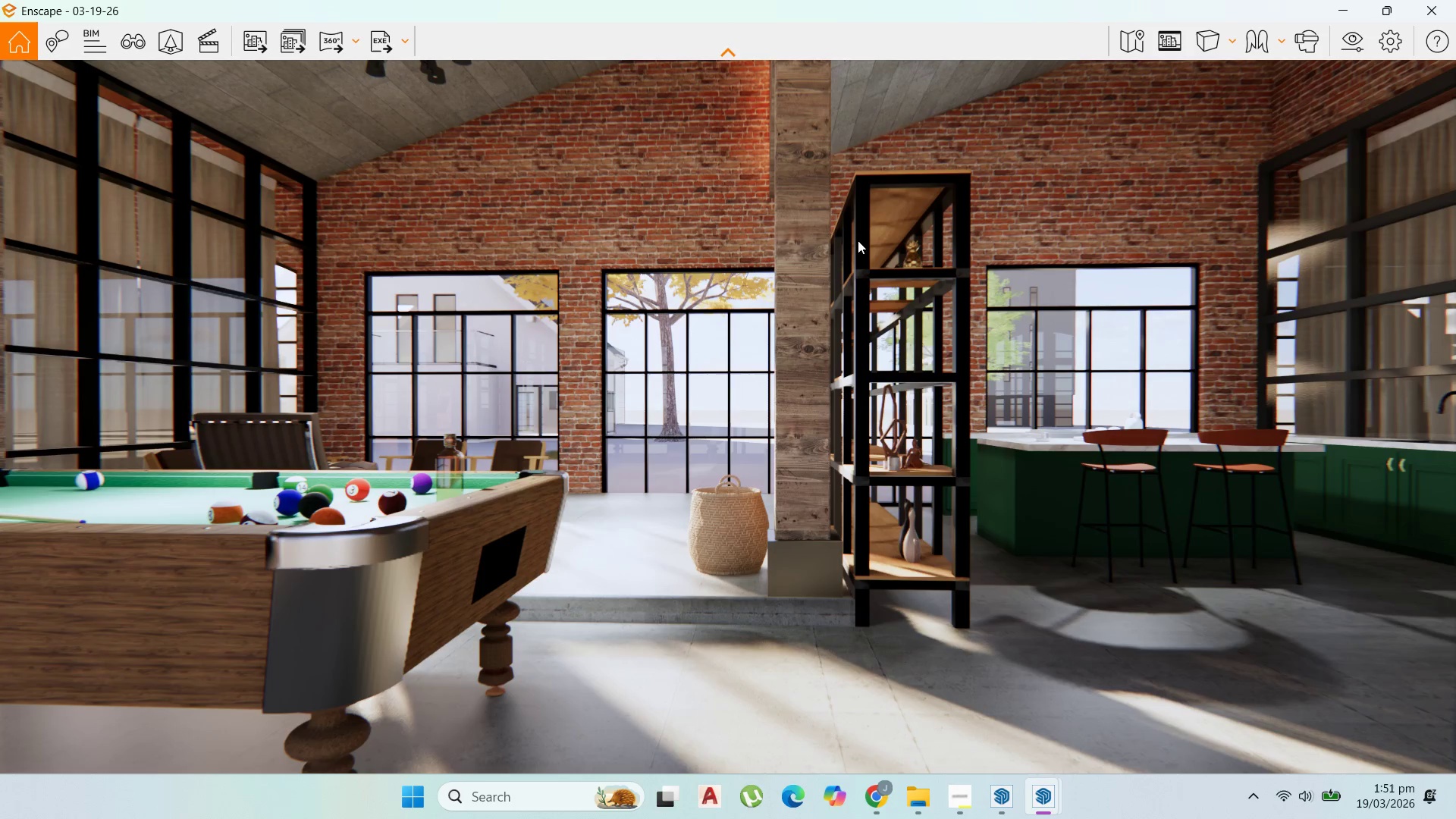 
left_click([1345, 49])
 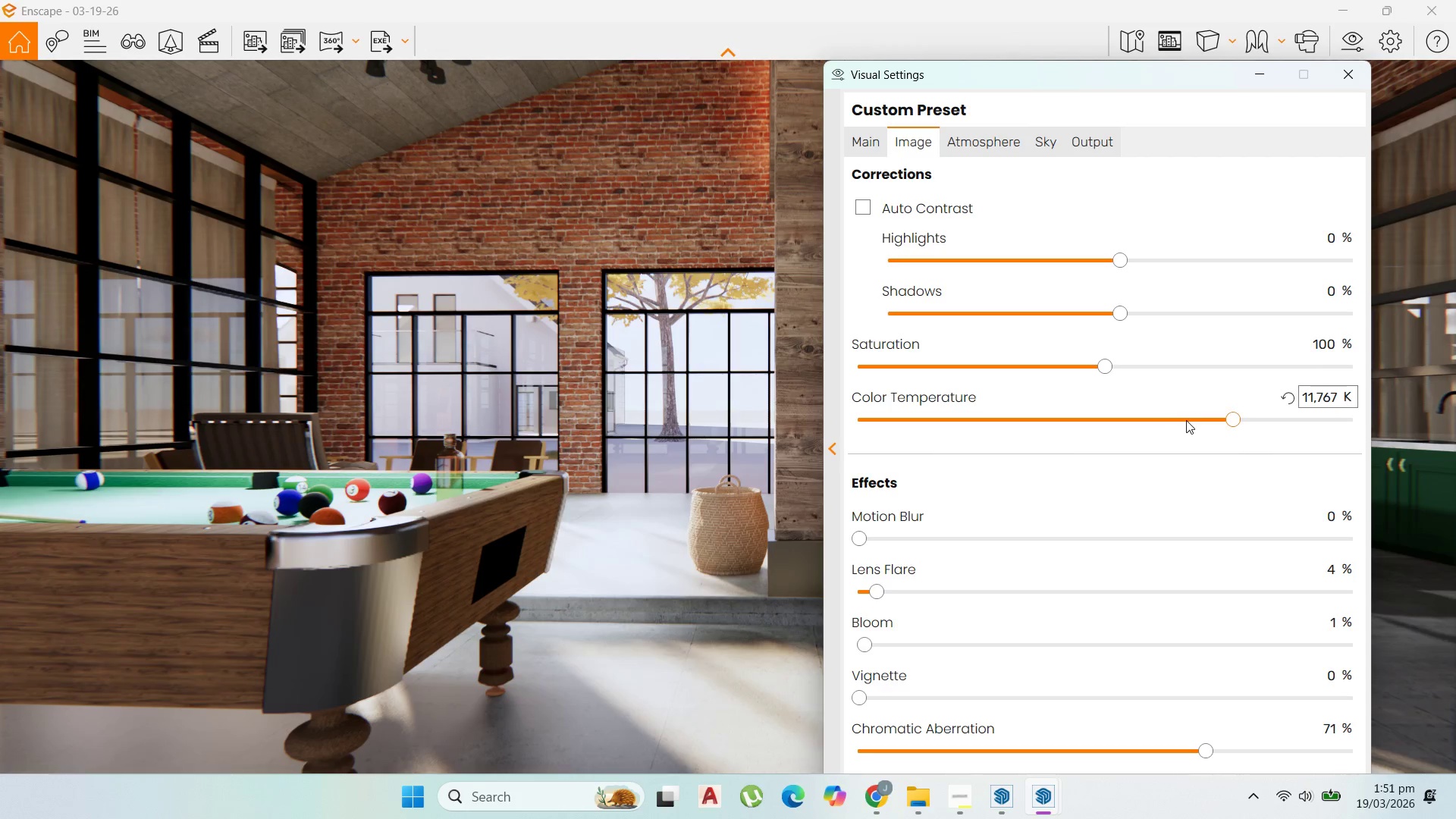 
left_click_drag(start_coordinate=[1226, 422], to_coordinate=[1265, 422])
 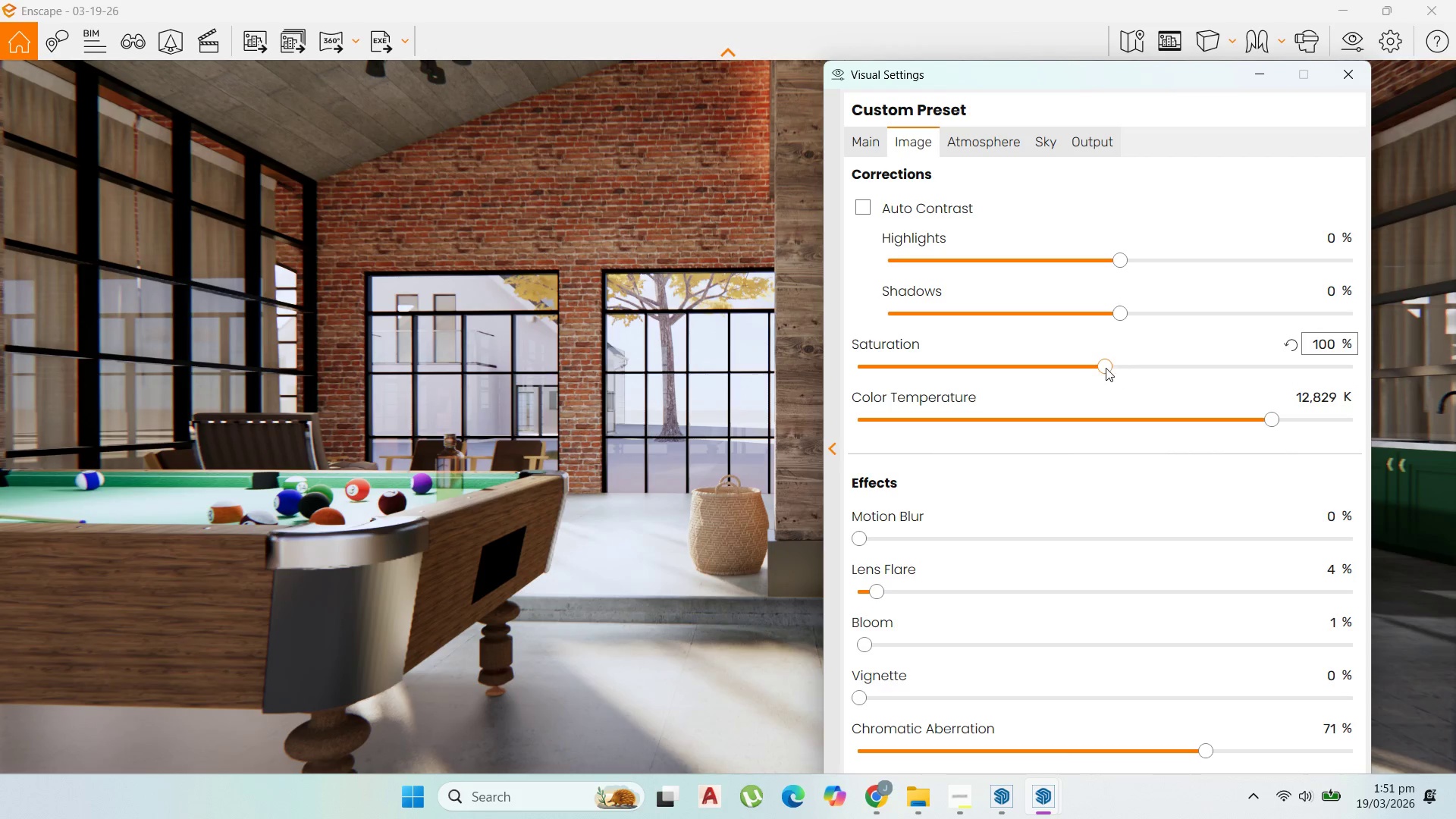 
left_click_drag(start_coordinate=[1103, 368], to_coordinate=[1137, 371])
 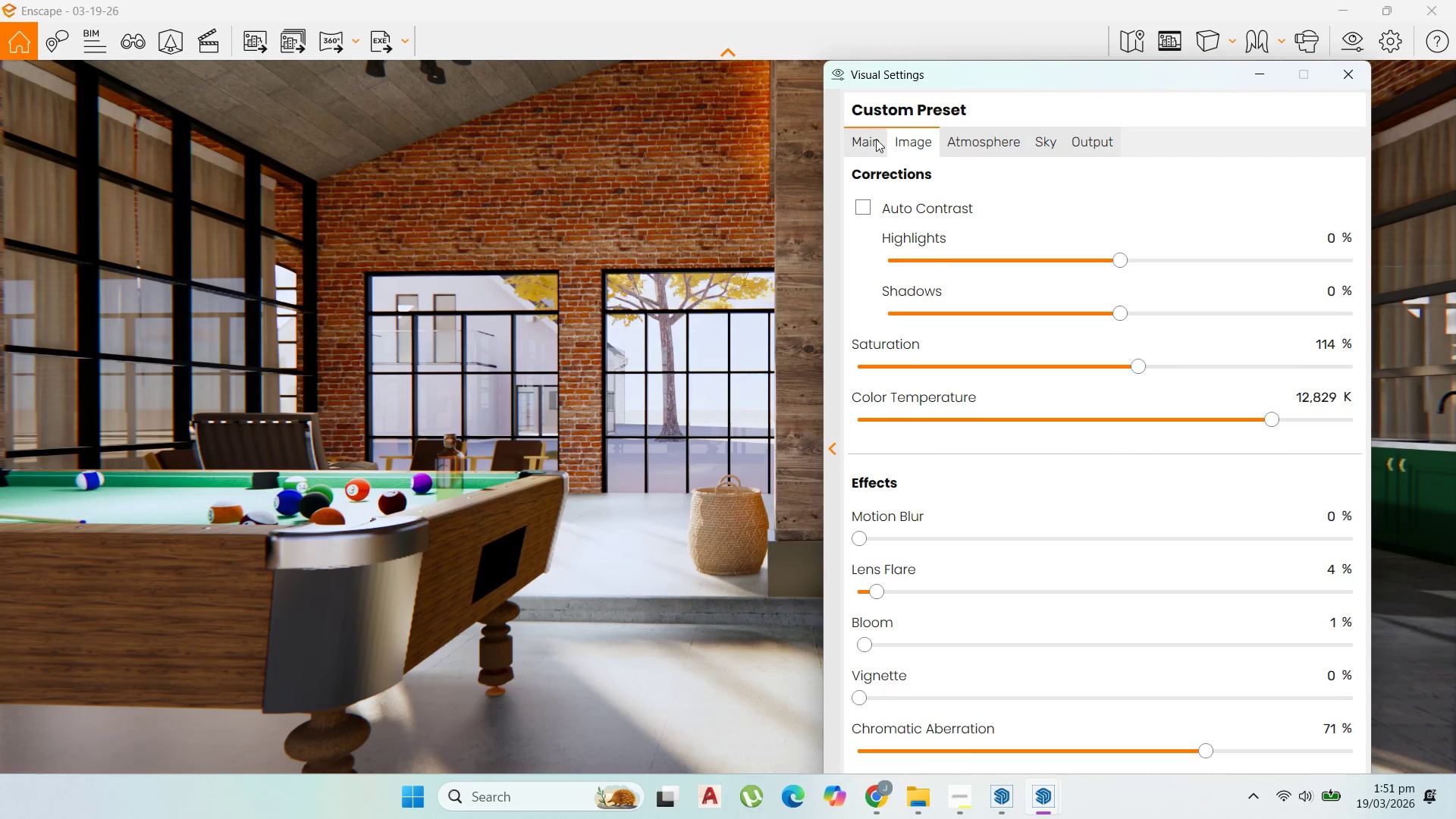 
left_click([876, 139])
 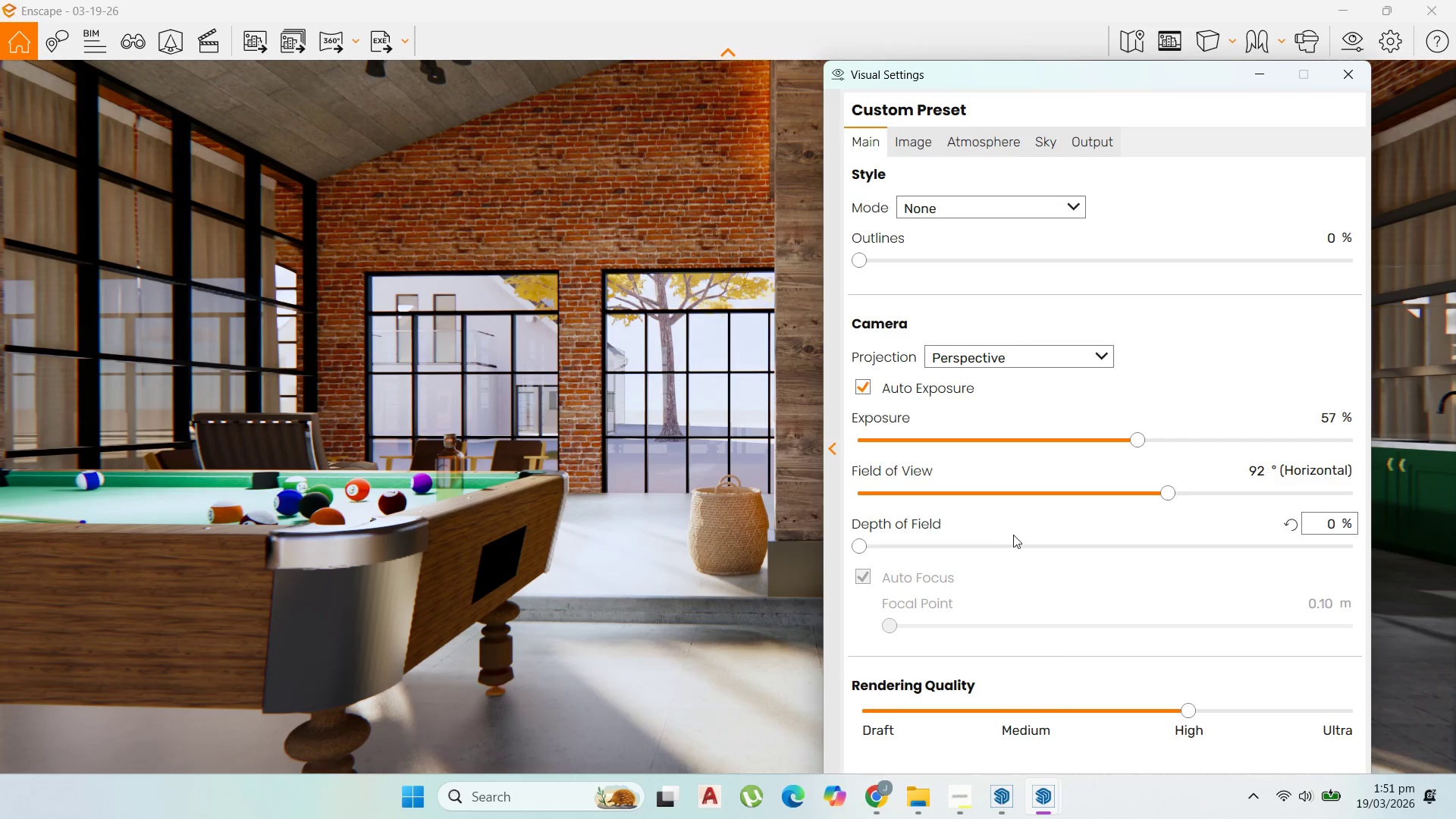 
scroll: coordinate [1014, 542], scroll_direction: down, amount: 1.0
 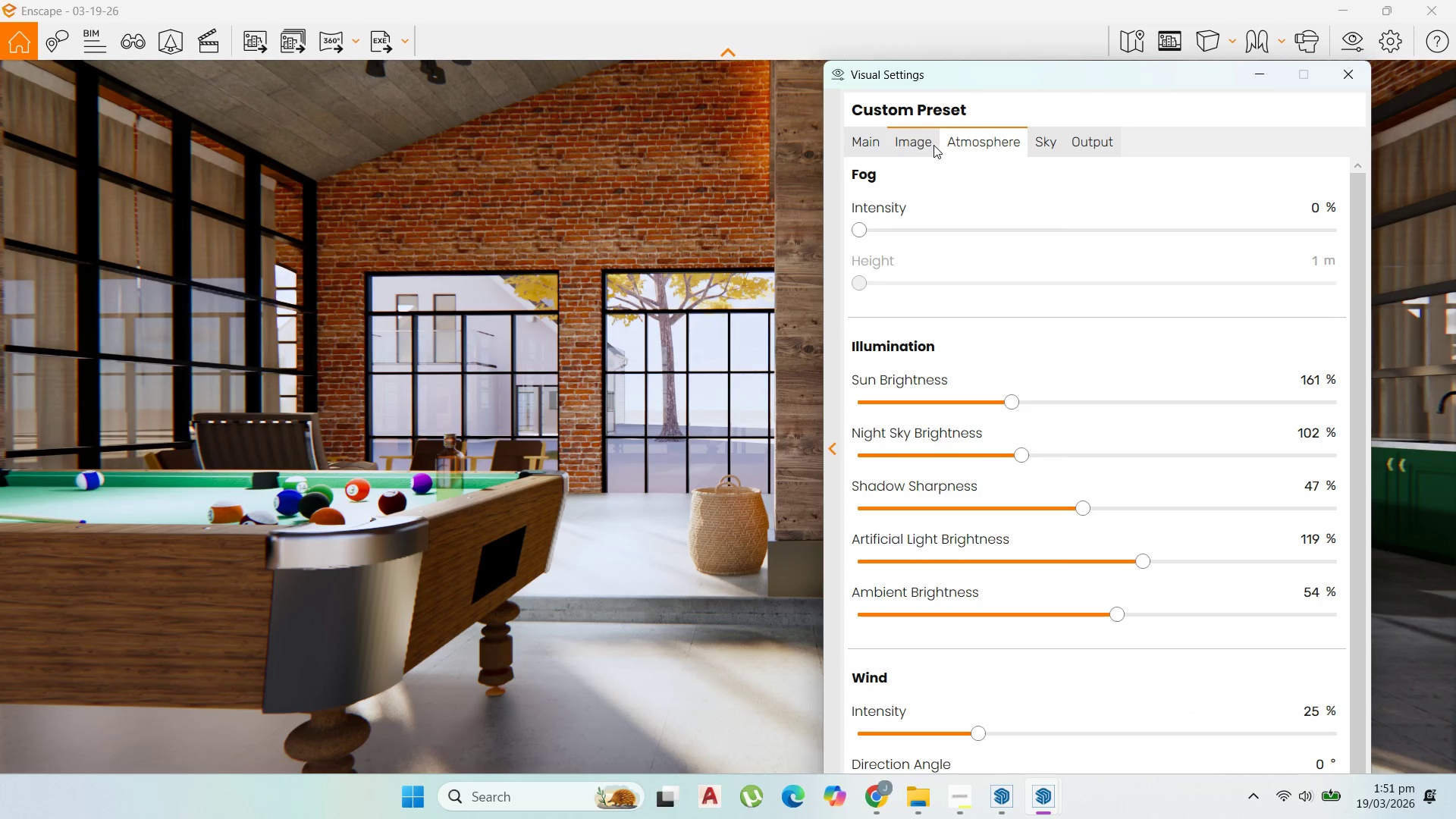 
left_click_drag(start_coordinate=[983, 130], to_coordinate=[987, 130])
 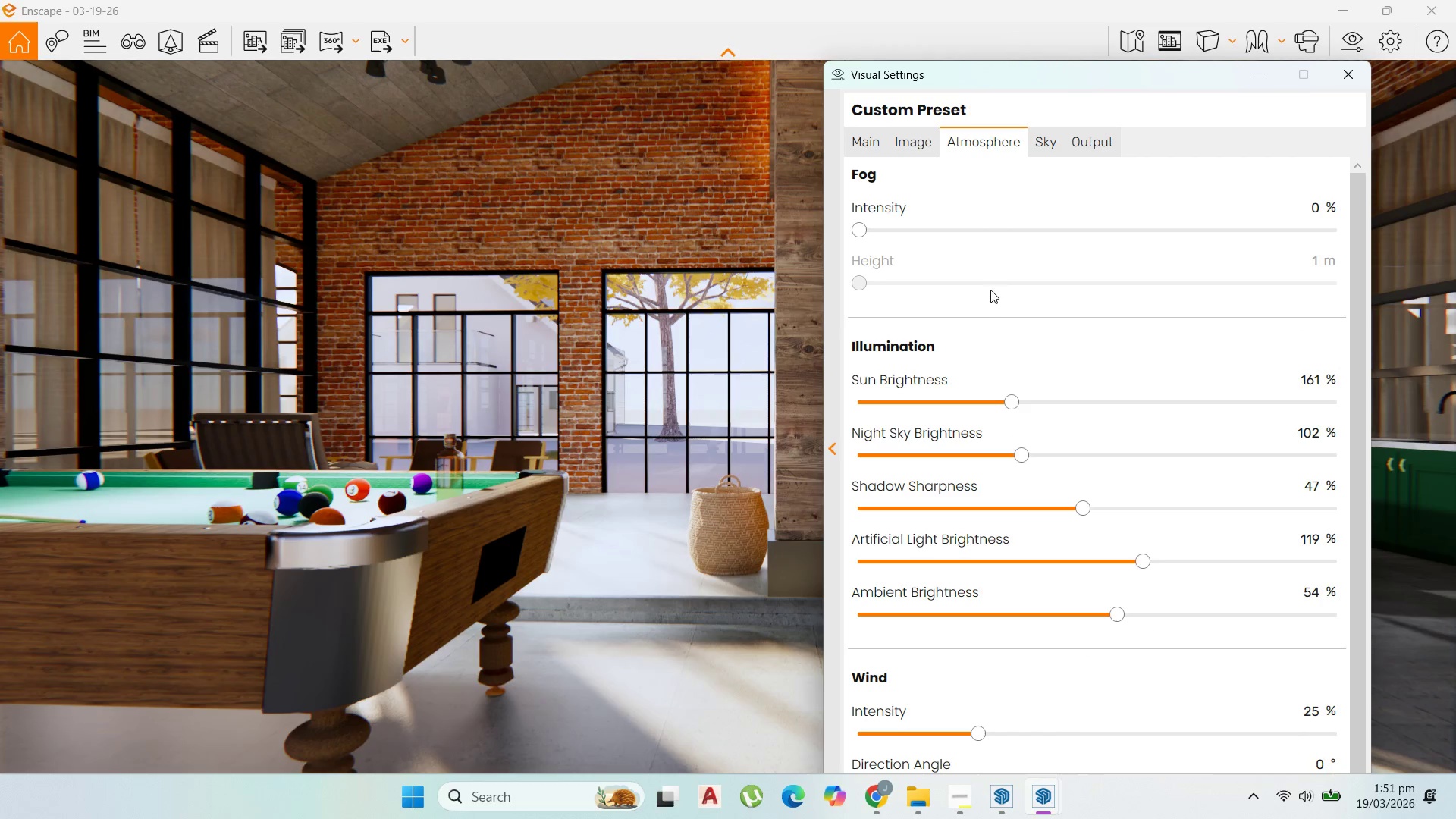 
left_click_drag(start_coordinate=[1015, 405], to_coordinate=[1095, 418])
 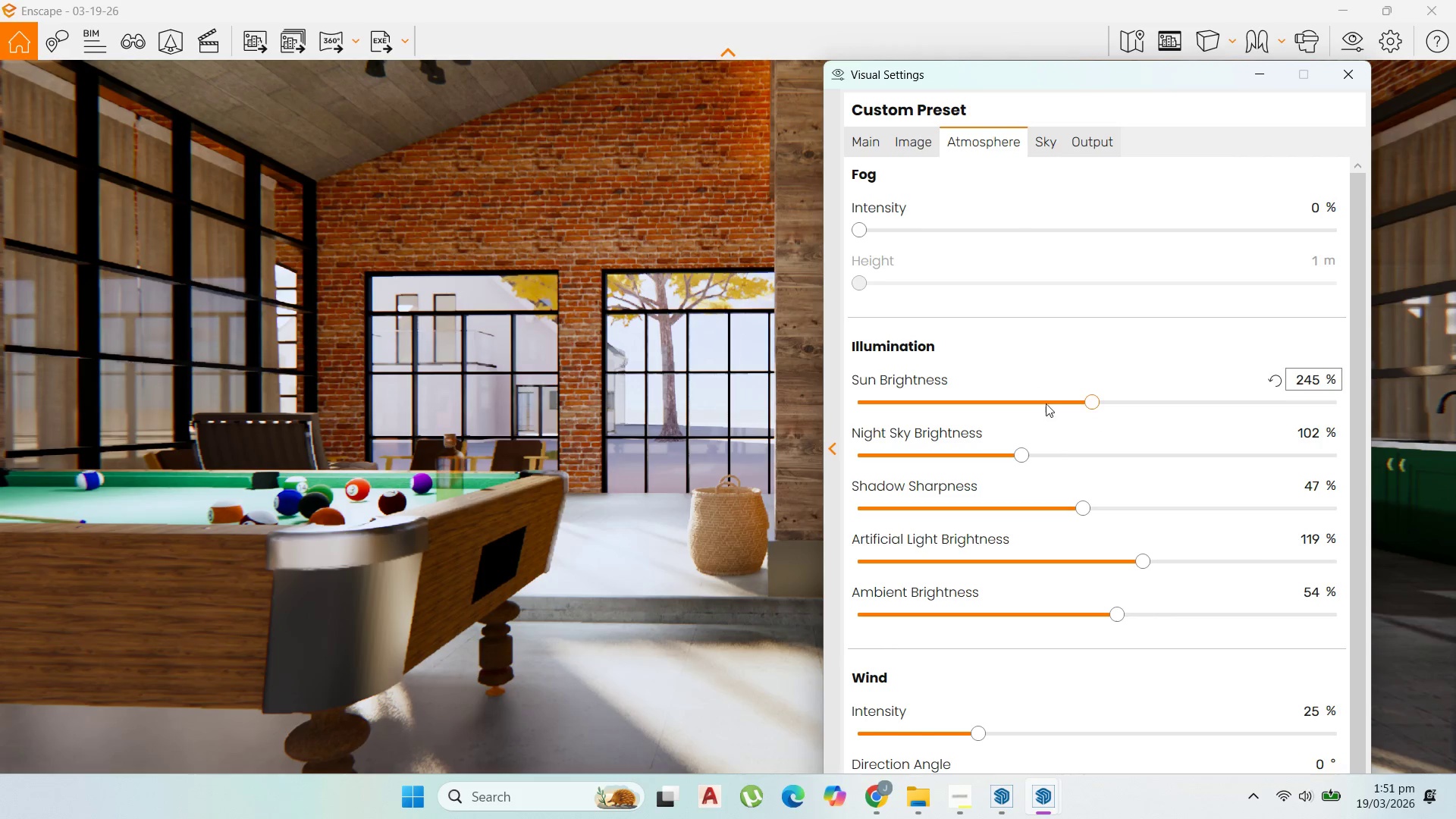 
left_click_drag(start_coordinate=[1091, 406], to_coordinate=[1109, 418])
 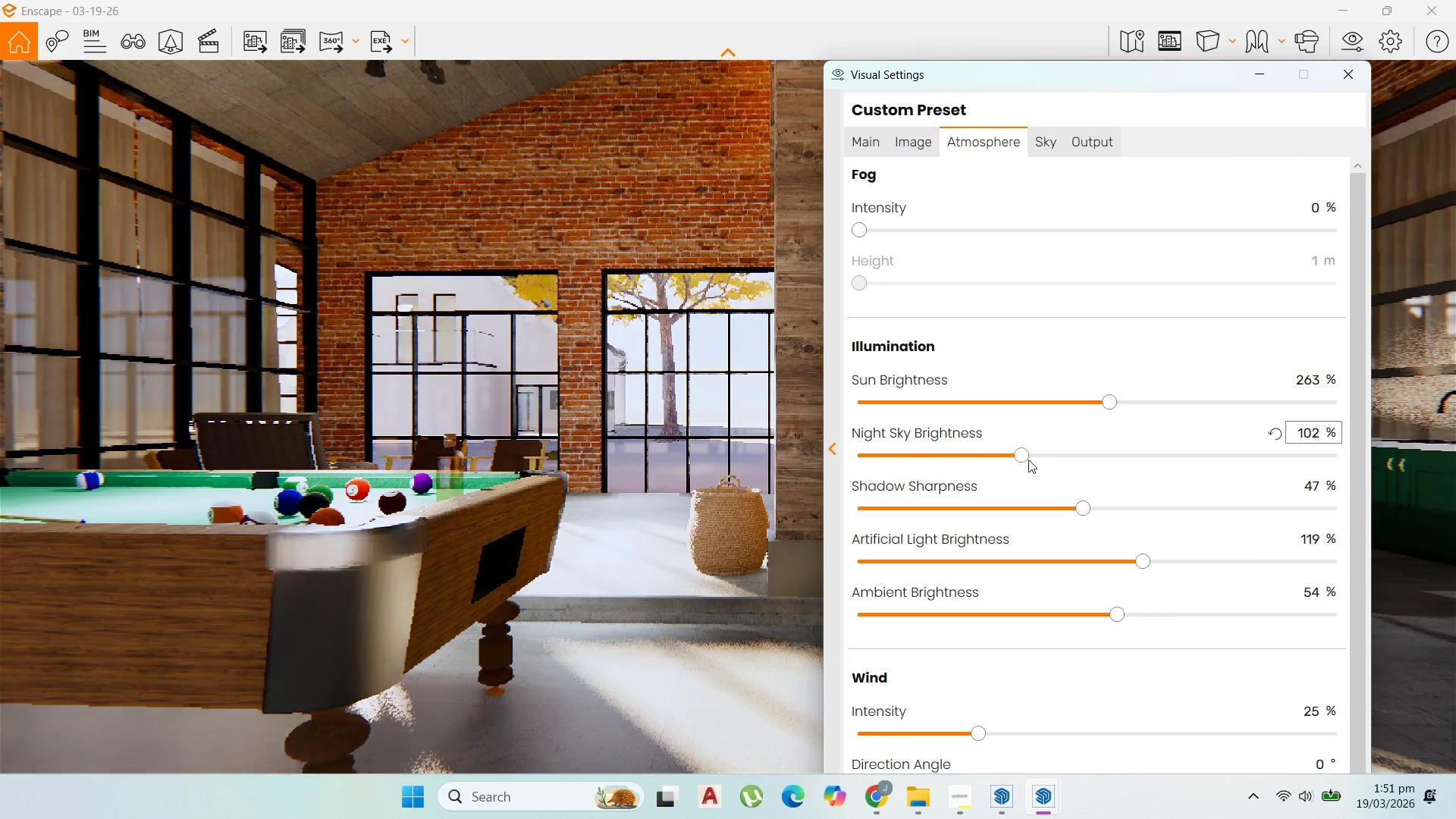 
left_click_drag(start_coordinate=[1027, 460], to_coordinate=[899, 463])
 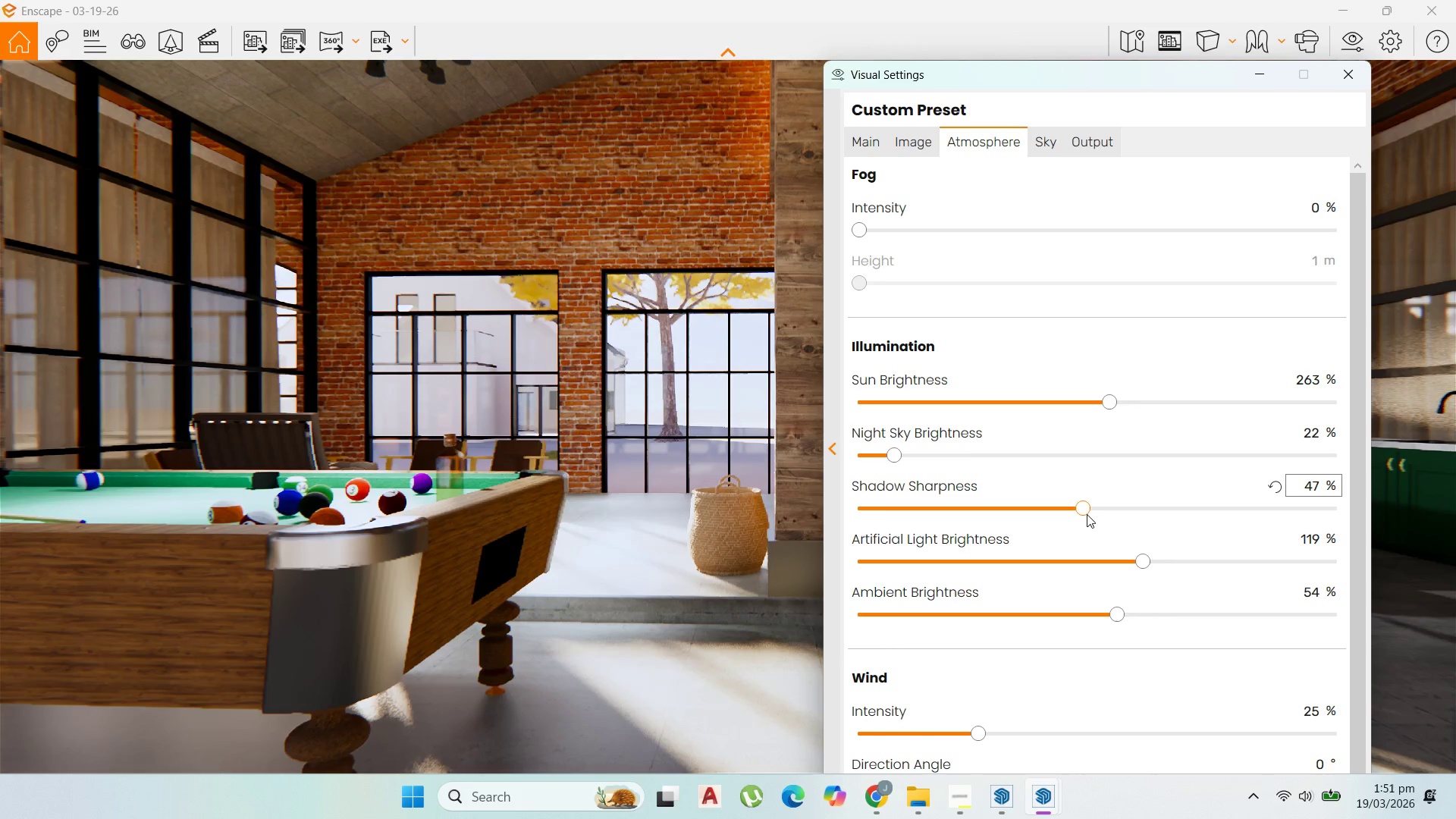 
left_click_drag(start_coordinate=[1087, 515], to_coordinate=[1057, 516])
 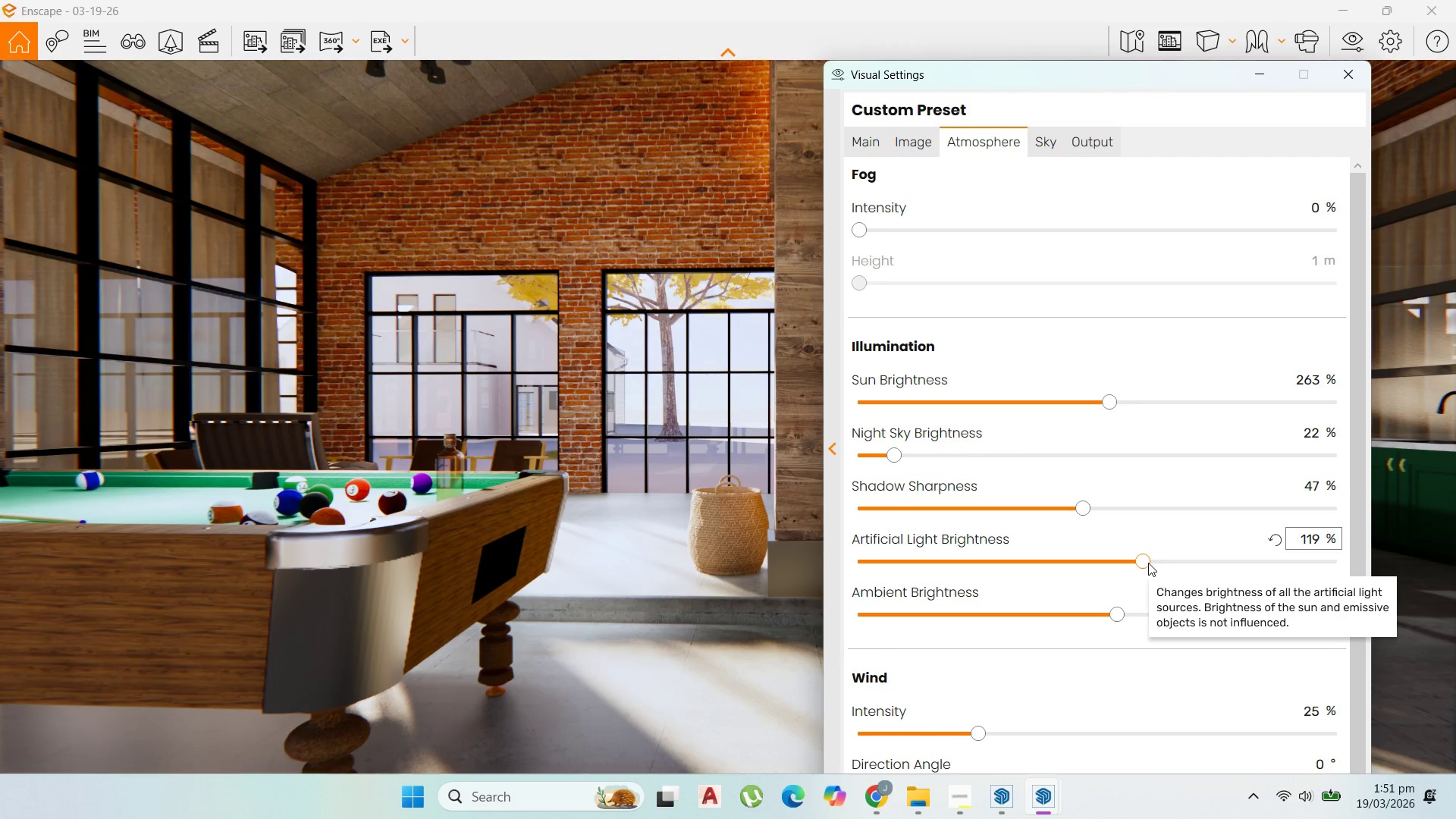 
wait(6.75)
 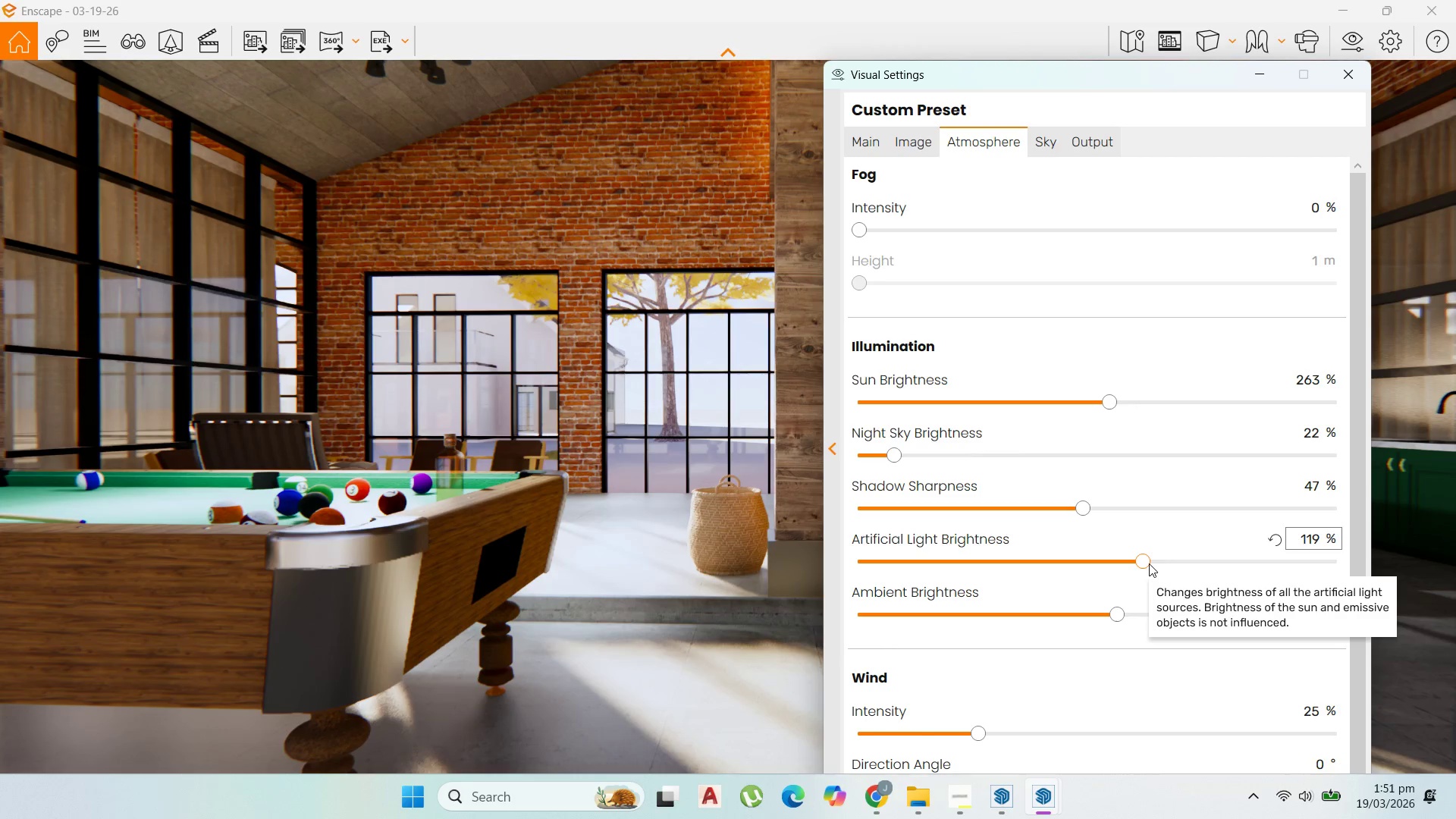 
left_click_drag(start_coordinate=[1117, 615], to_coordinate=[1097, 617])
 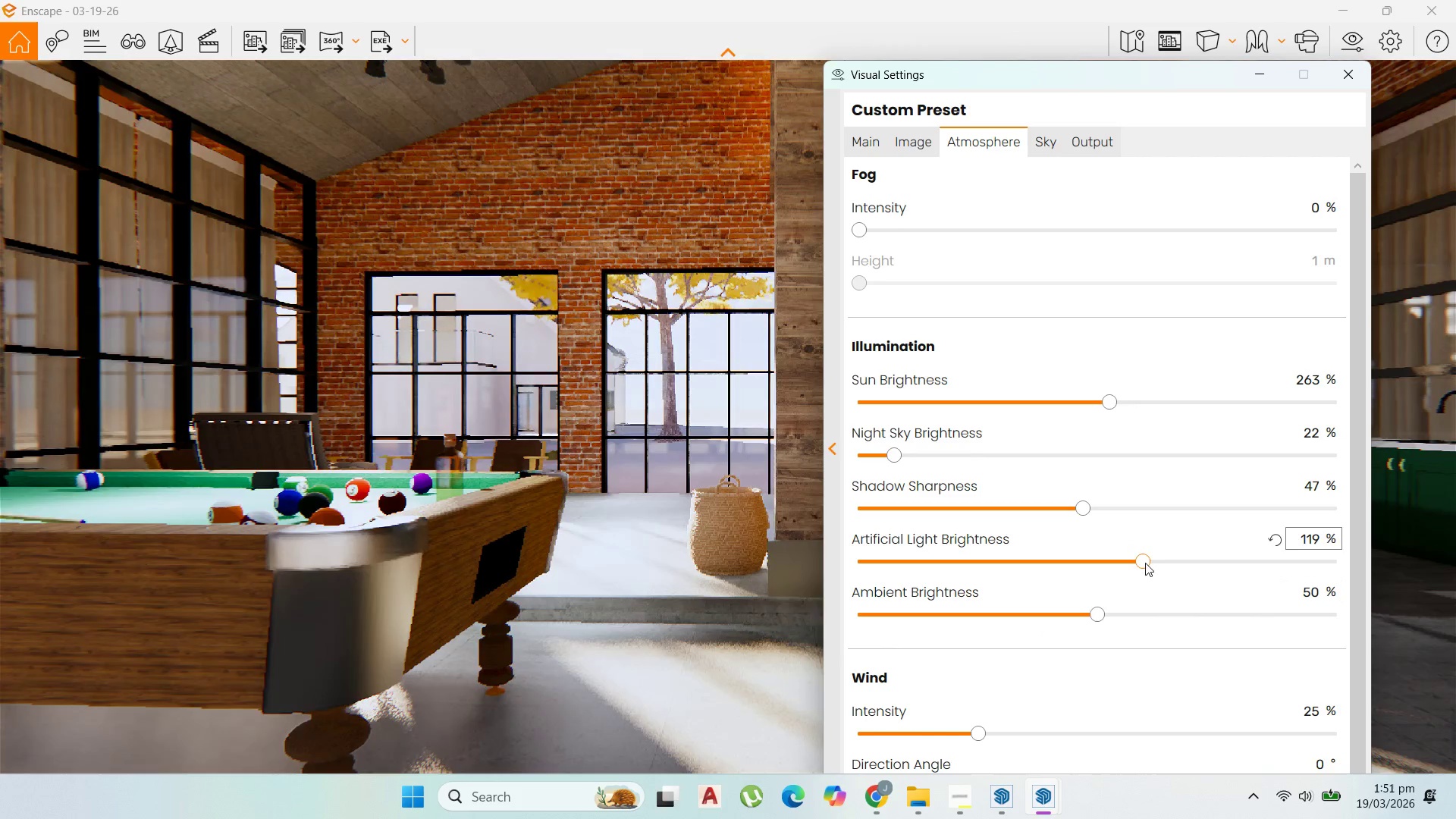 
left_click_drag(start_coordinate=[1144, 563], to_coordinate=[1170, 572])
 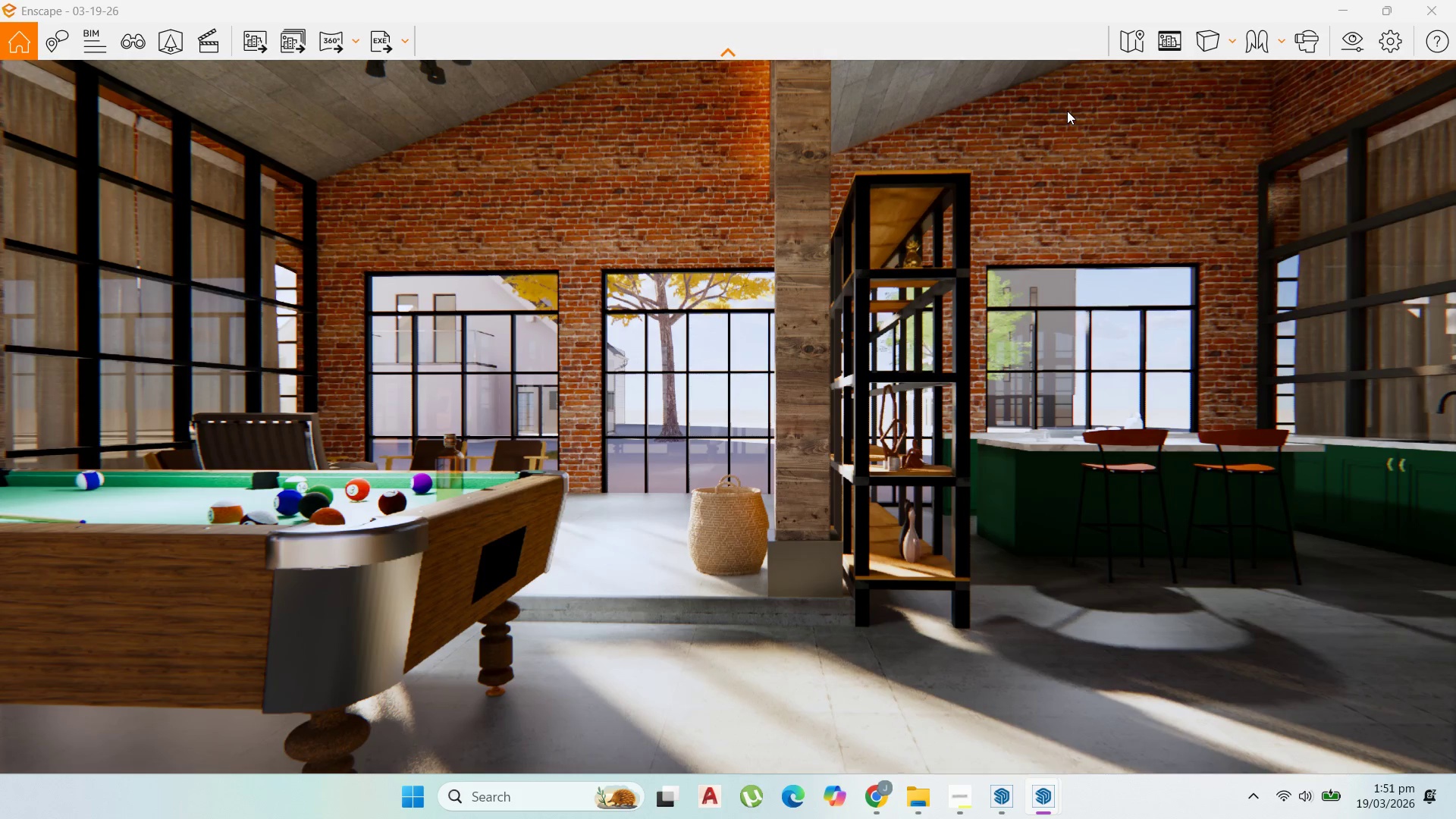 
wait(8.41)
 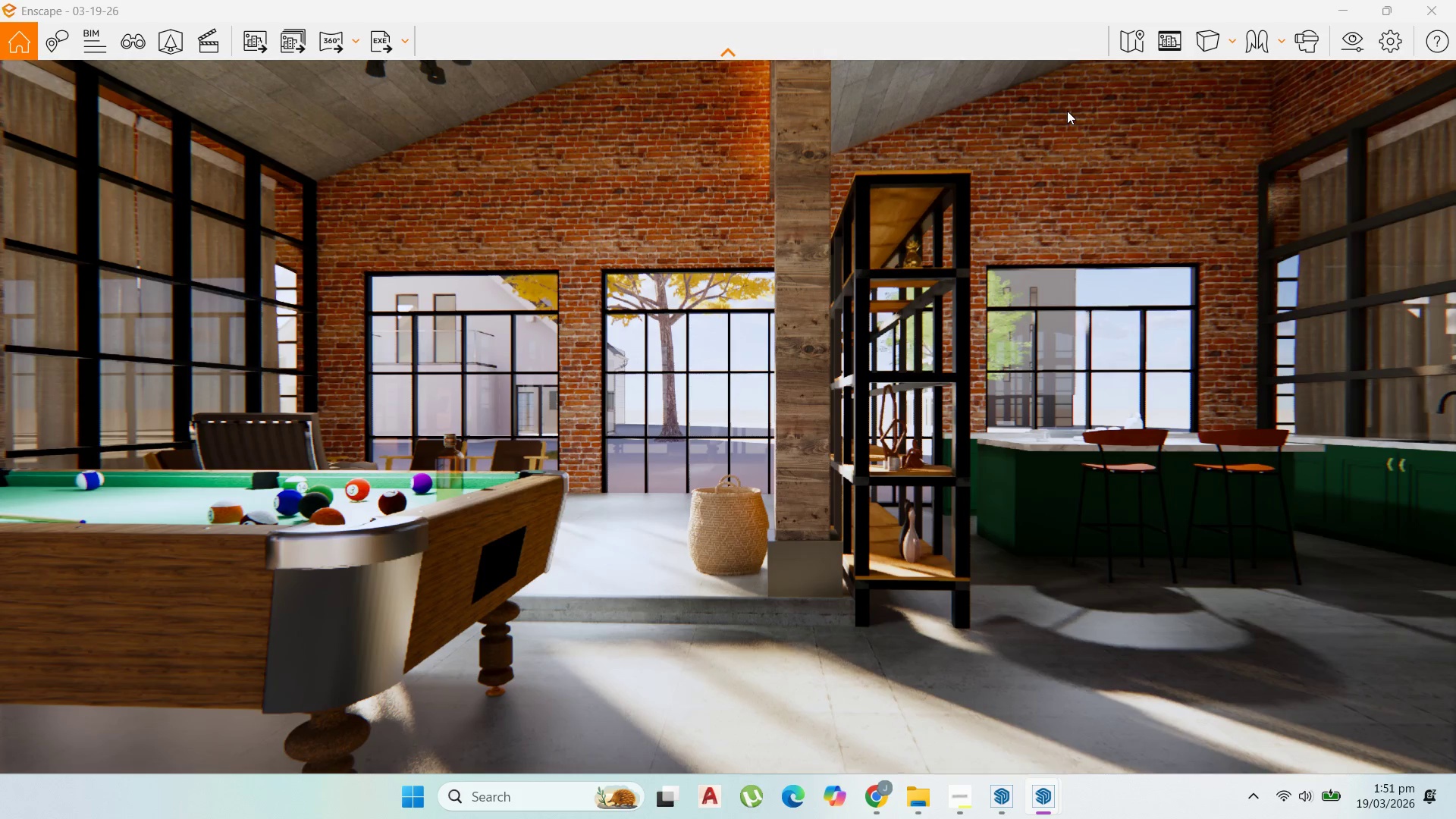 
left_click([1348, 12])
 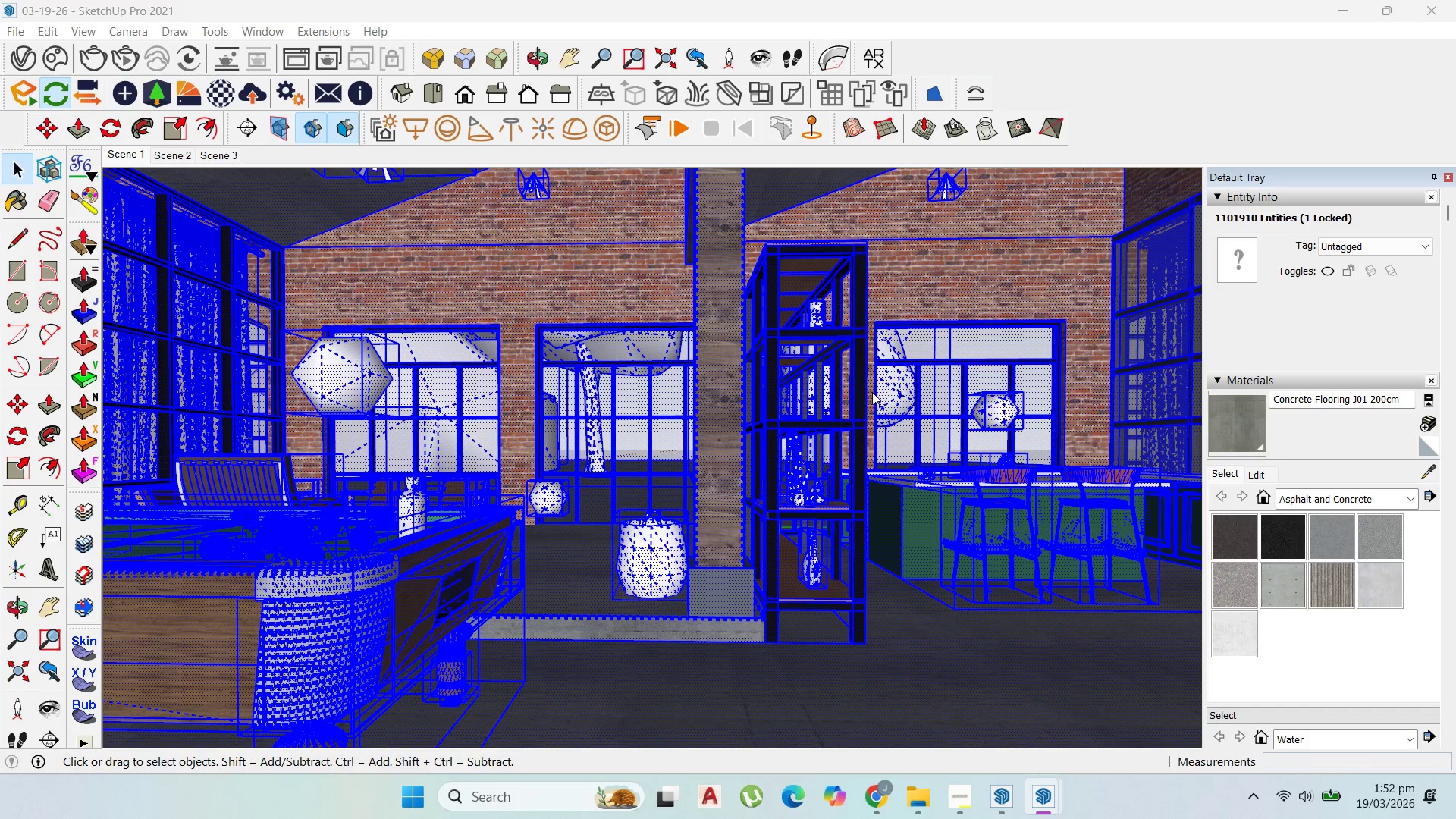 
left_click([876, 424])
 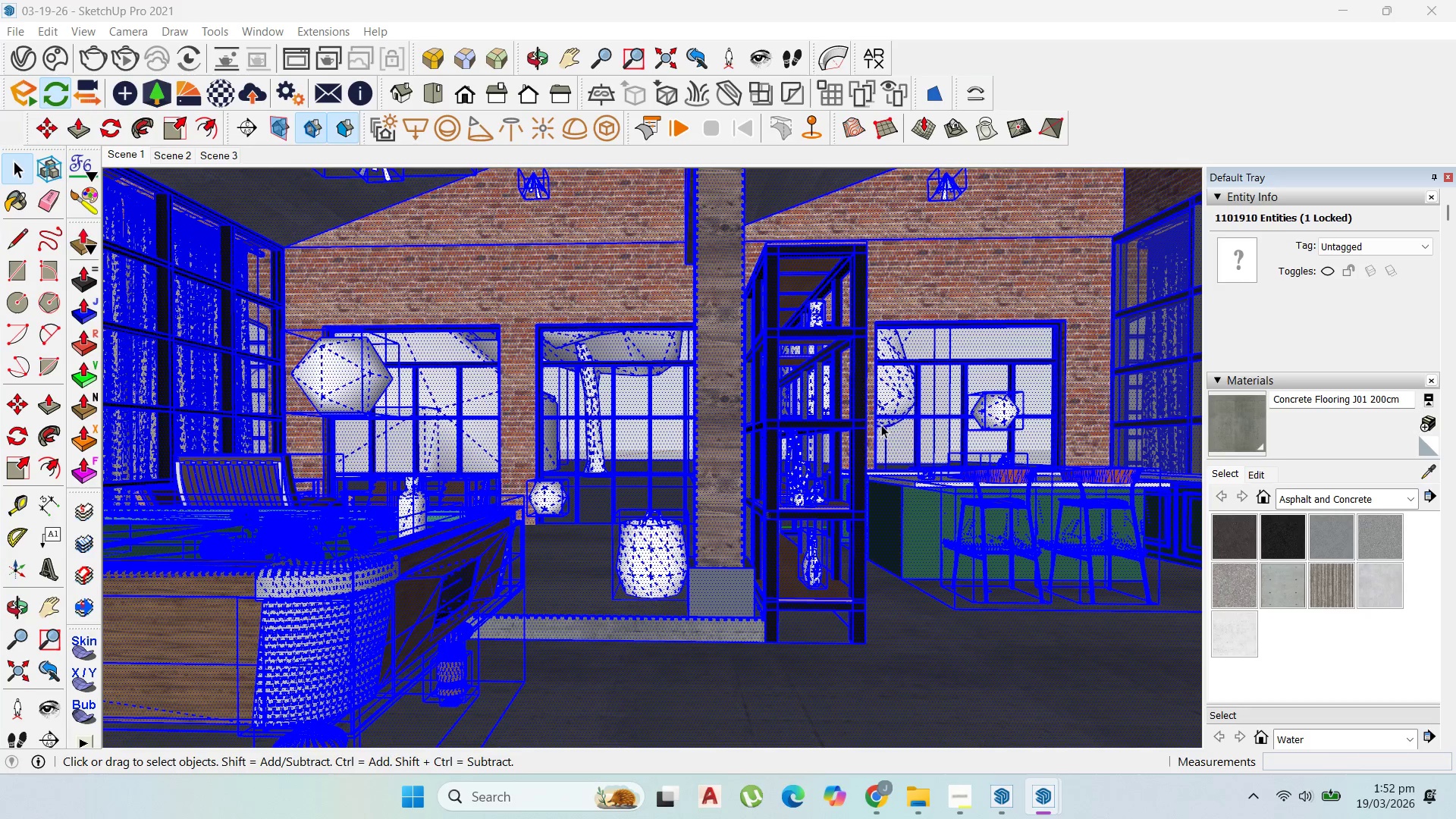 
key(Escape)
 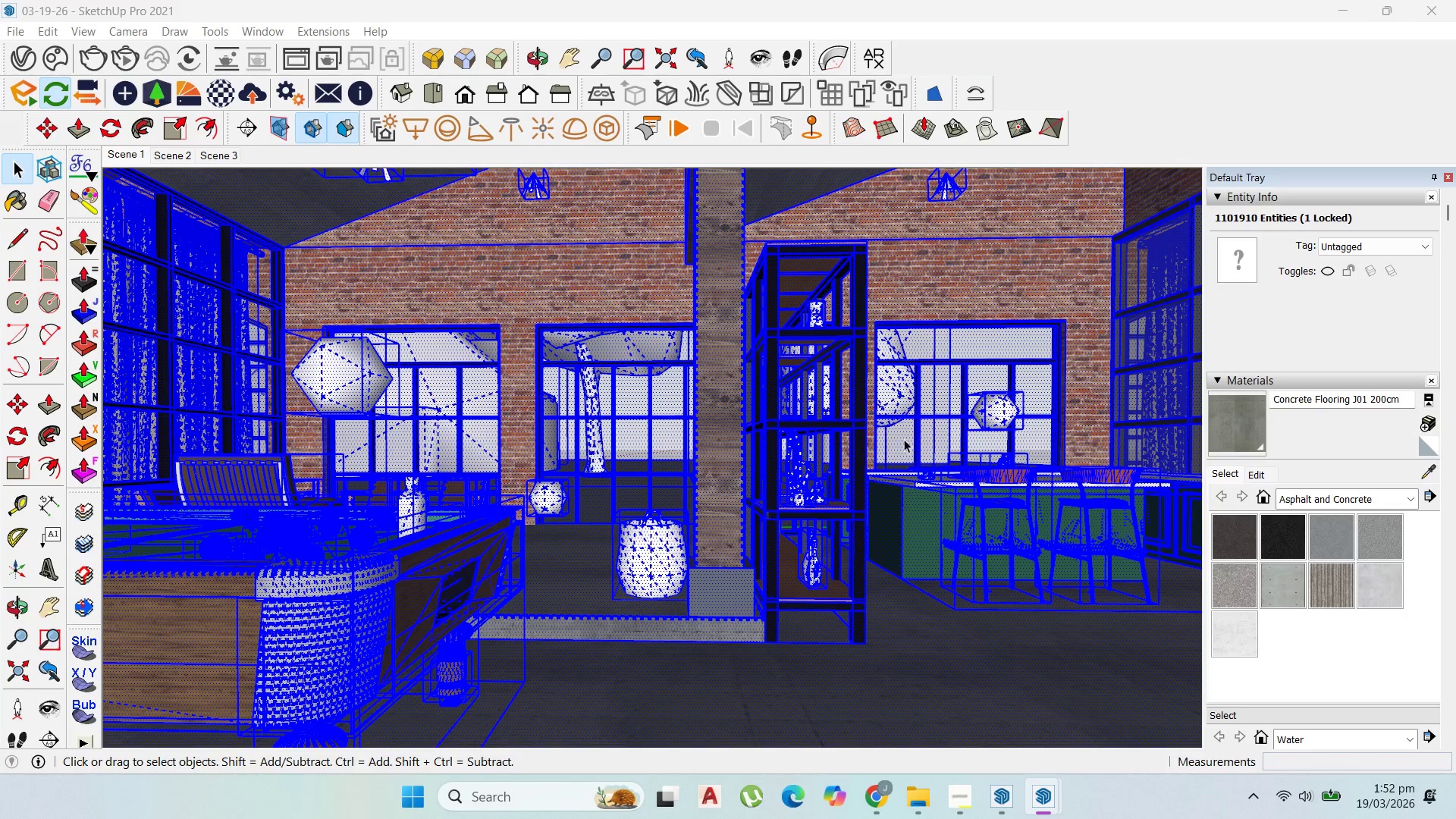 
key(Escape)
 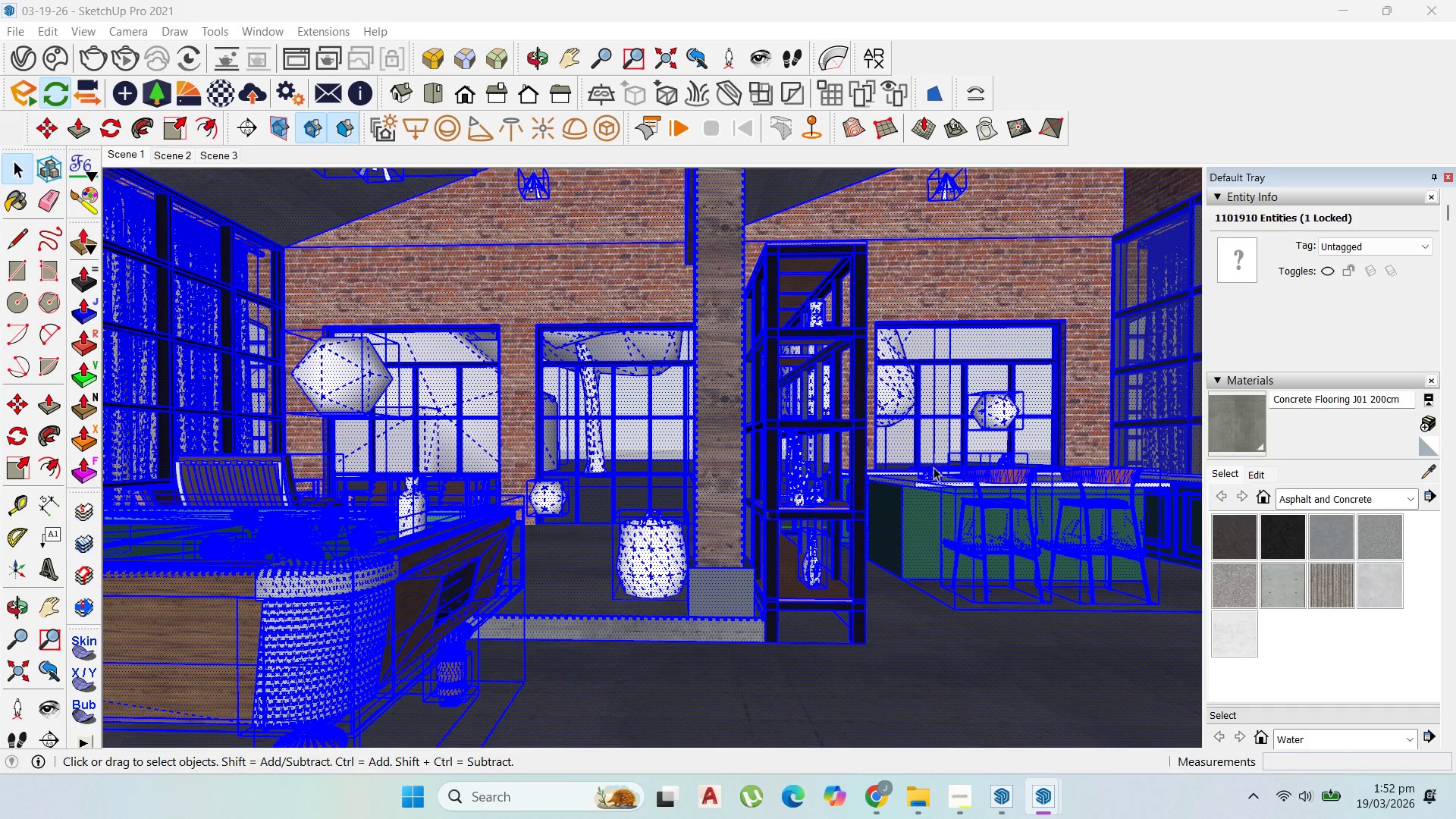 
key(Escape)
 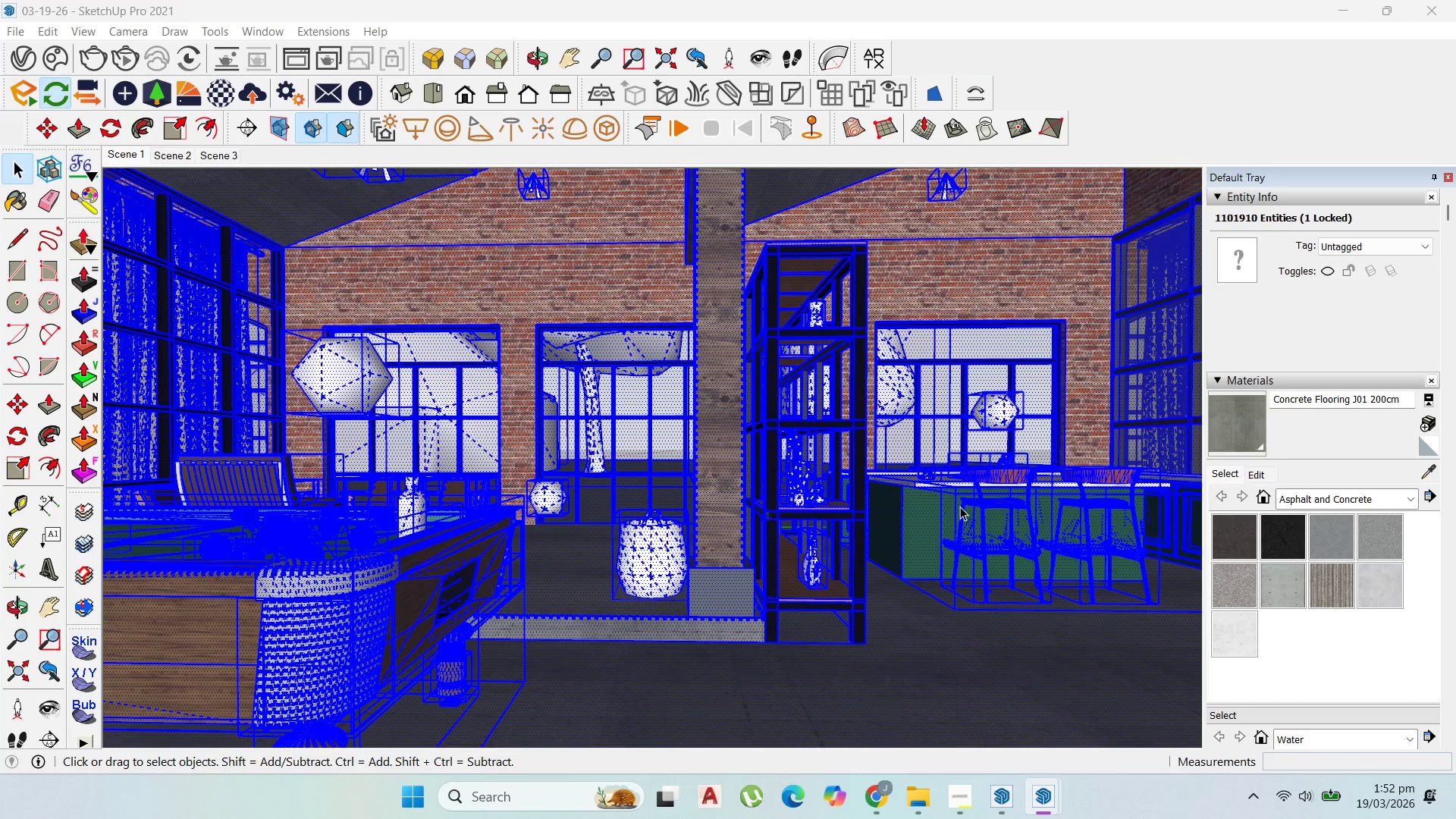 
key(Escape)
 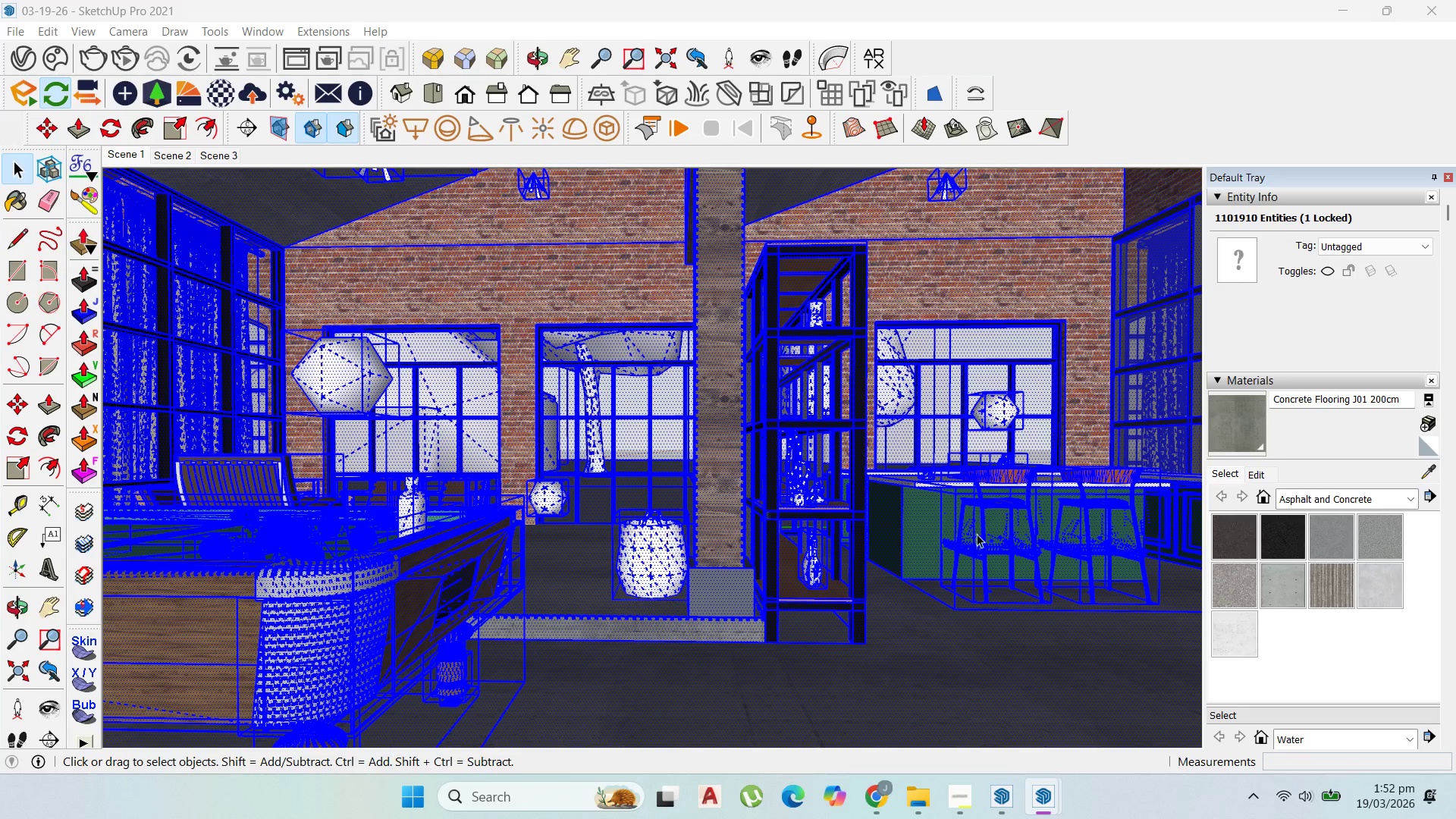 
key(Escape)
 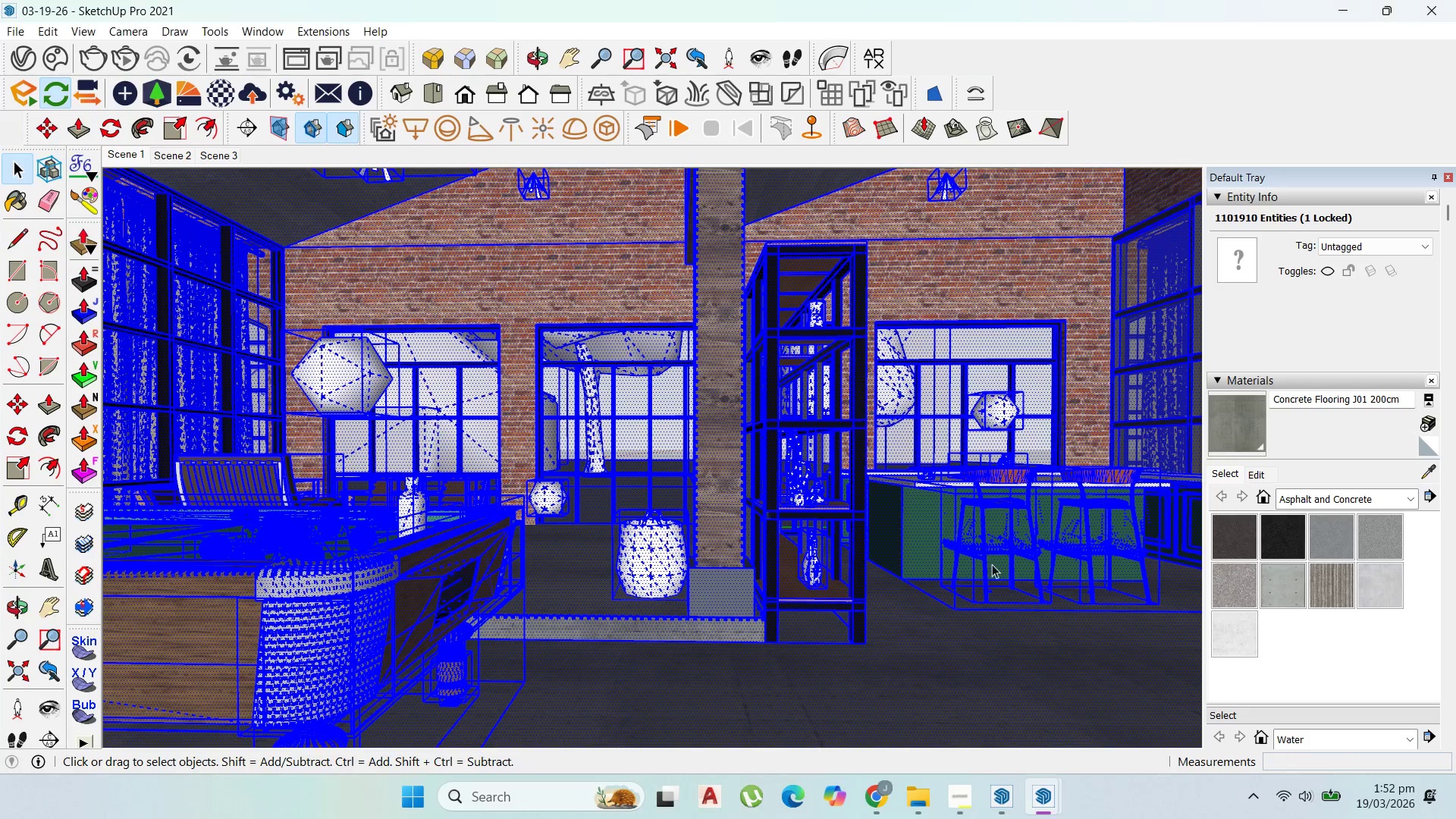 
key(Escape)
 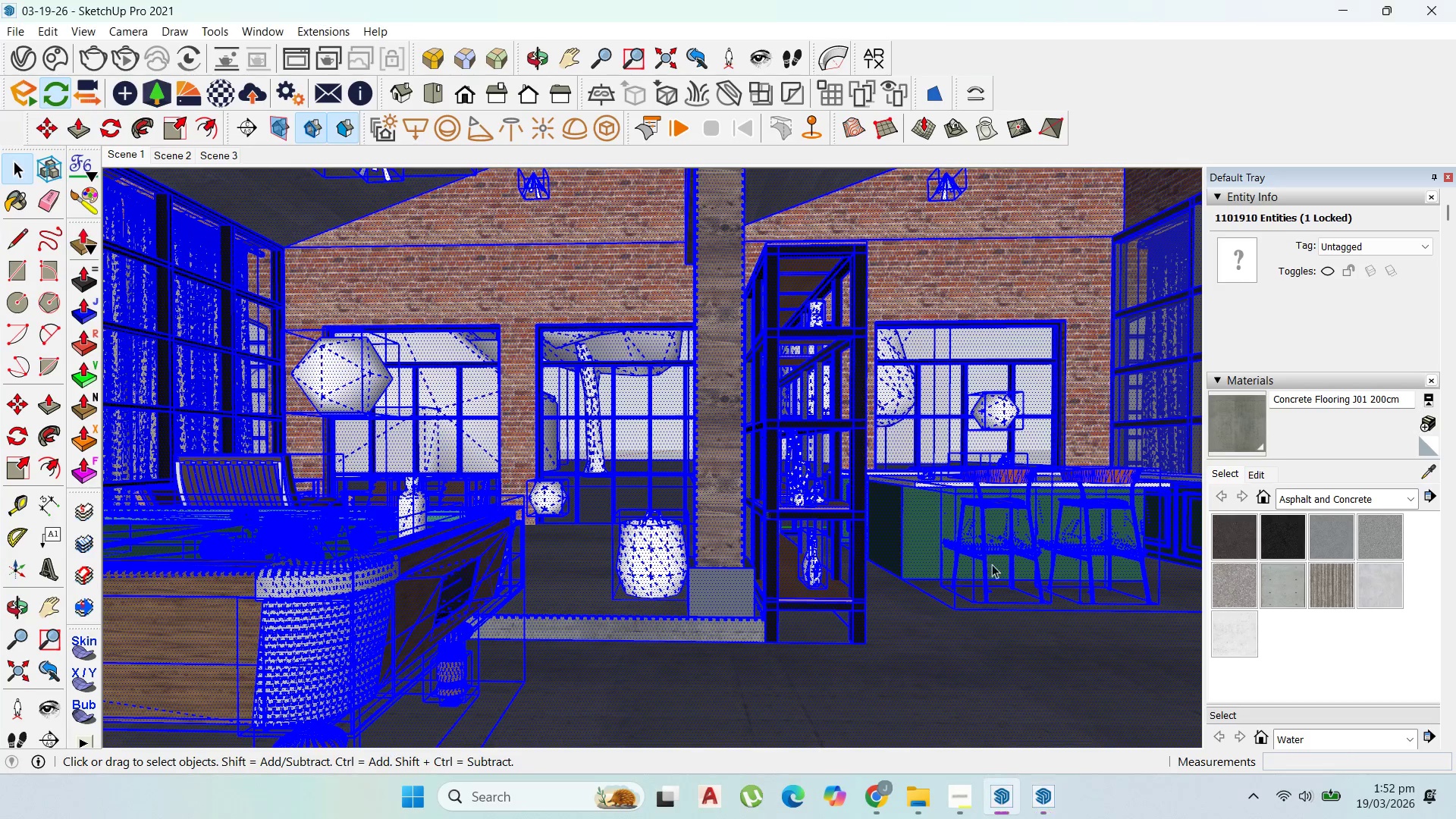 
key(Escape)
 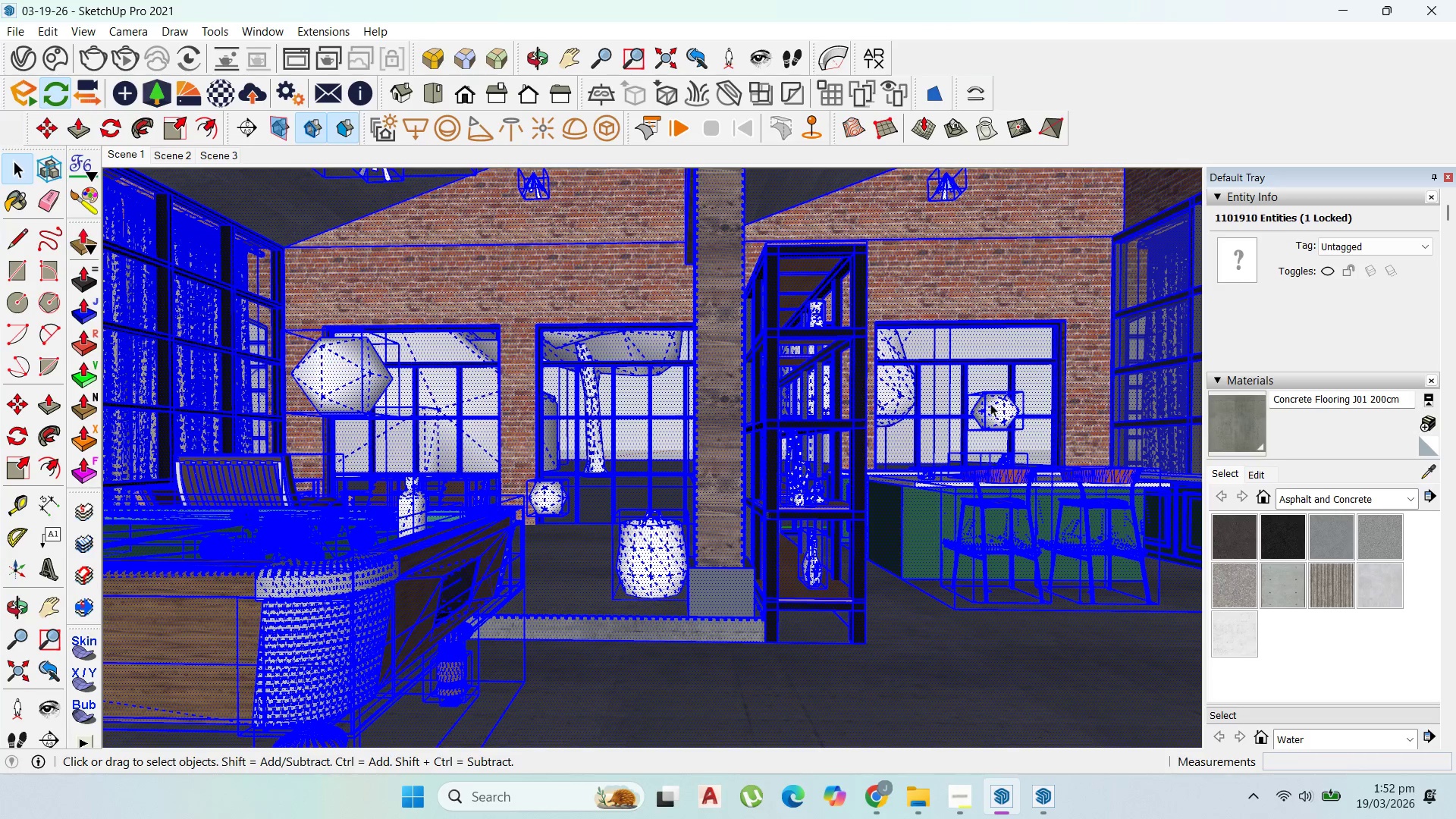 
key(Escape)
 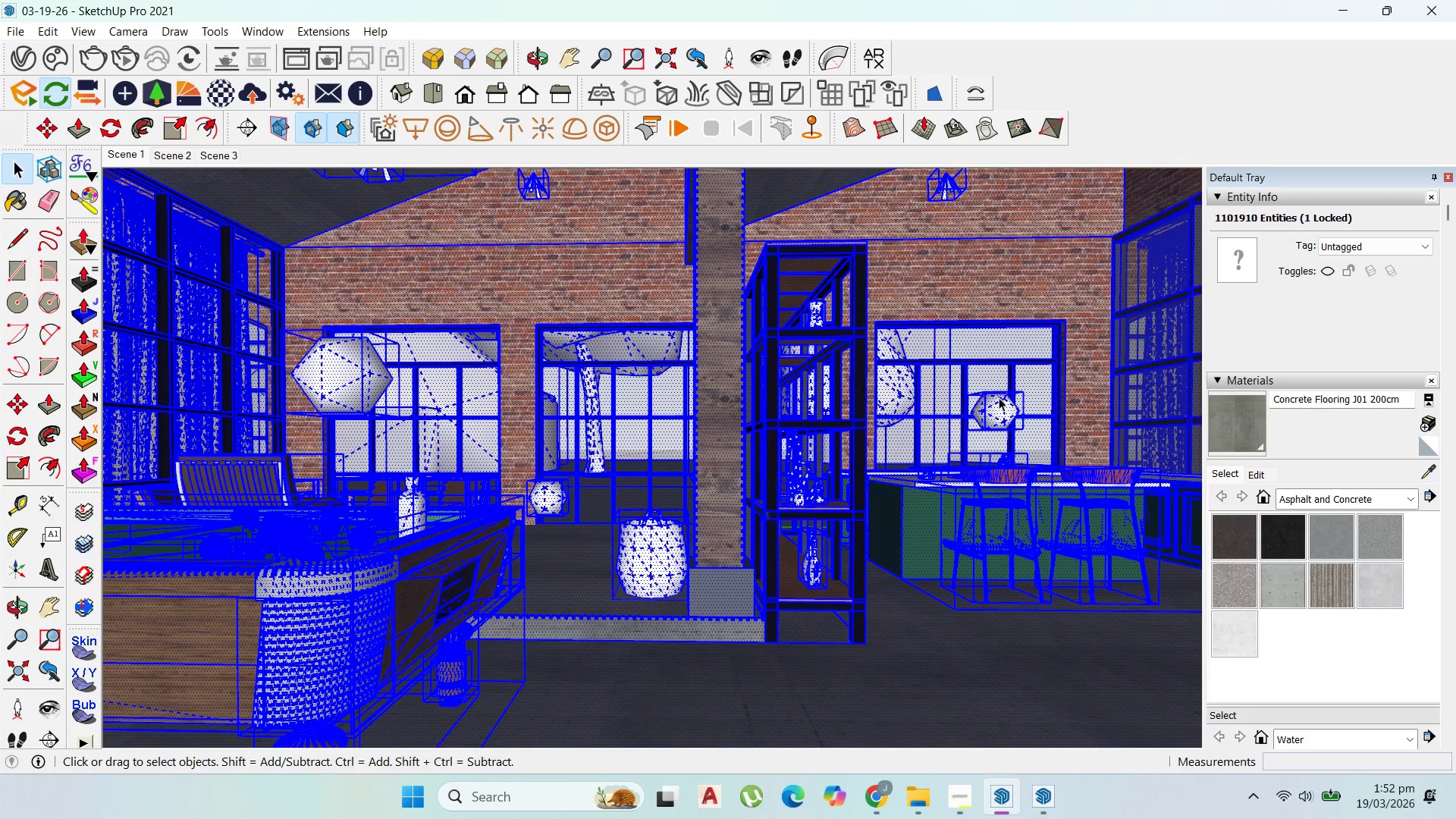 
left_click_drag(start_coordinate=[991, 395], to_coordinate=[998, 396])
 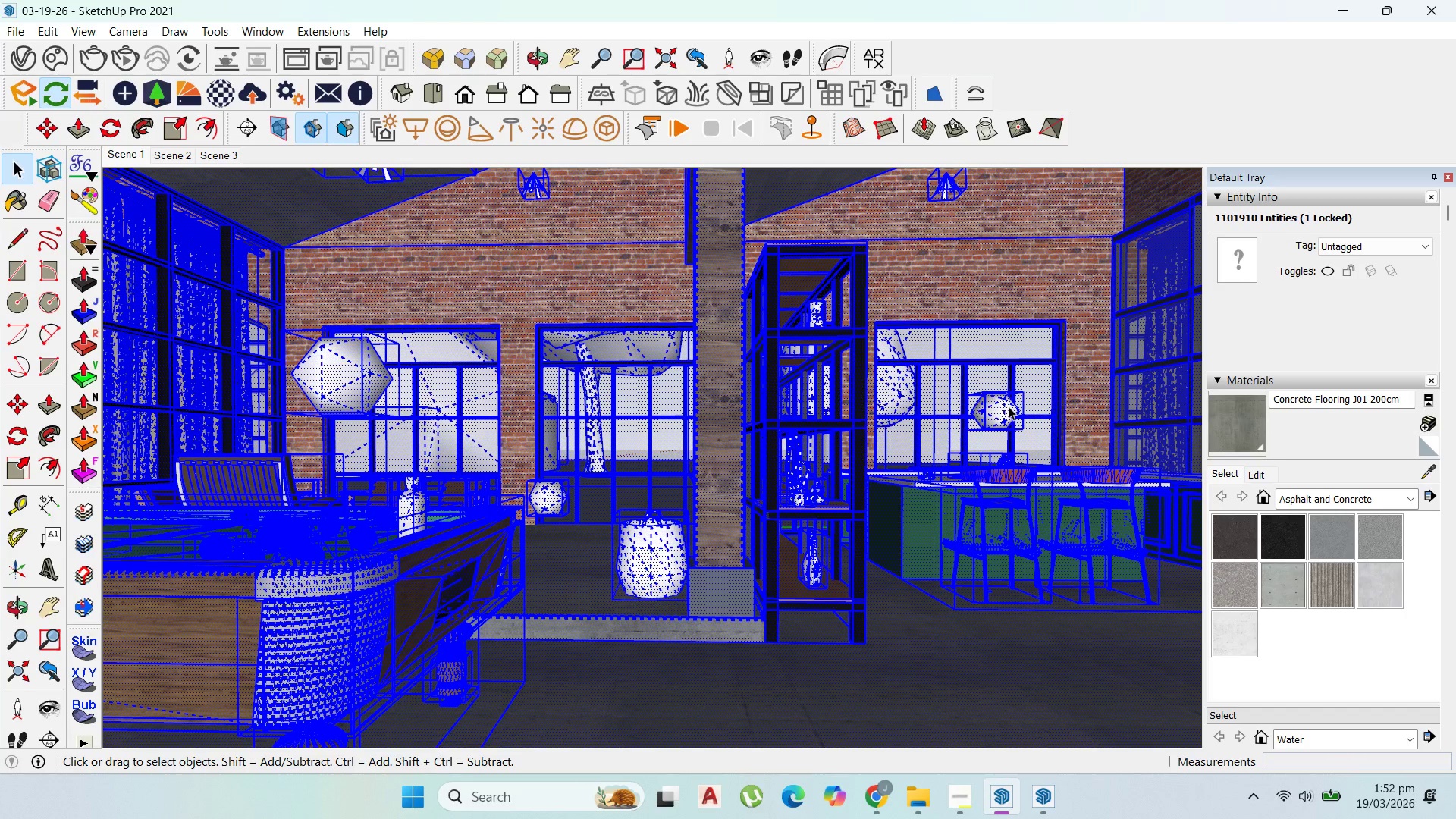 
double_click([1009, 406])
 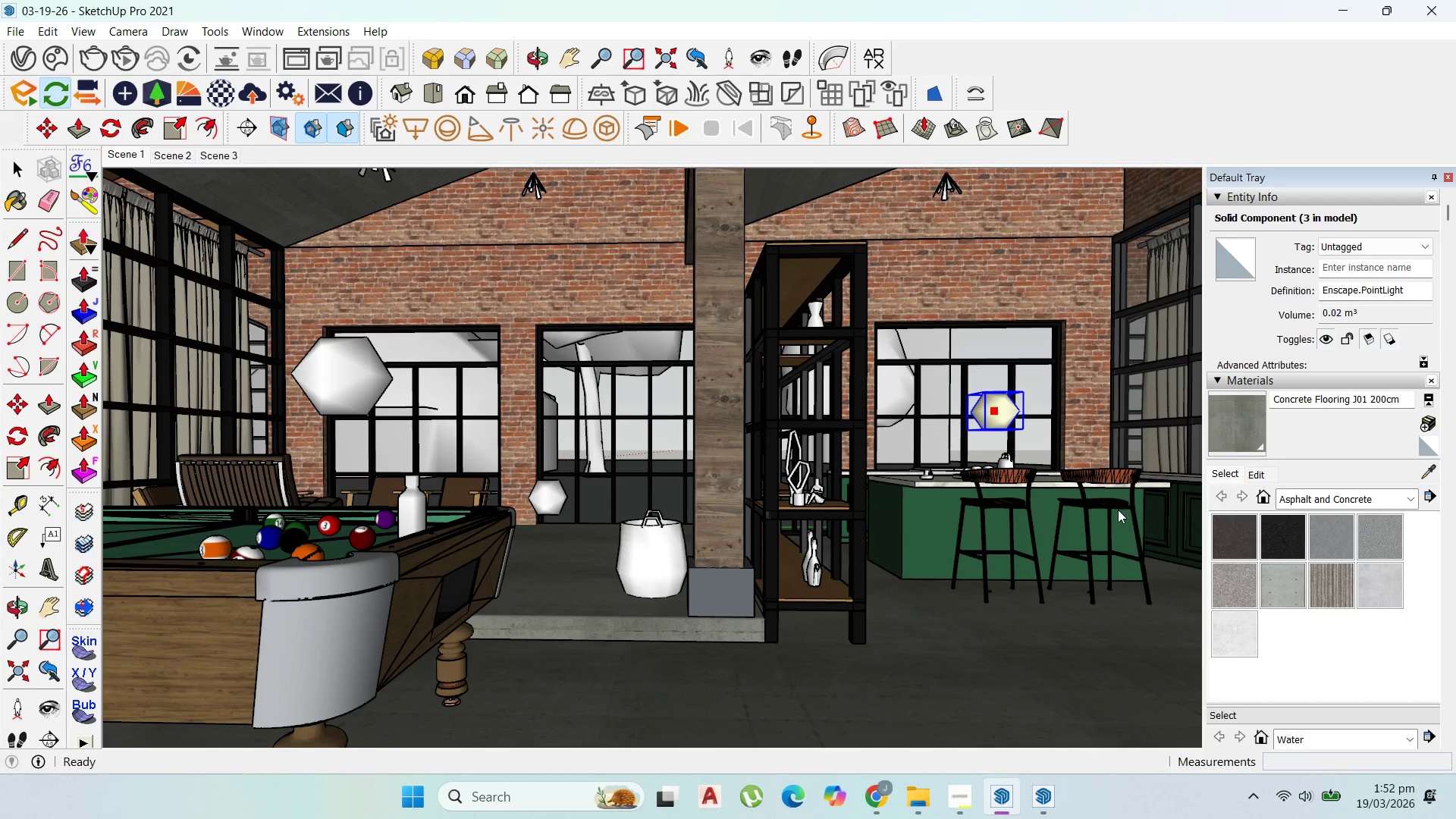 
wait(8.48)
 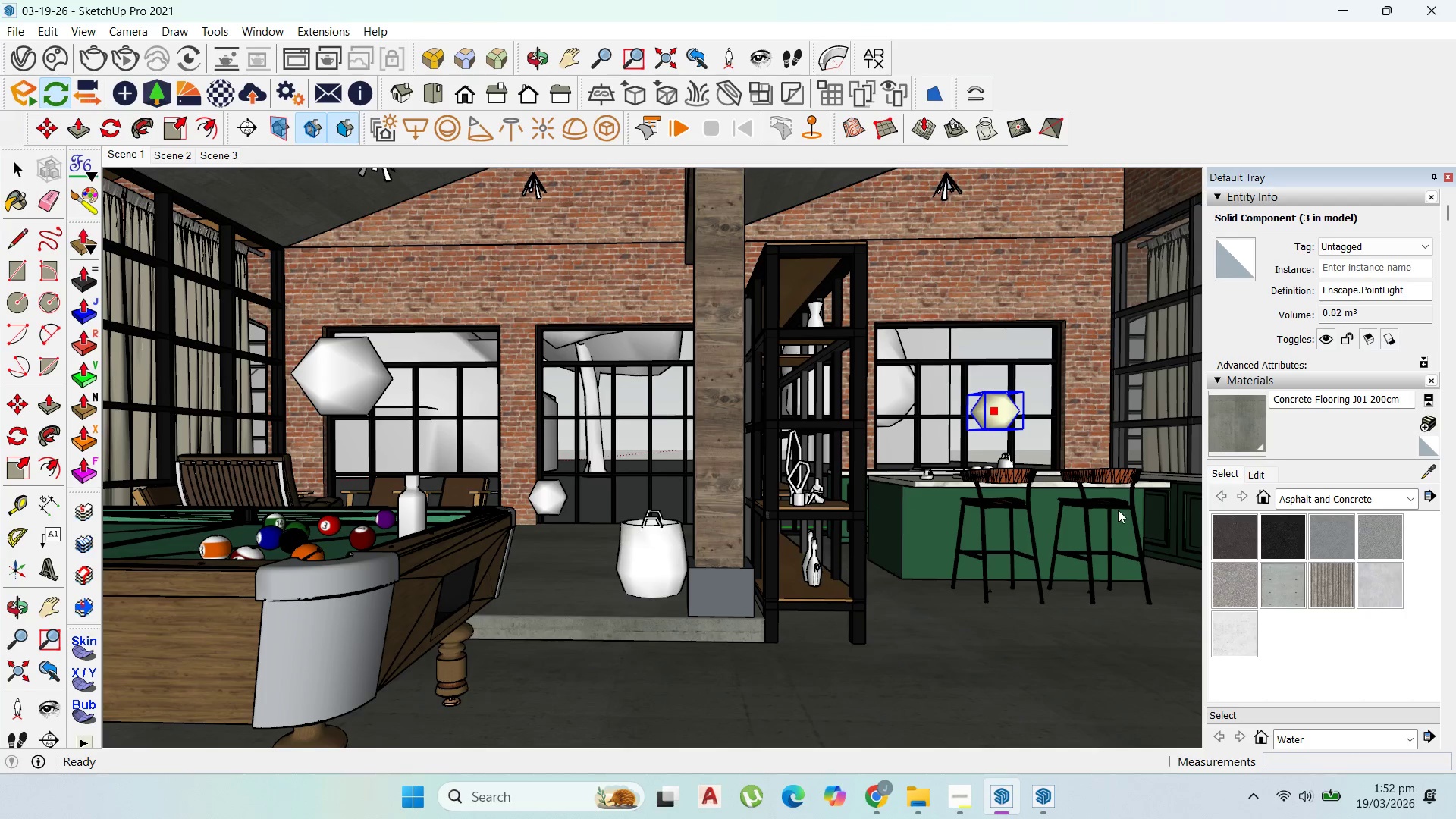 
key(M)
 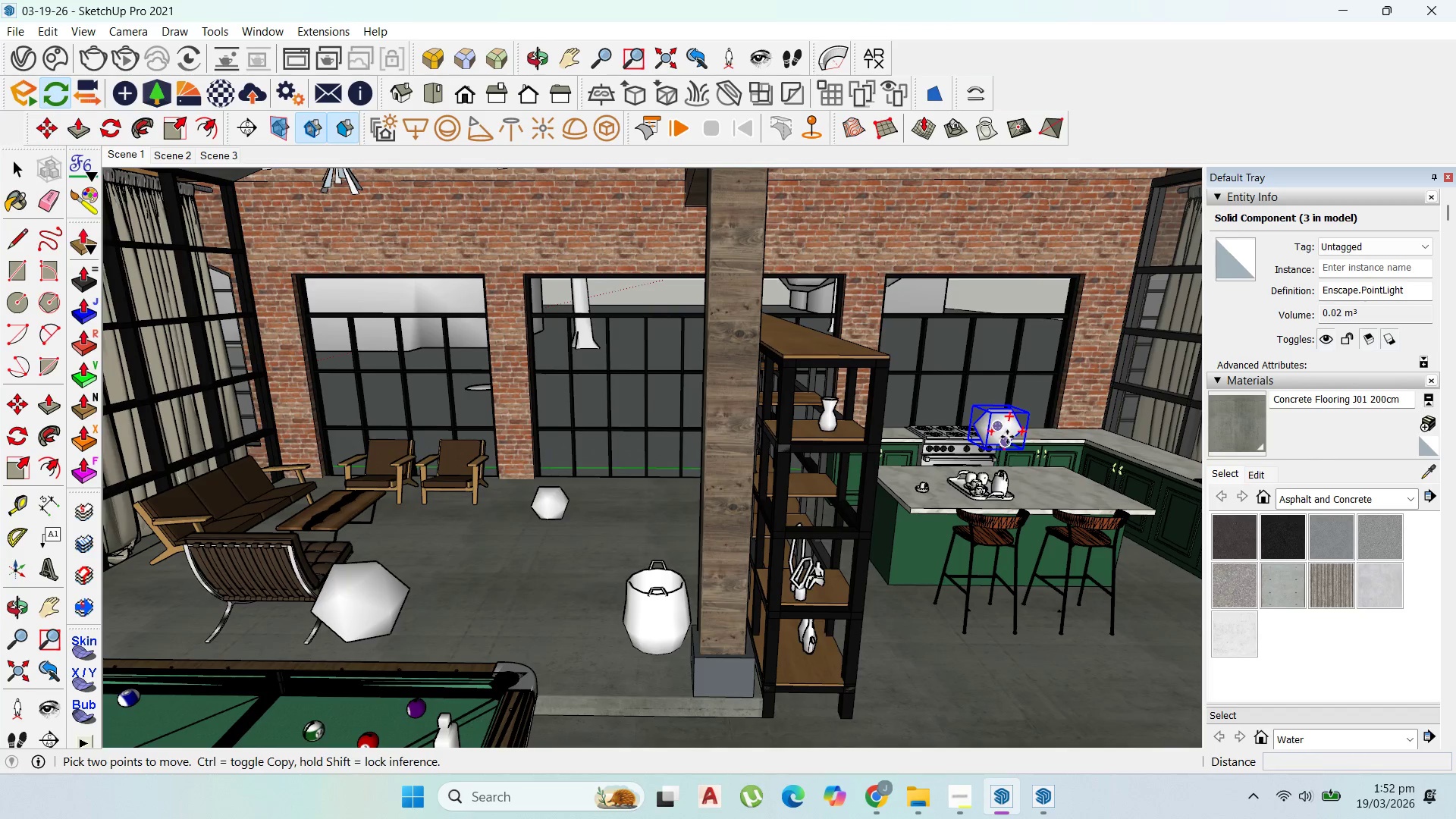 
left_click([1007, 437])
 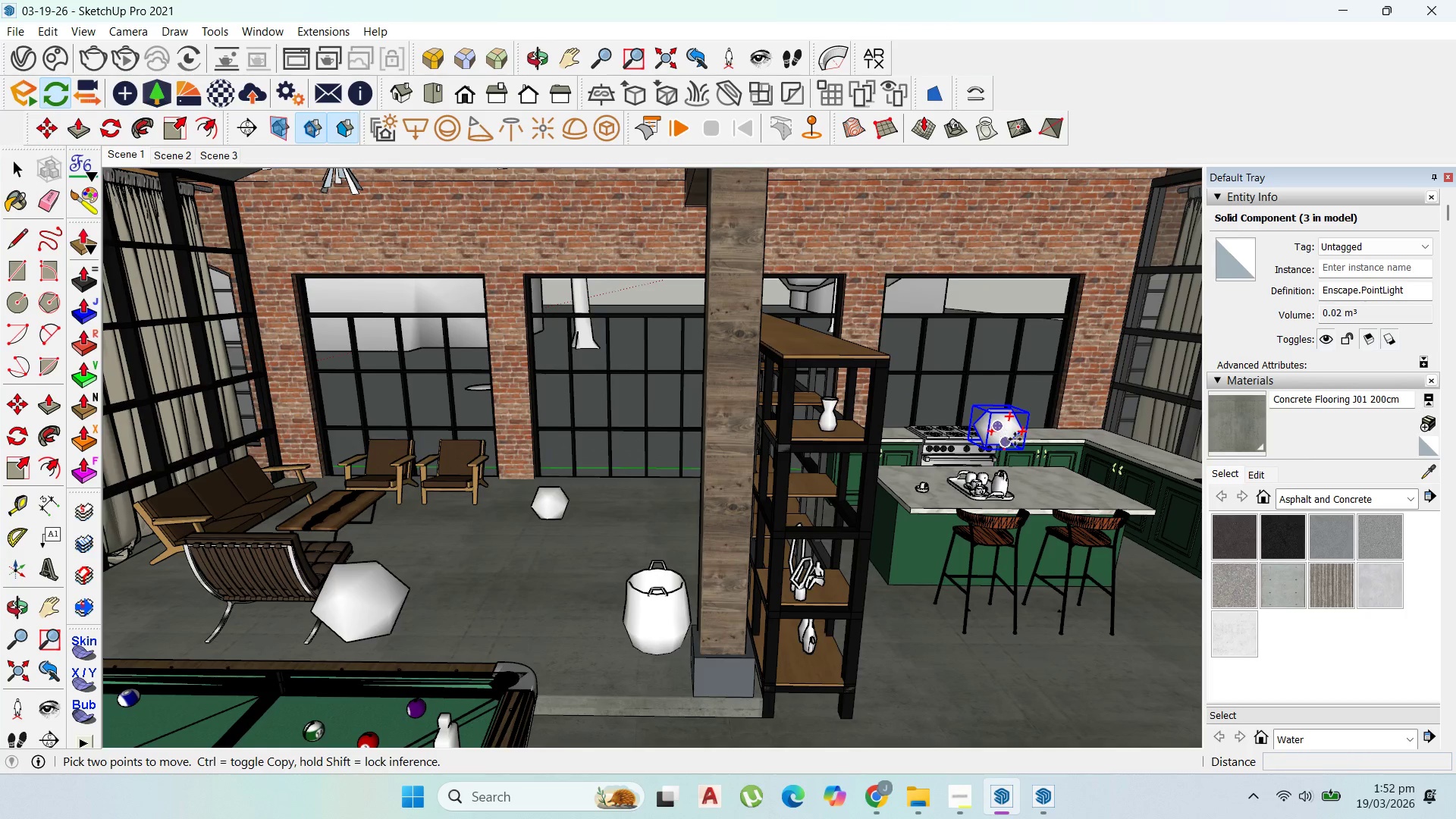 
key(Control+ControlLeft)
 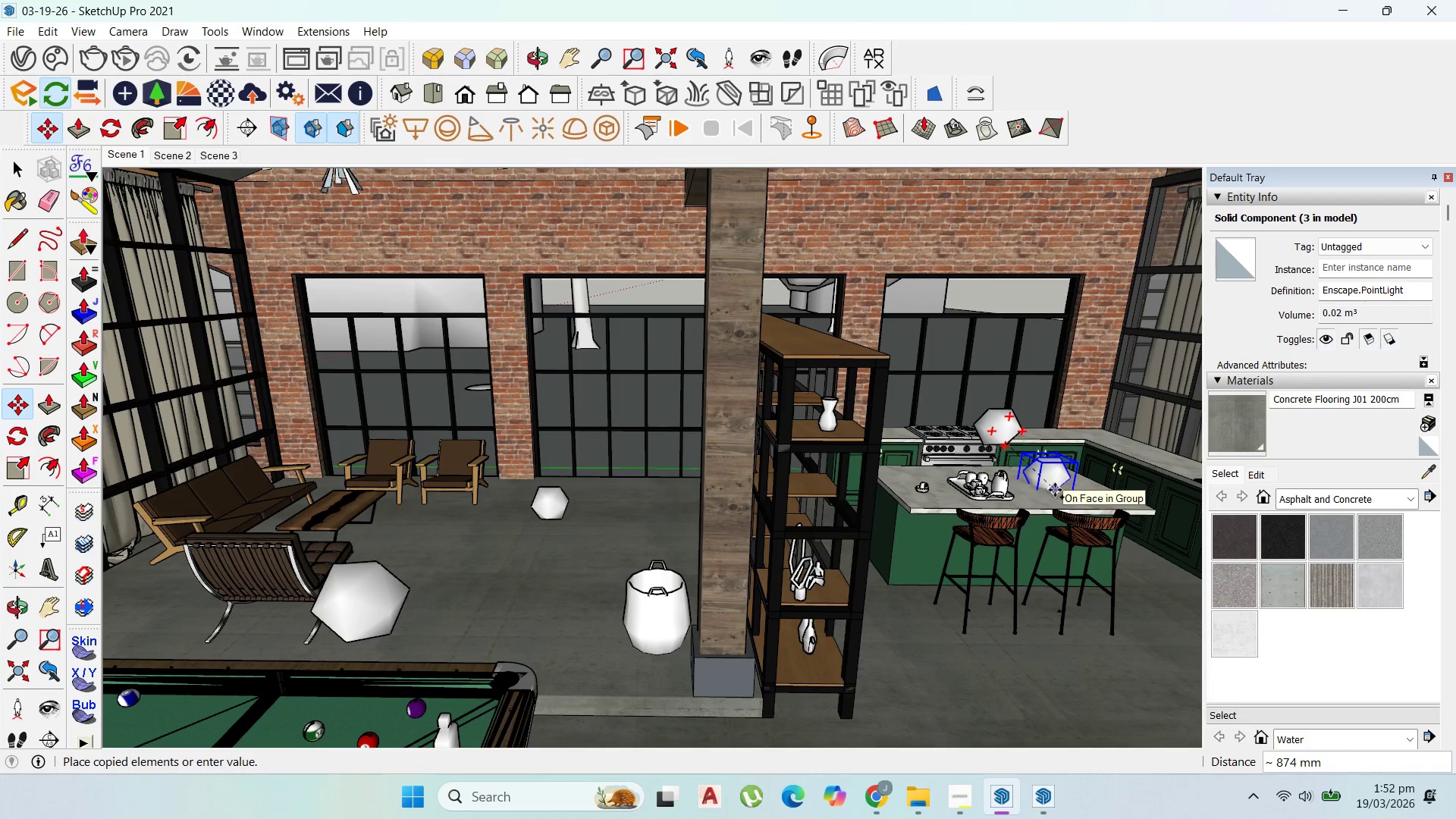 
key(ArrowUp)
 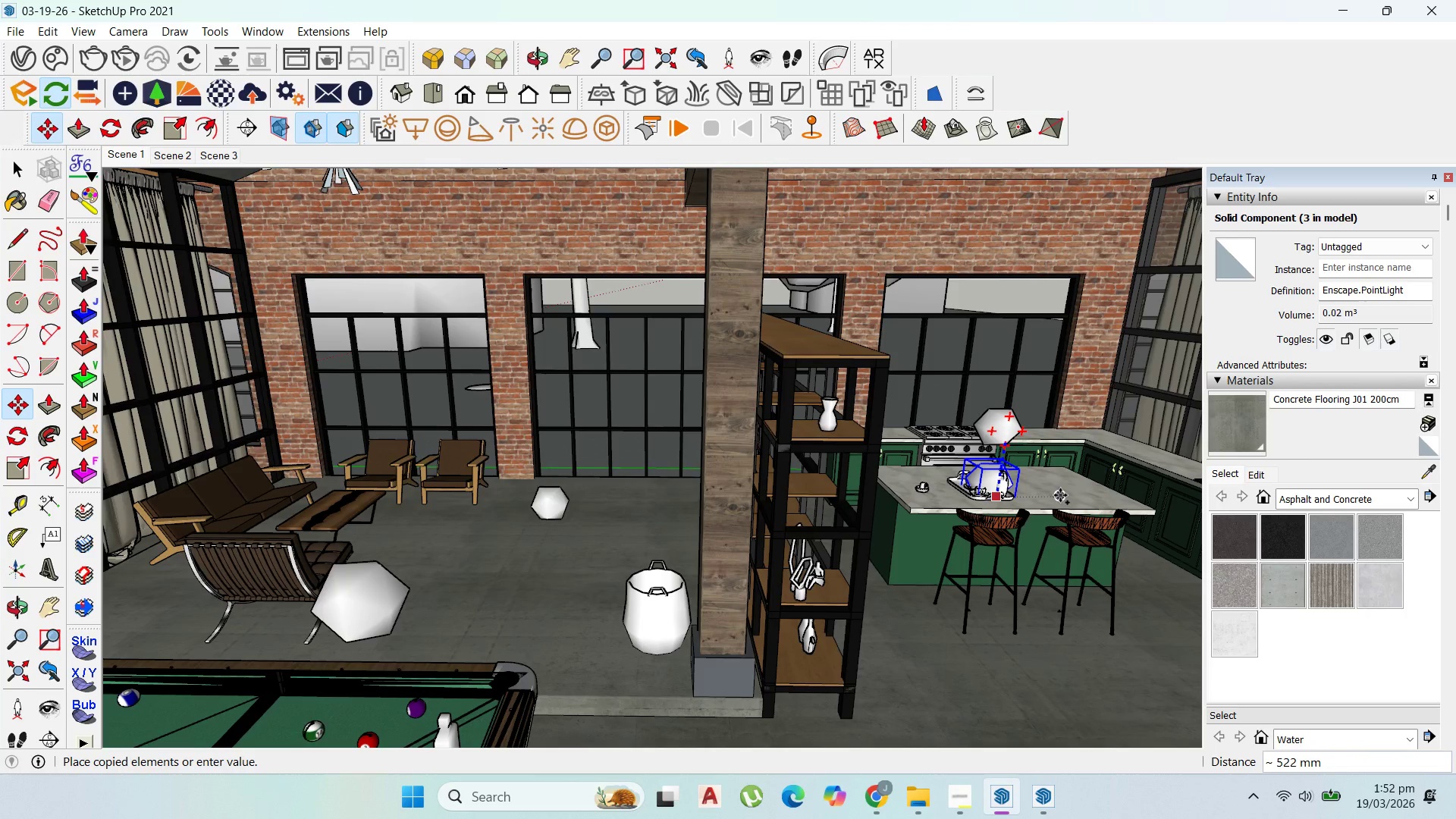 
key(ArrowLeft)
 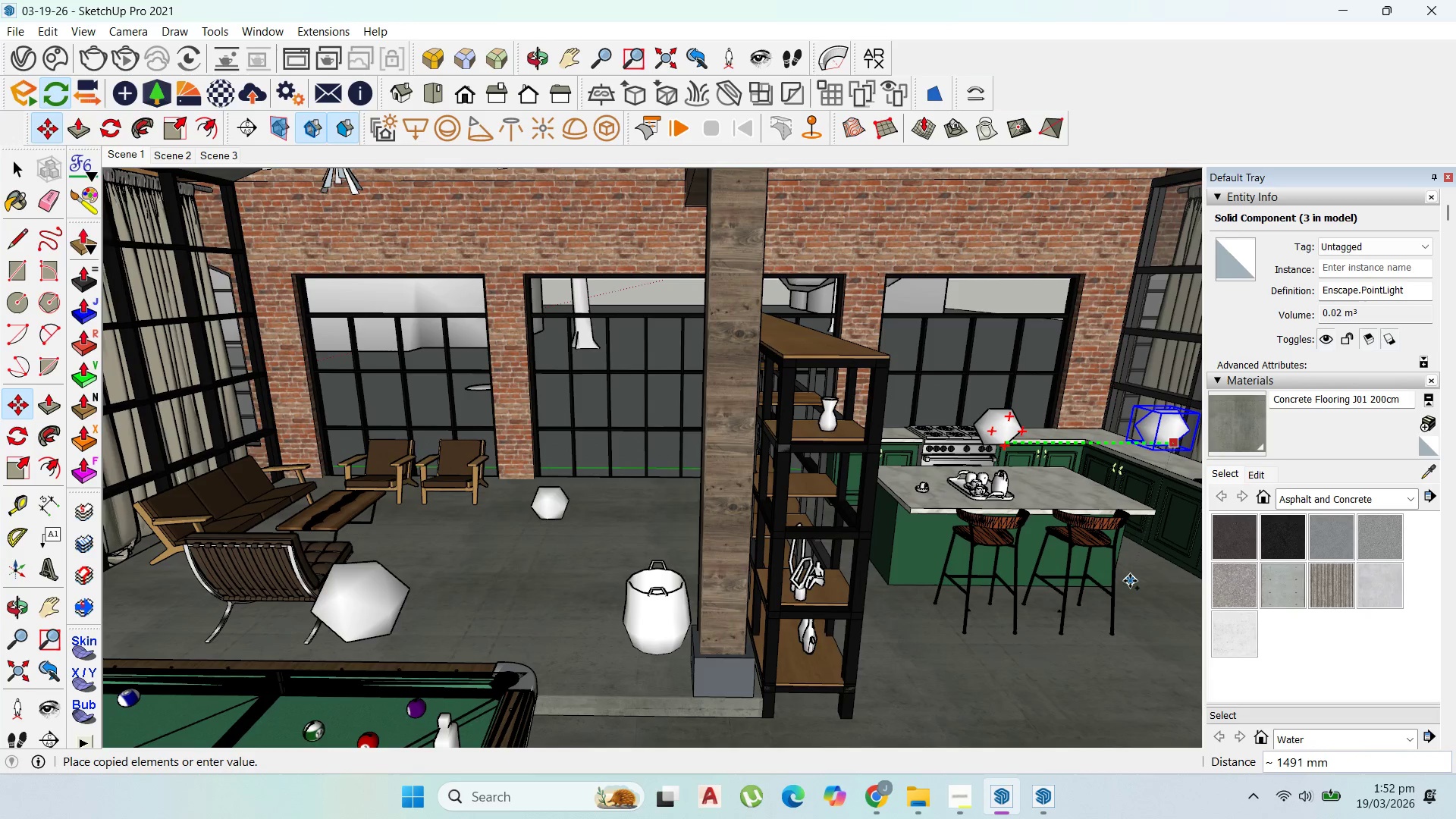 
left_click([1131, 581])
 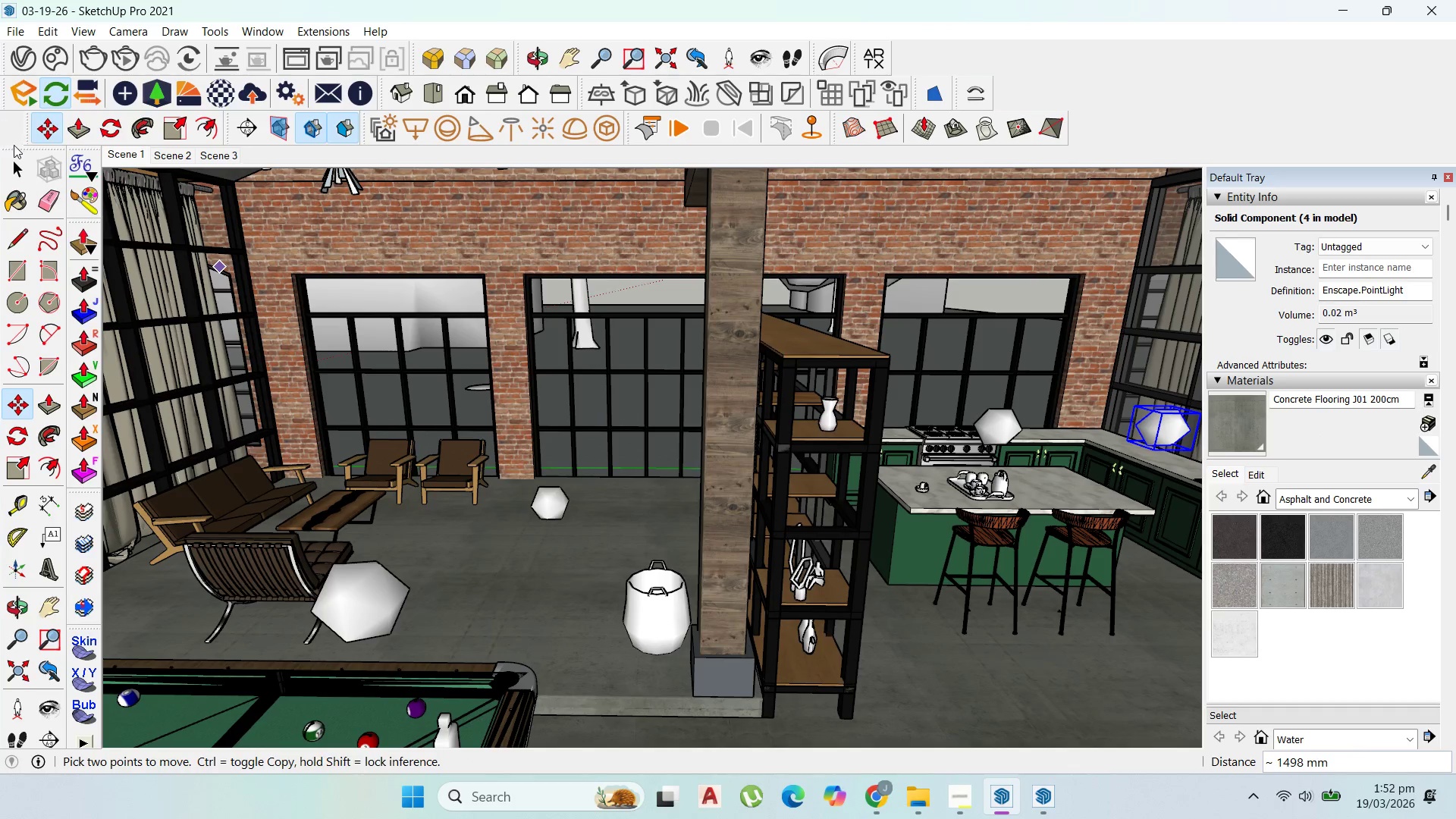 
hold_key(key=ShiftLeft, duration=1.42)
left_click([990, 423])
 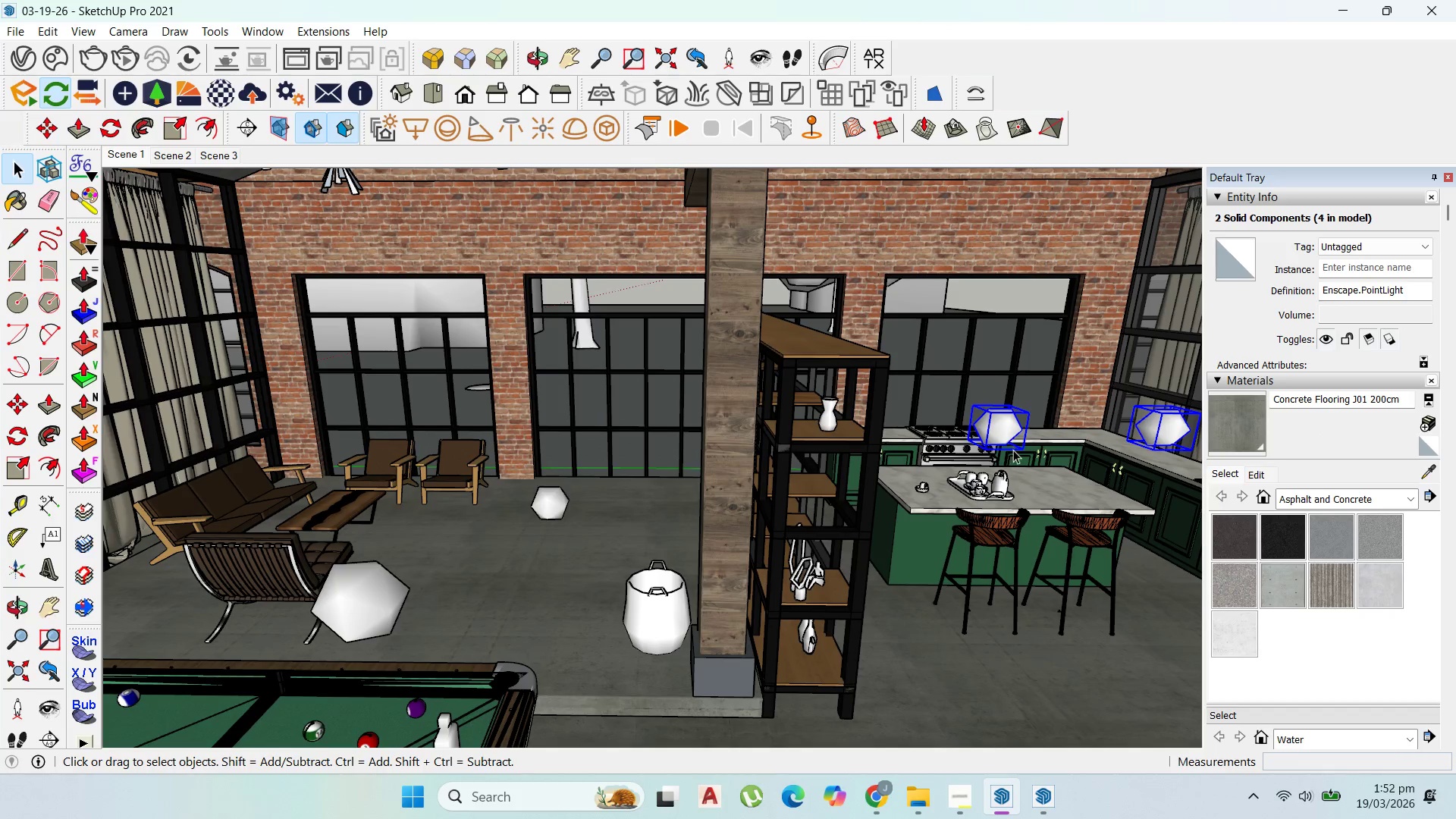 
key(M)
 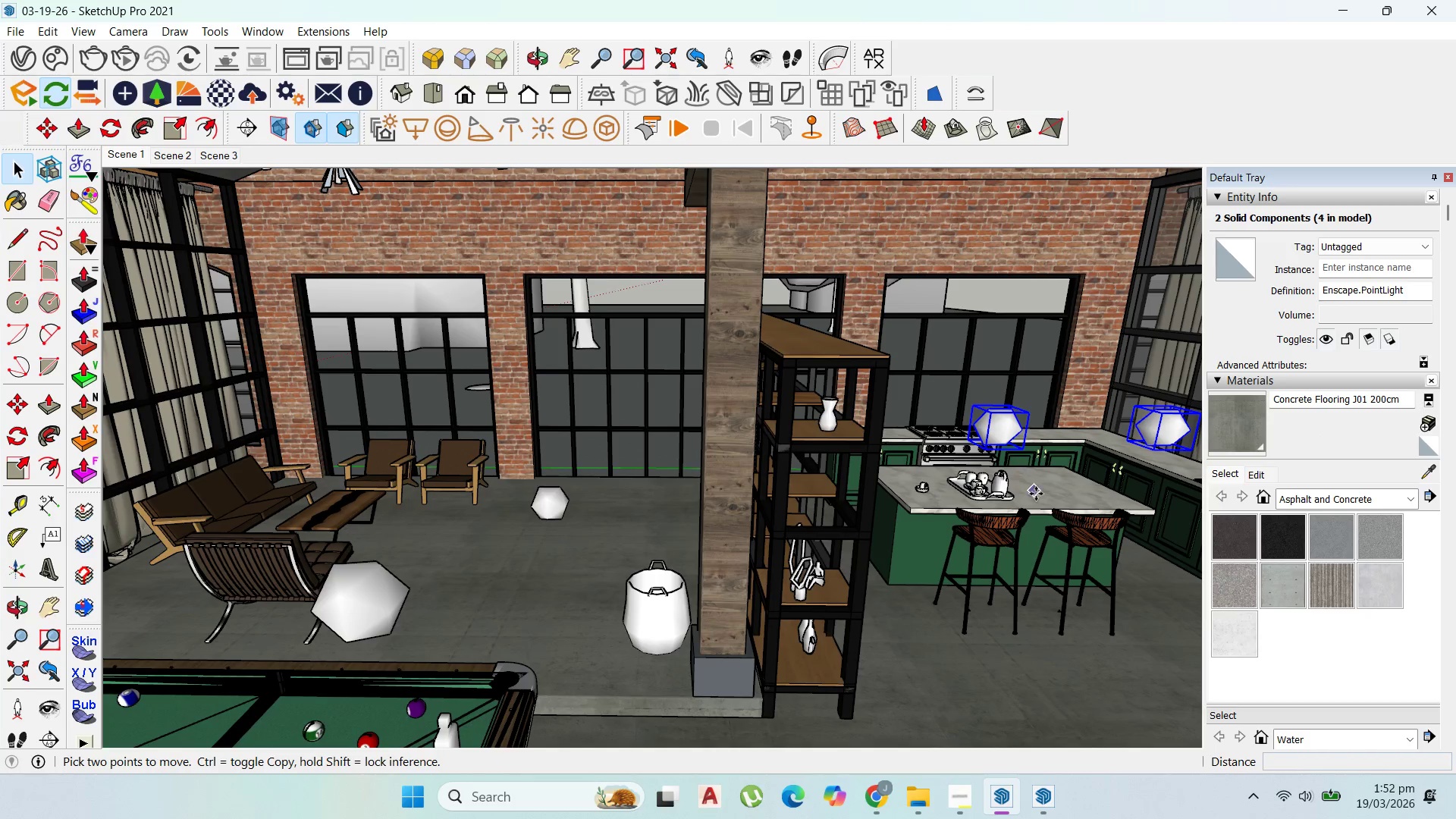 
left_click([1036, 494])
 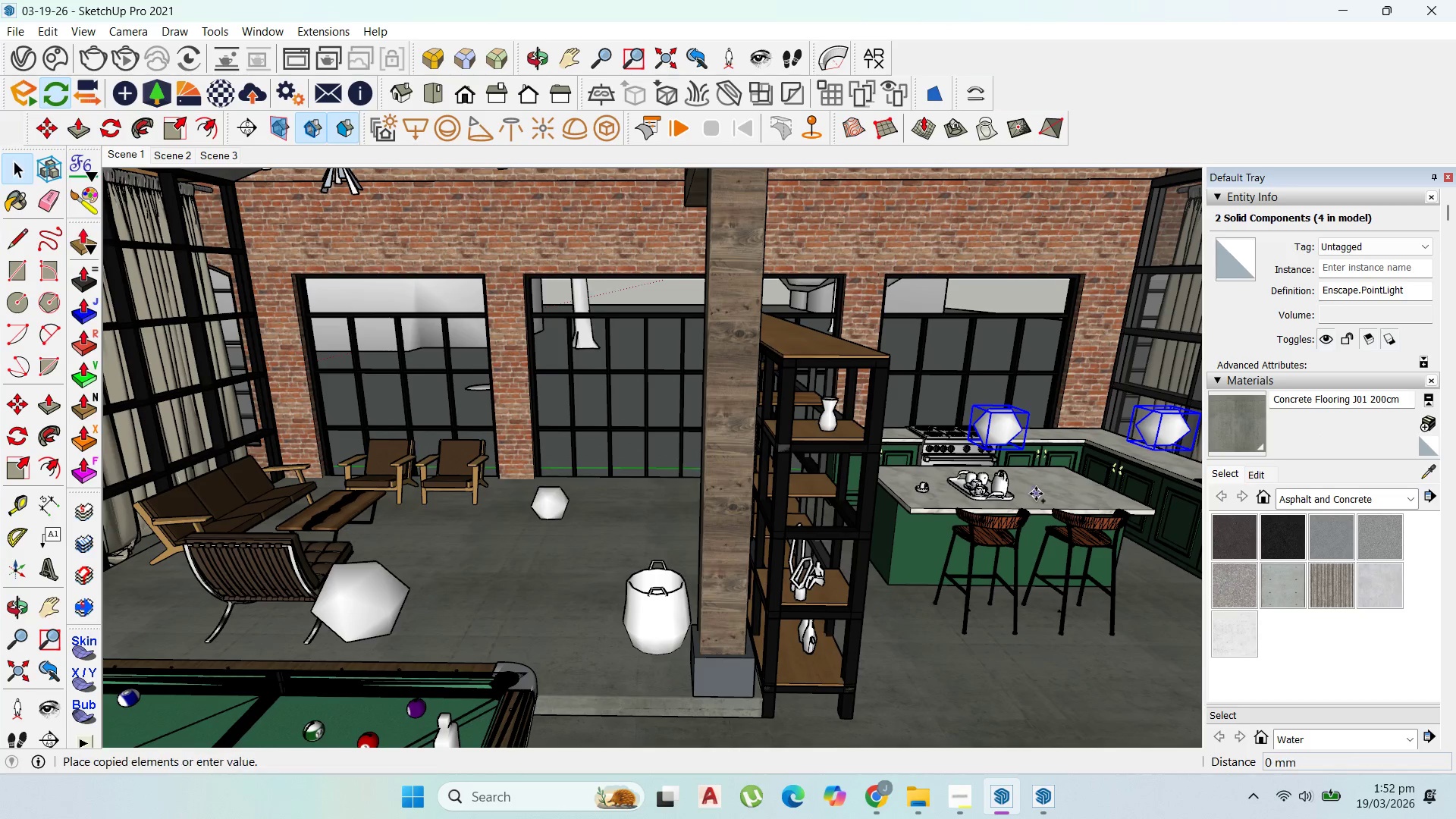 
key(Control+ControlLeft)
 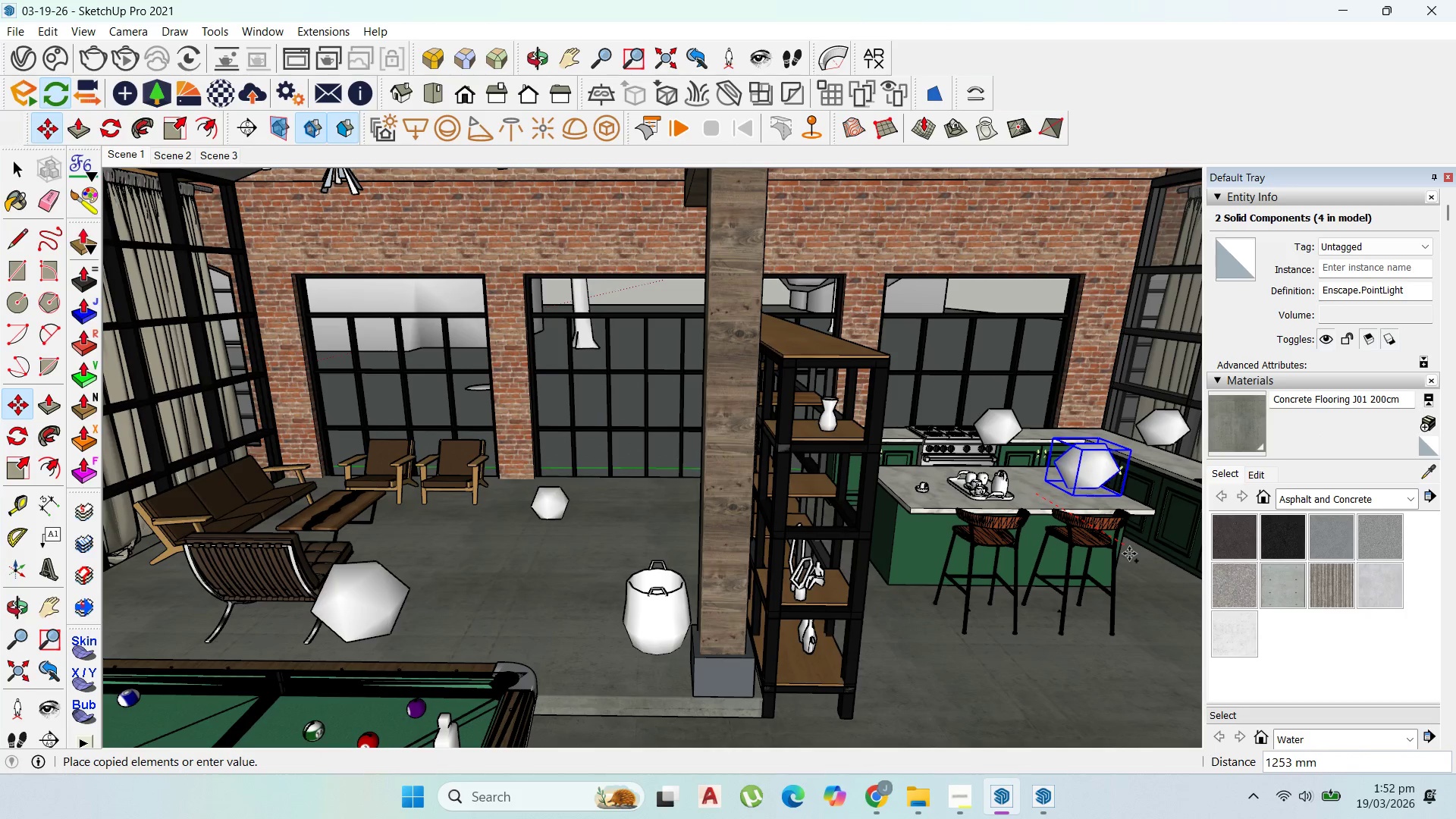 
left_click([1129, 554])
 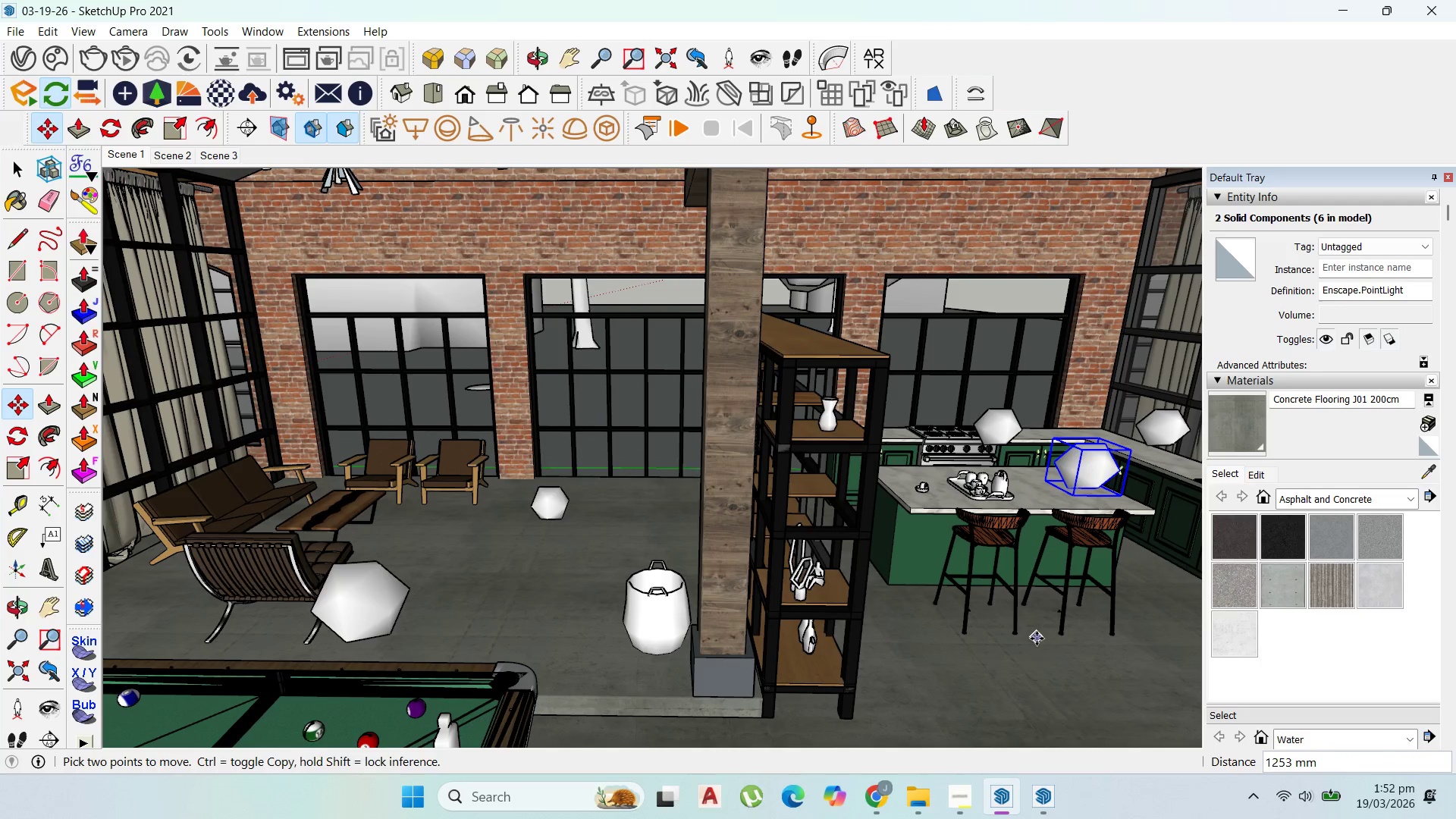 
left_click([1037, 639])
 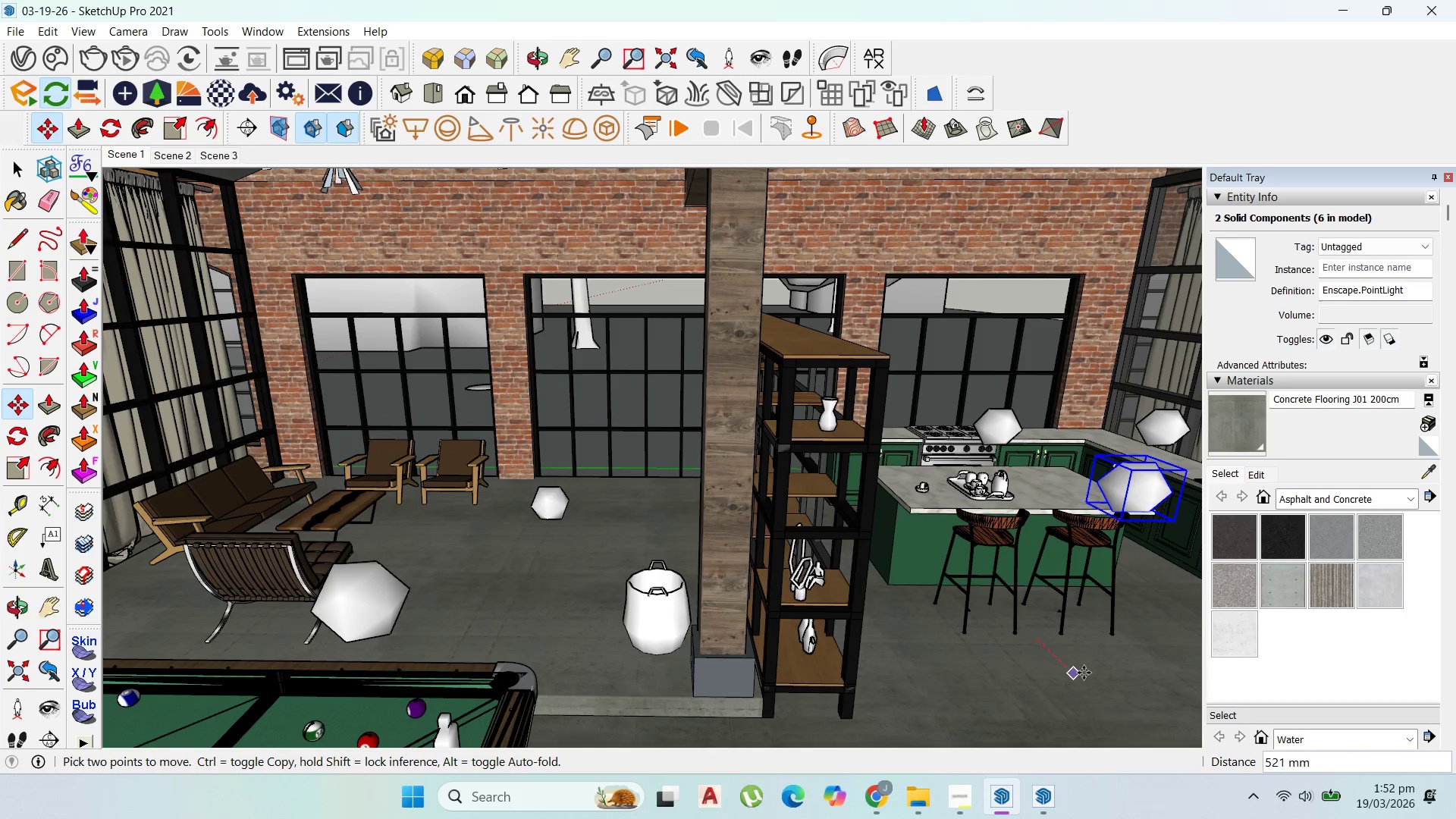 
left_click([1084, 674])
 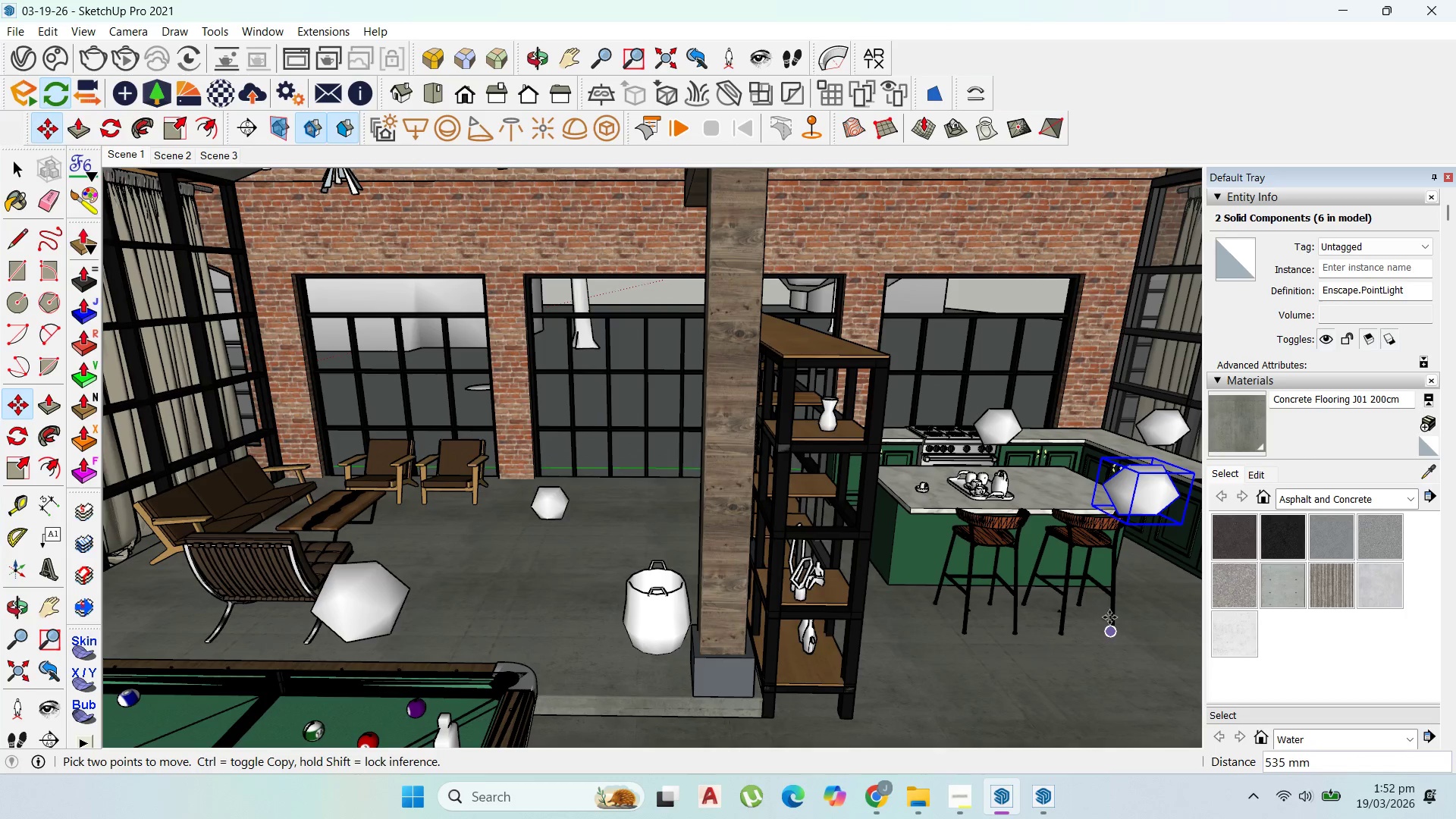 
left_click([1109, 617])
 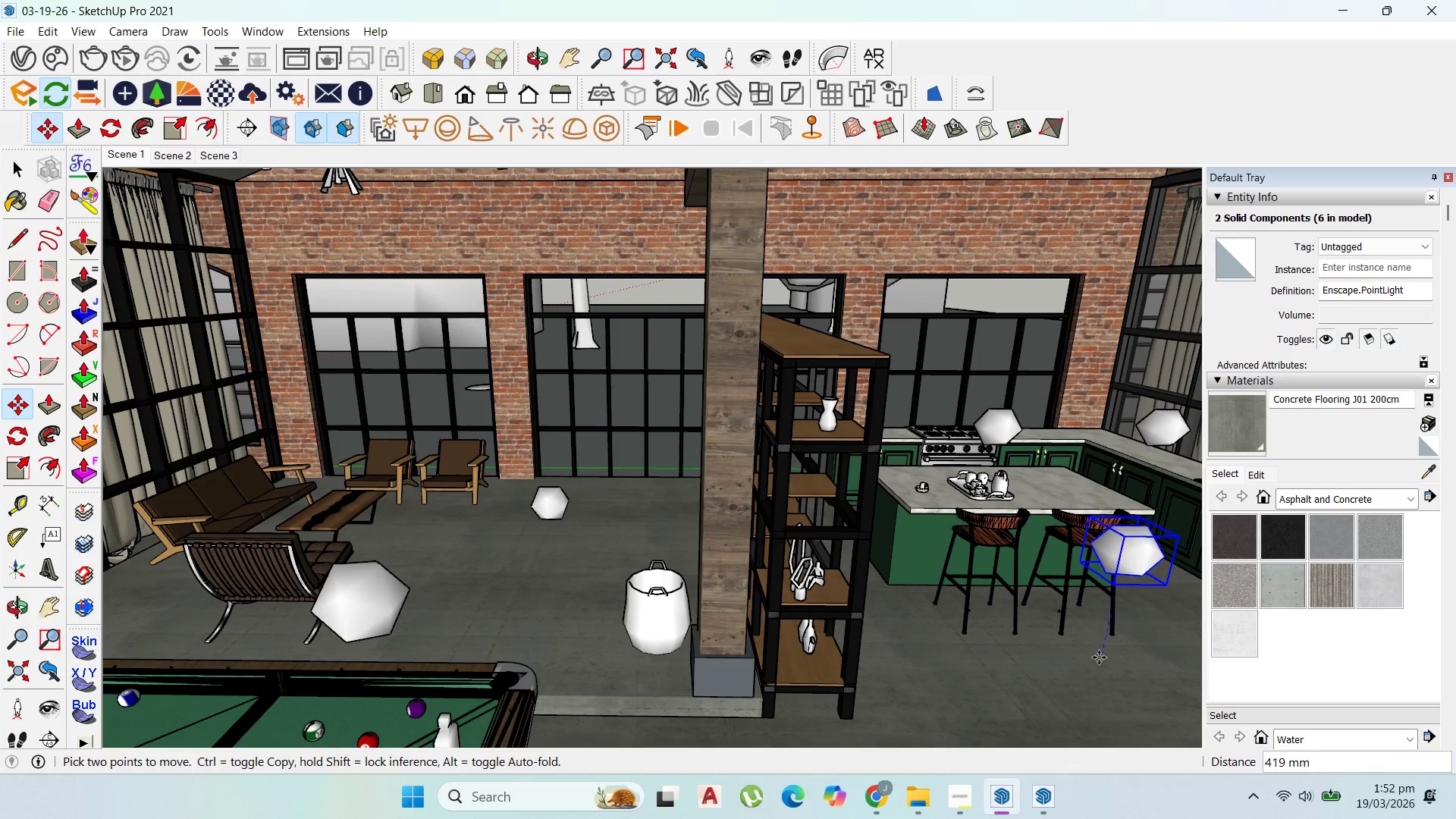 
left_click([1098, 658])
 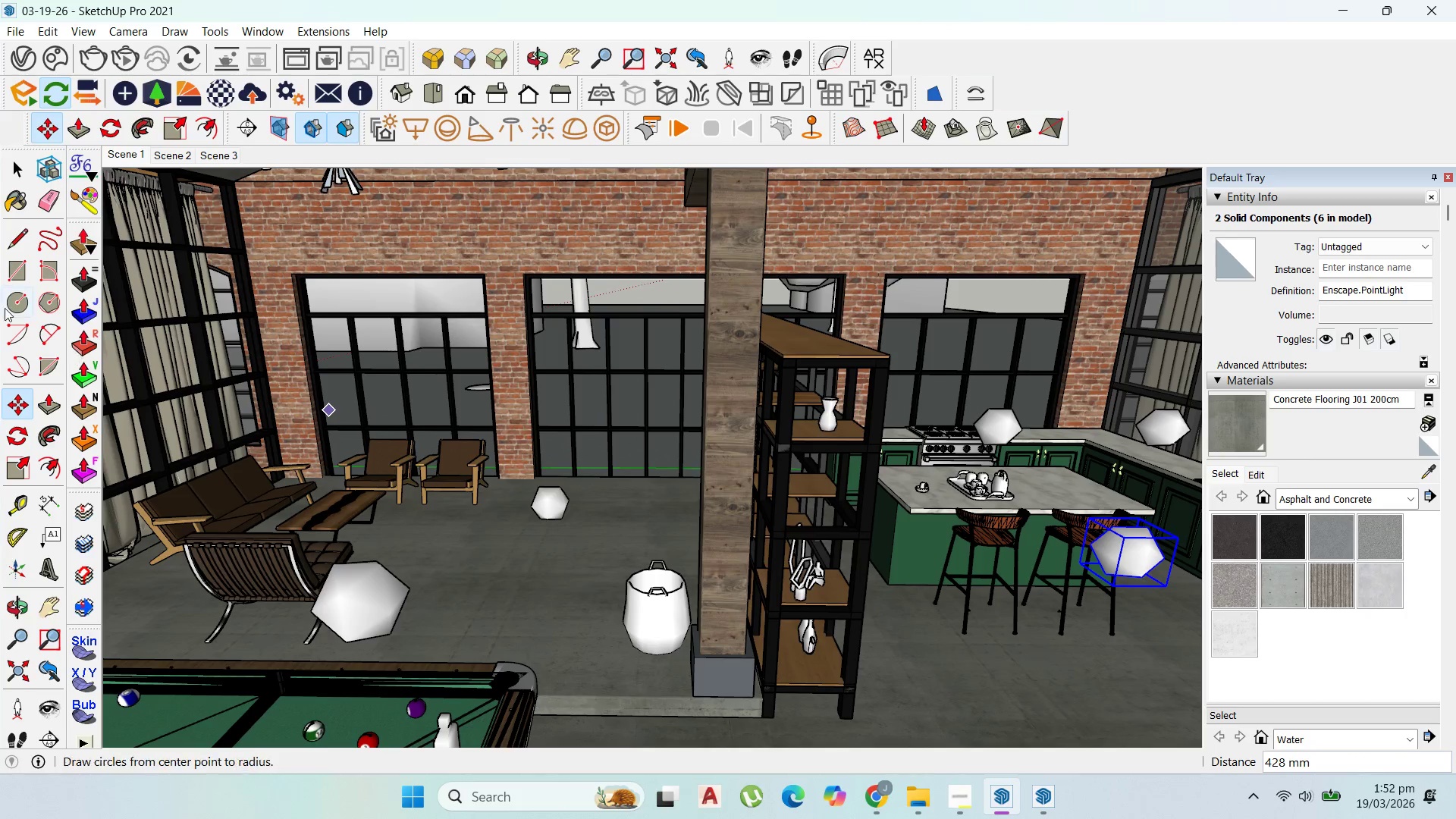 
left_click([11, 171])
 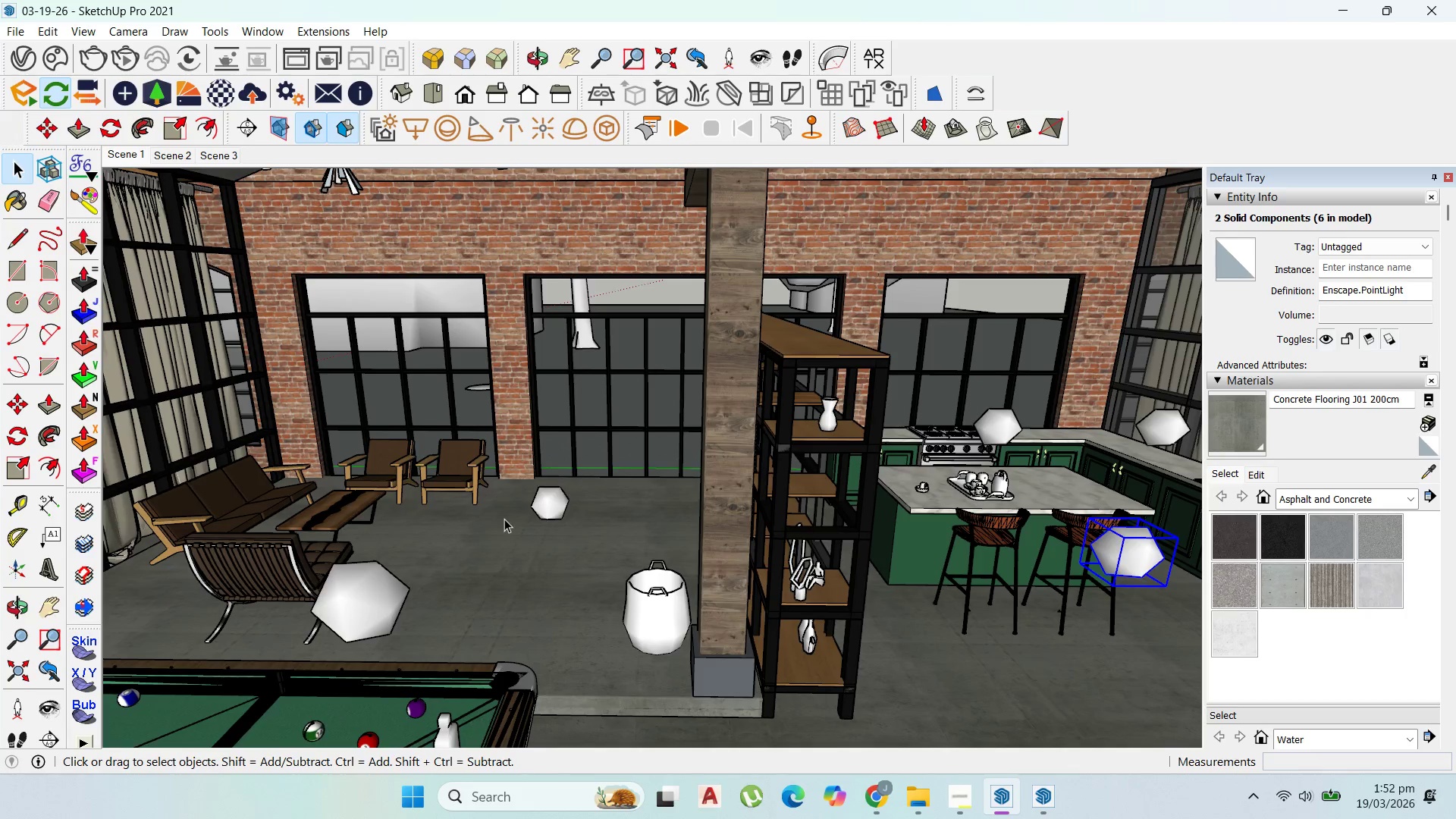 
scroll: coordinate [504, 519], scroll_direction: up, amount: 4.0
 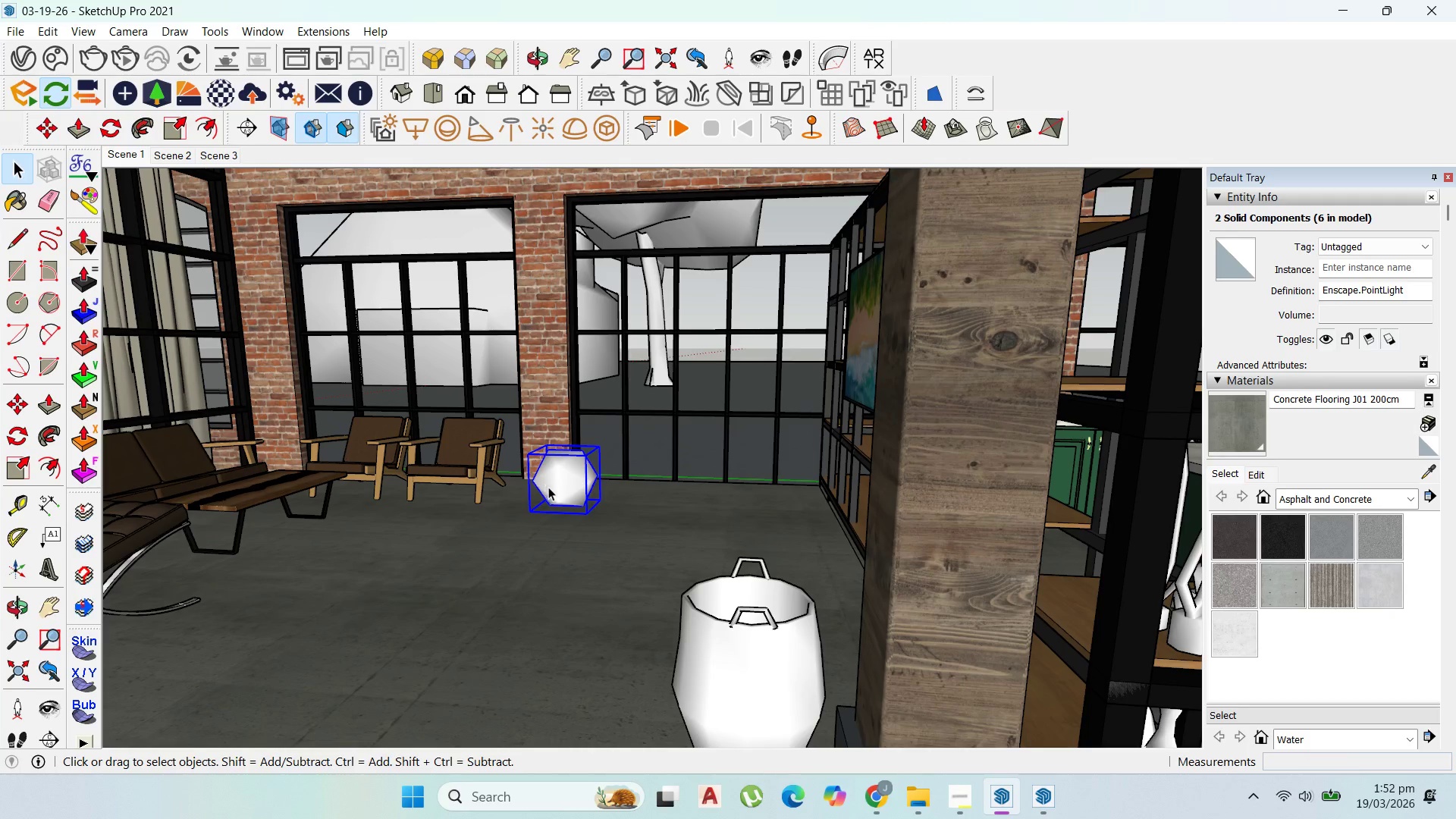 
key(M)
 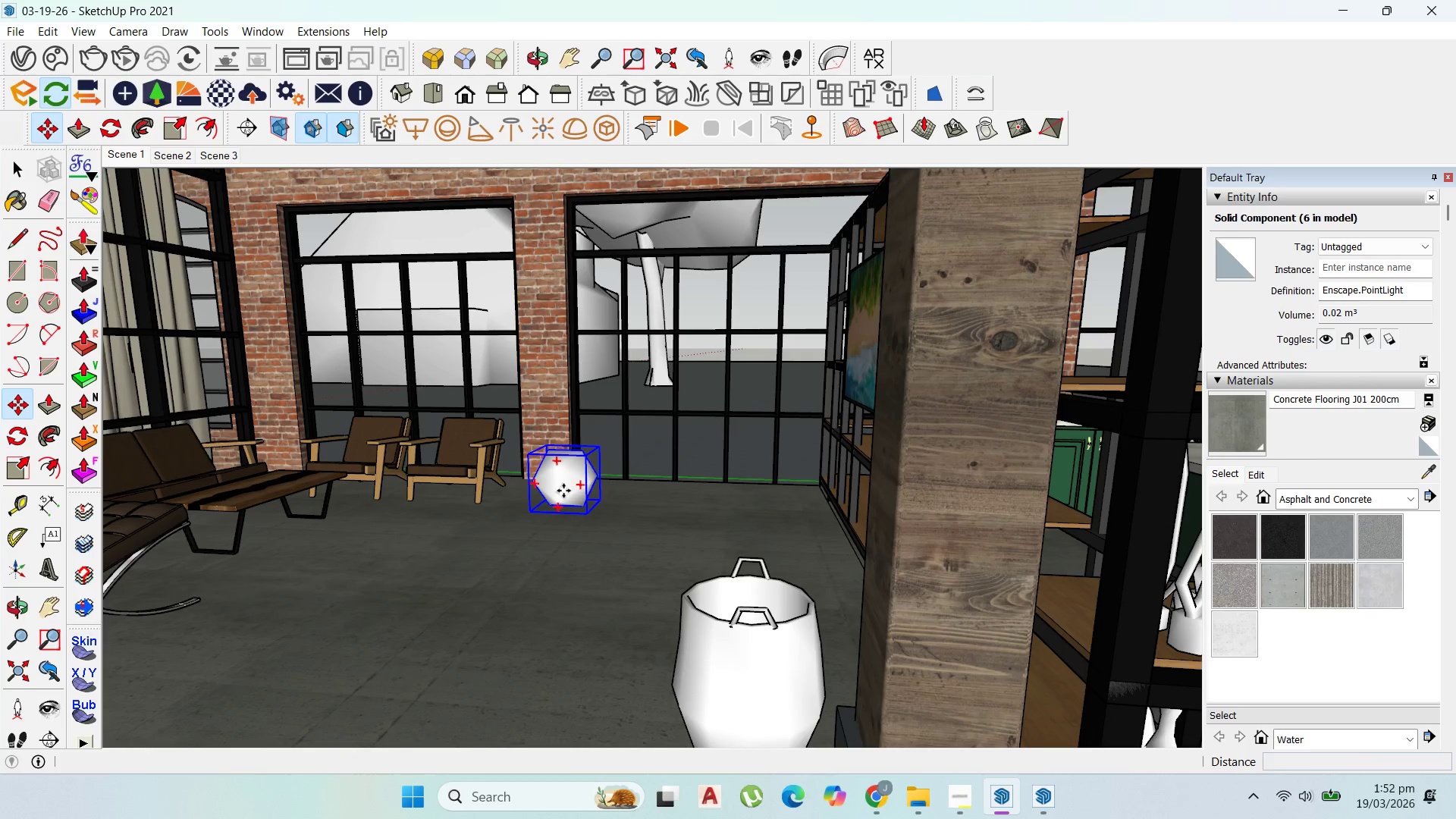 
left_click([563, 491])
 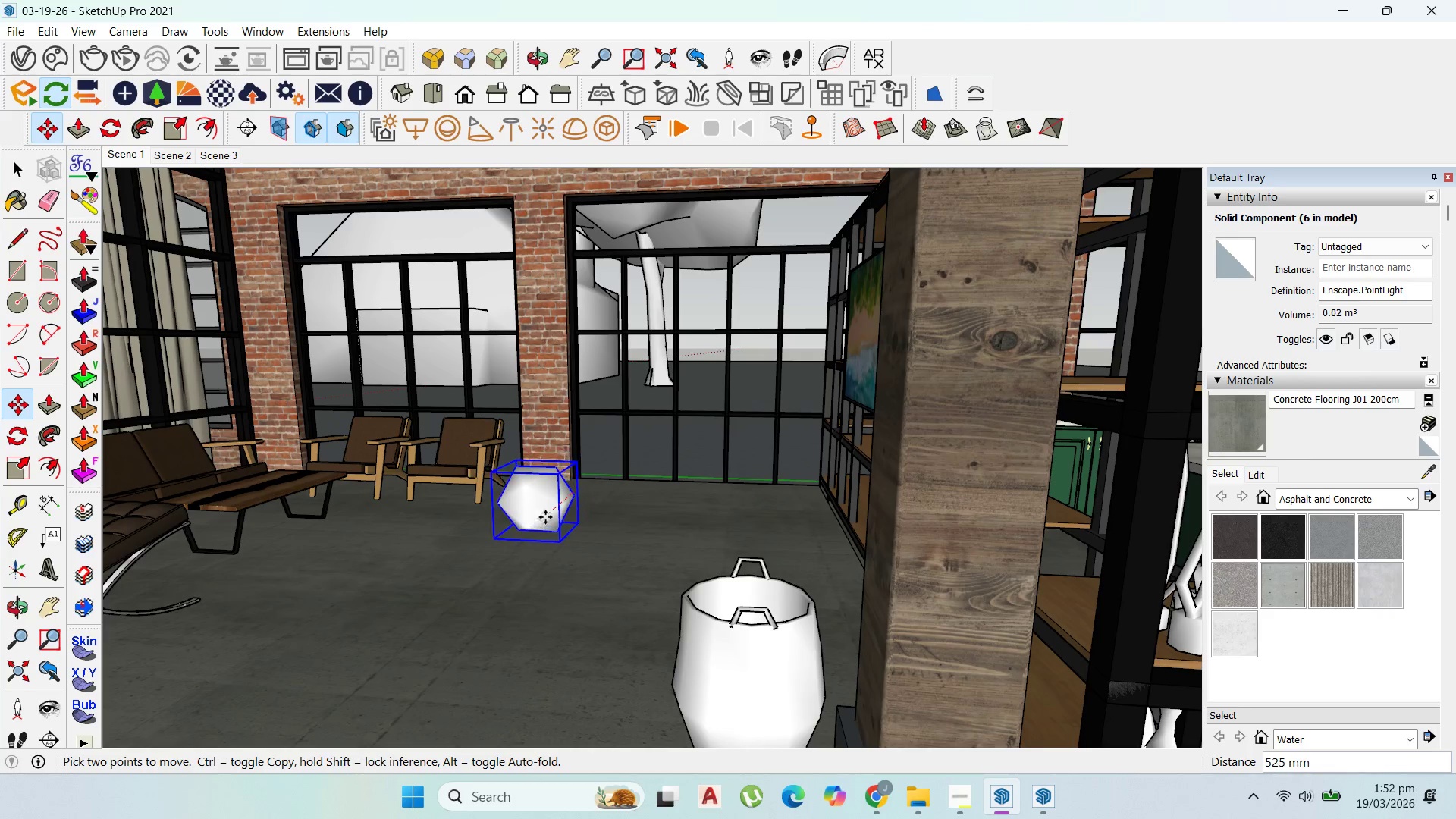 
key(Control+ControlLeft)
 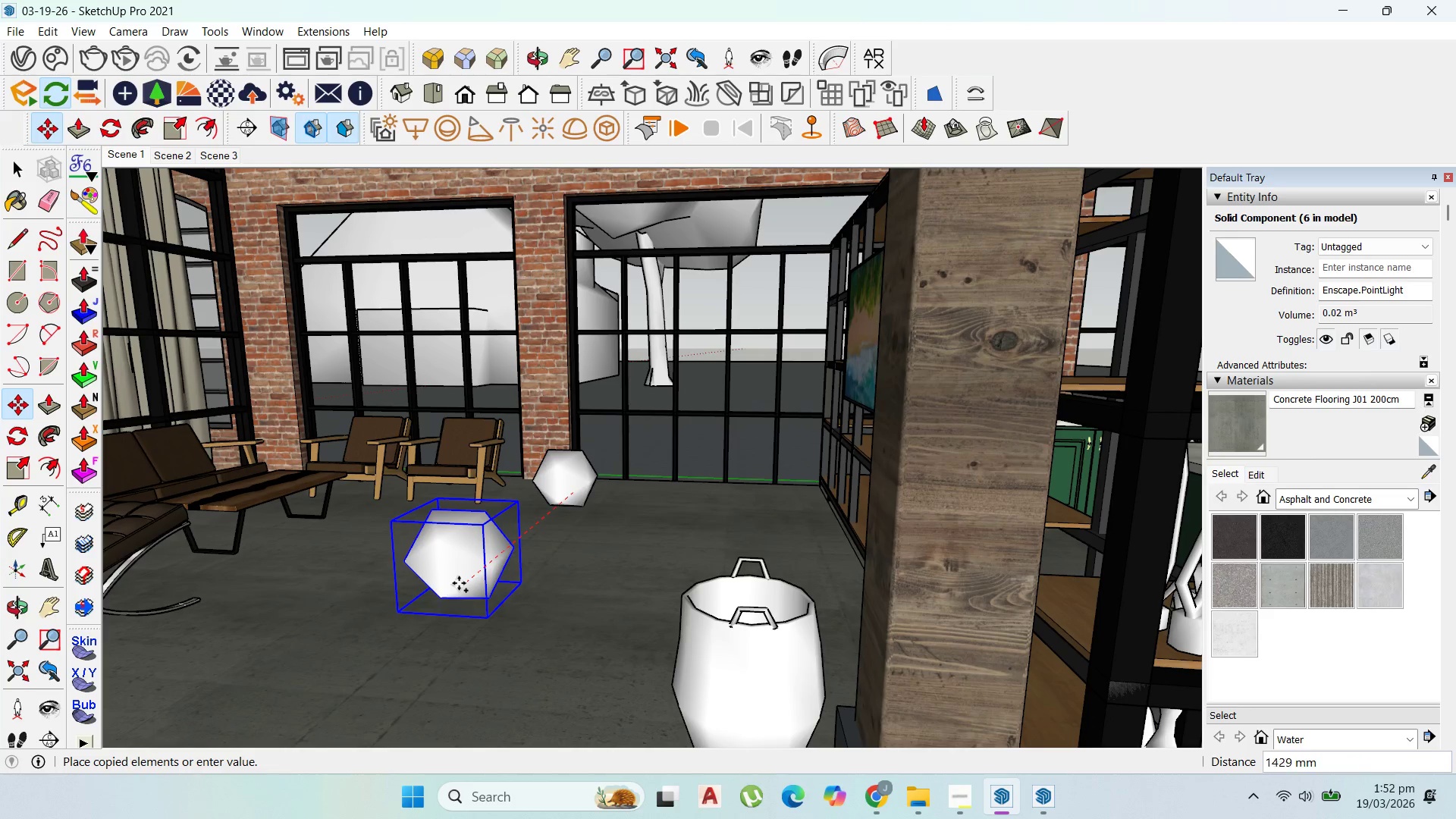 
left_click([459, 583])
 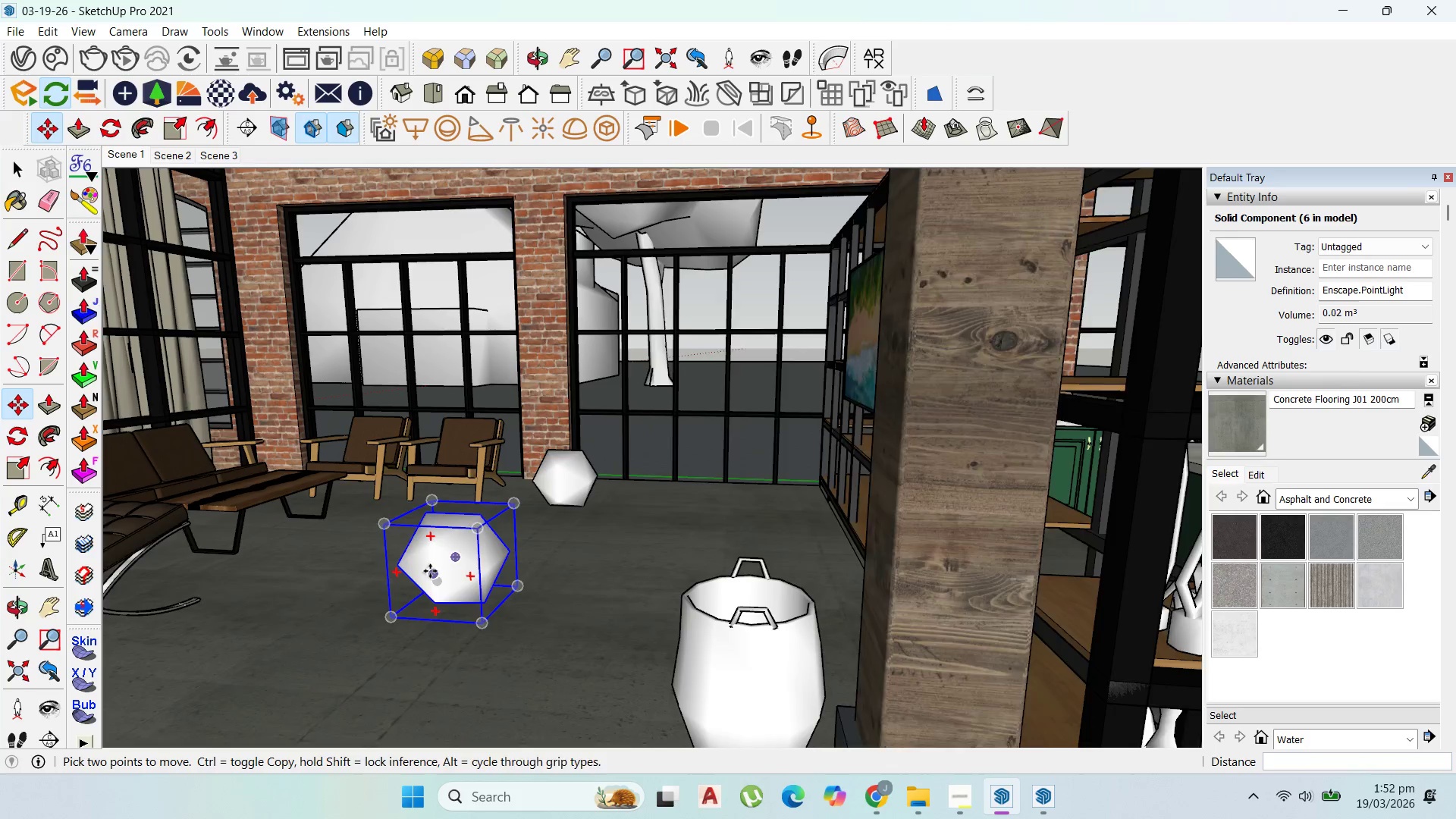 
scroll: coordinate [447, 576], scroll_direction: down, amount: 17.0
 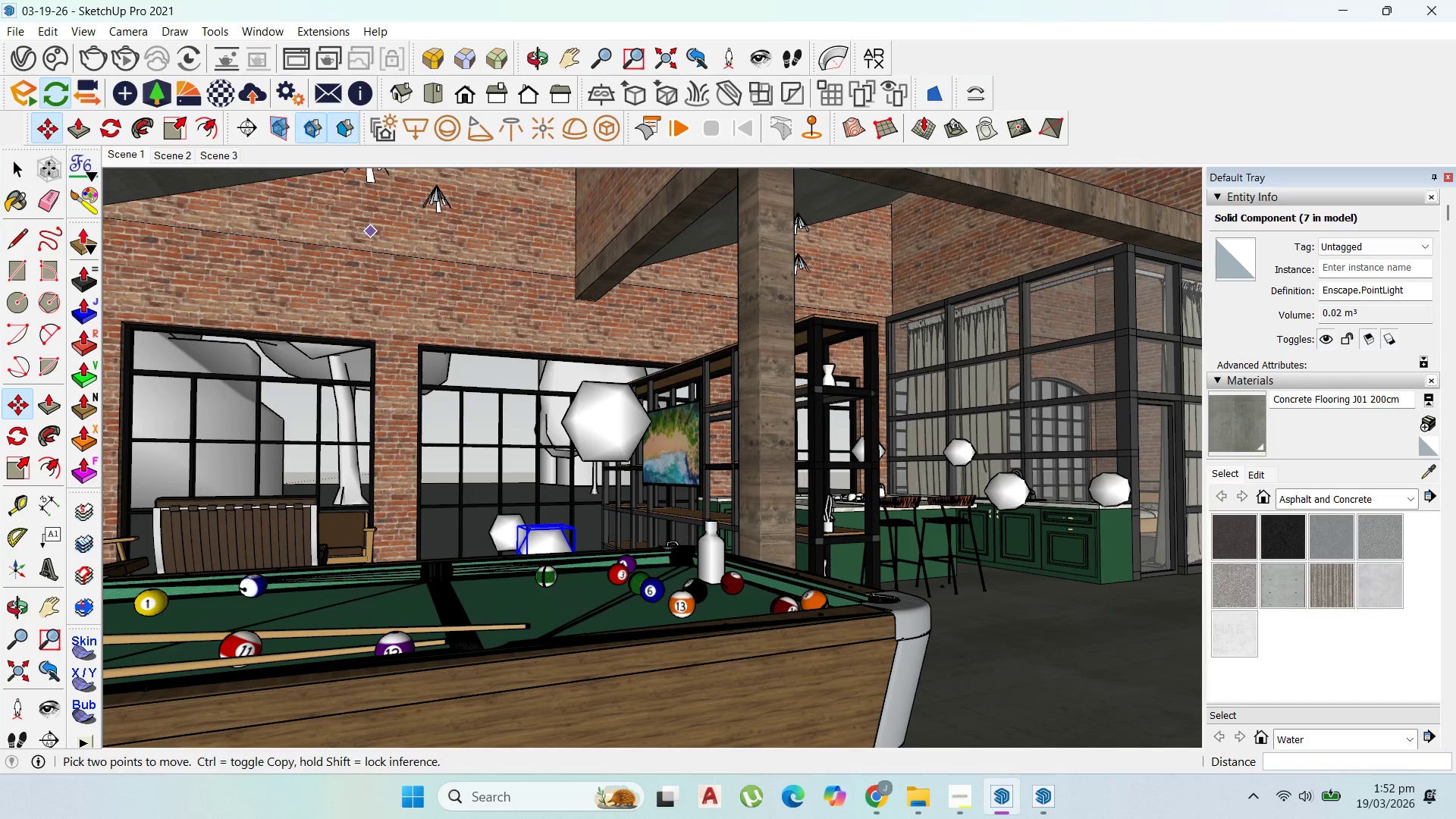 
left_click([23, 168])
 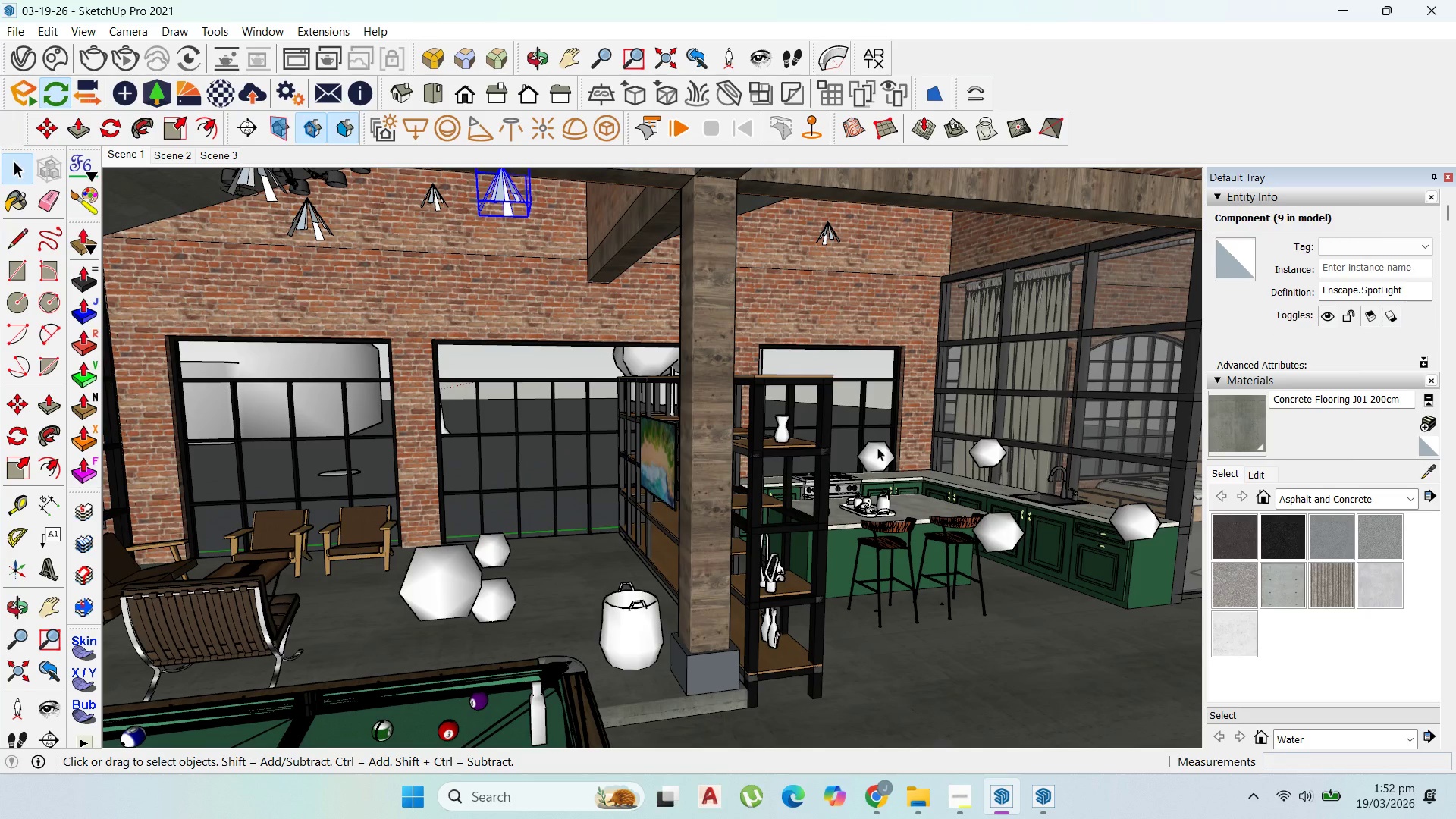 
left_click([1439, 472])
 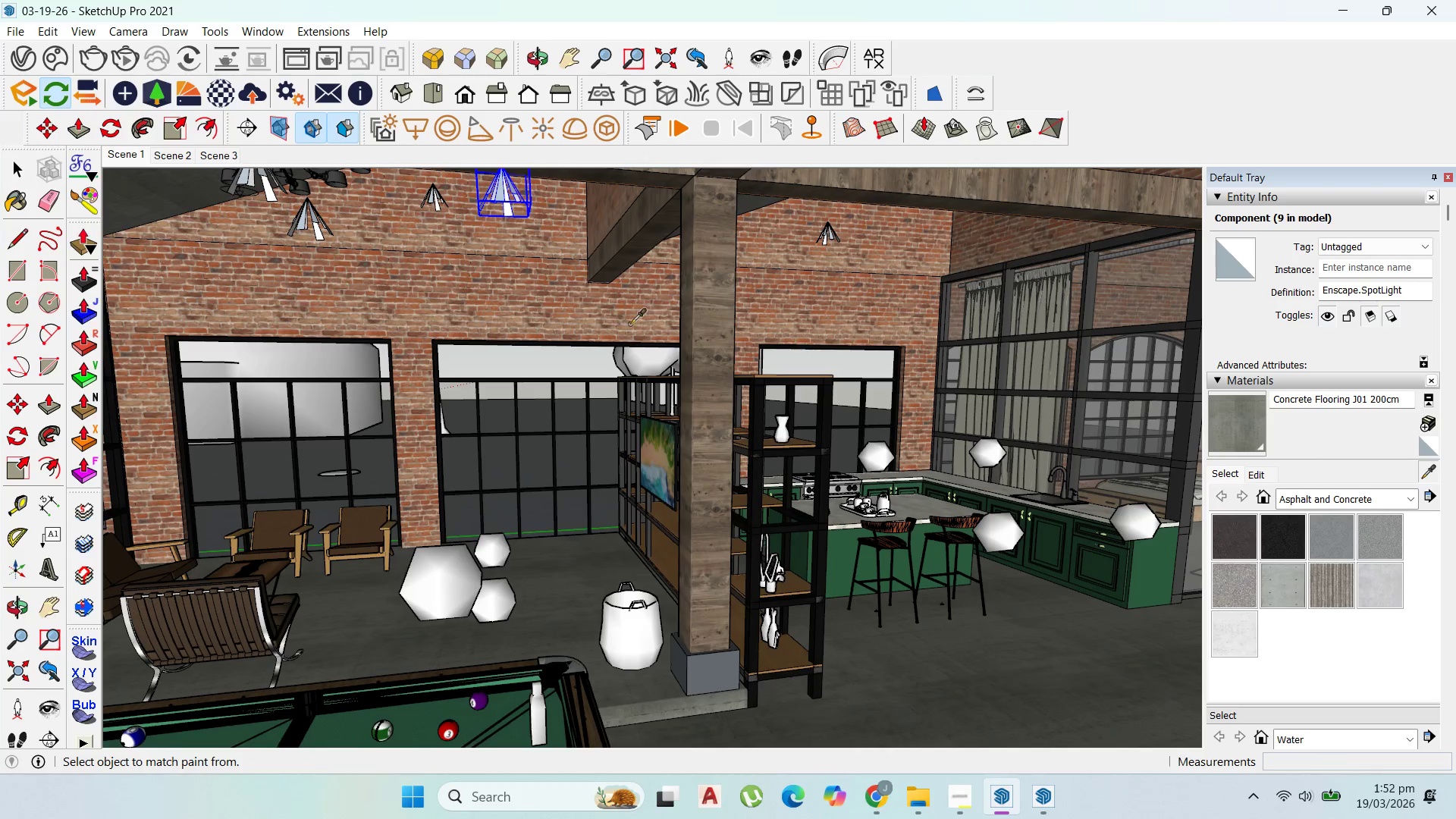 
scroll: coordinate [633, 325], scroll_direction: down, amount: 1.0
 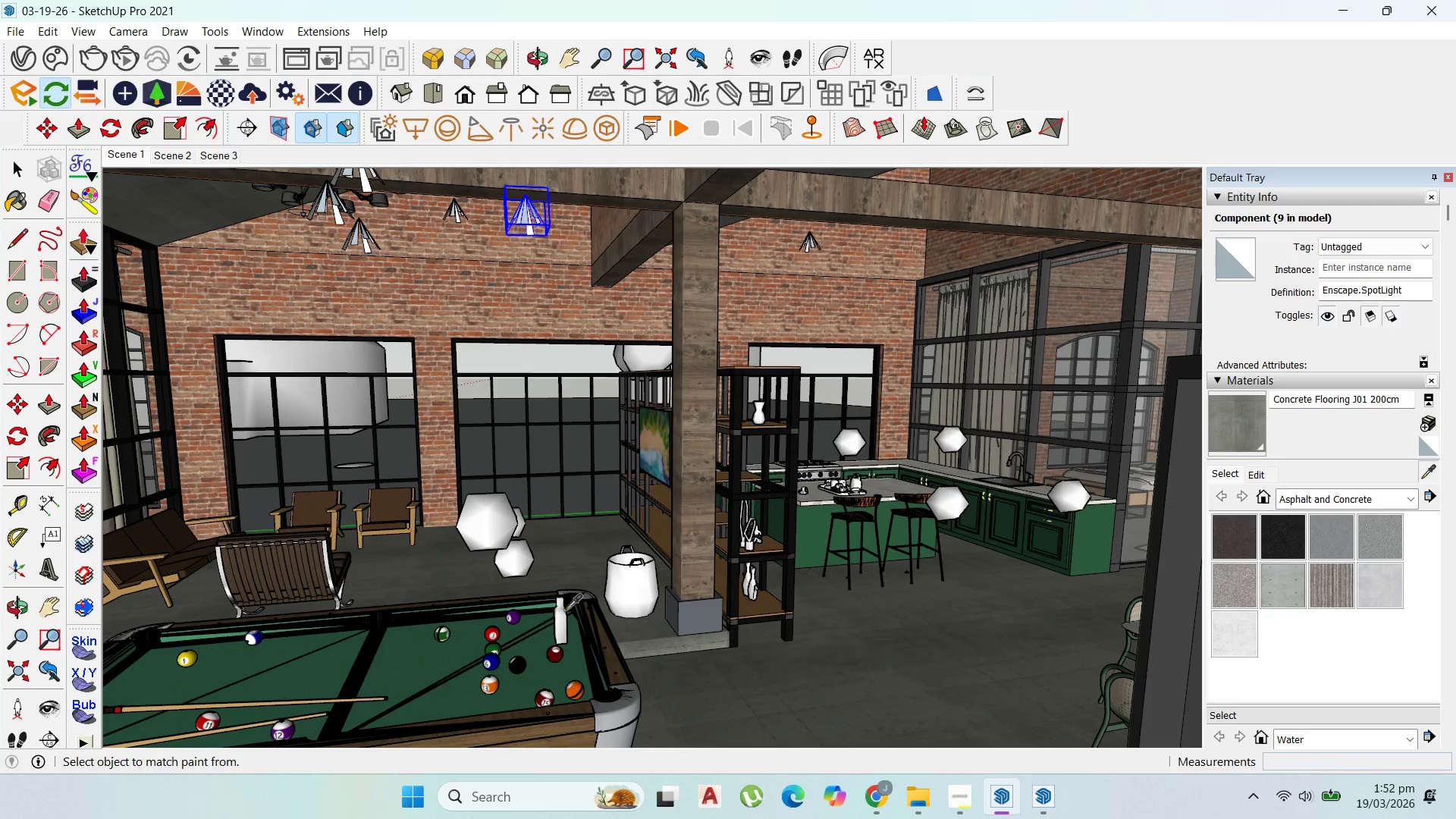 
left_click([491, 640])
 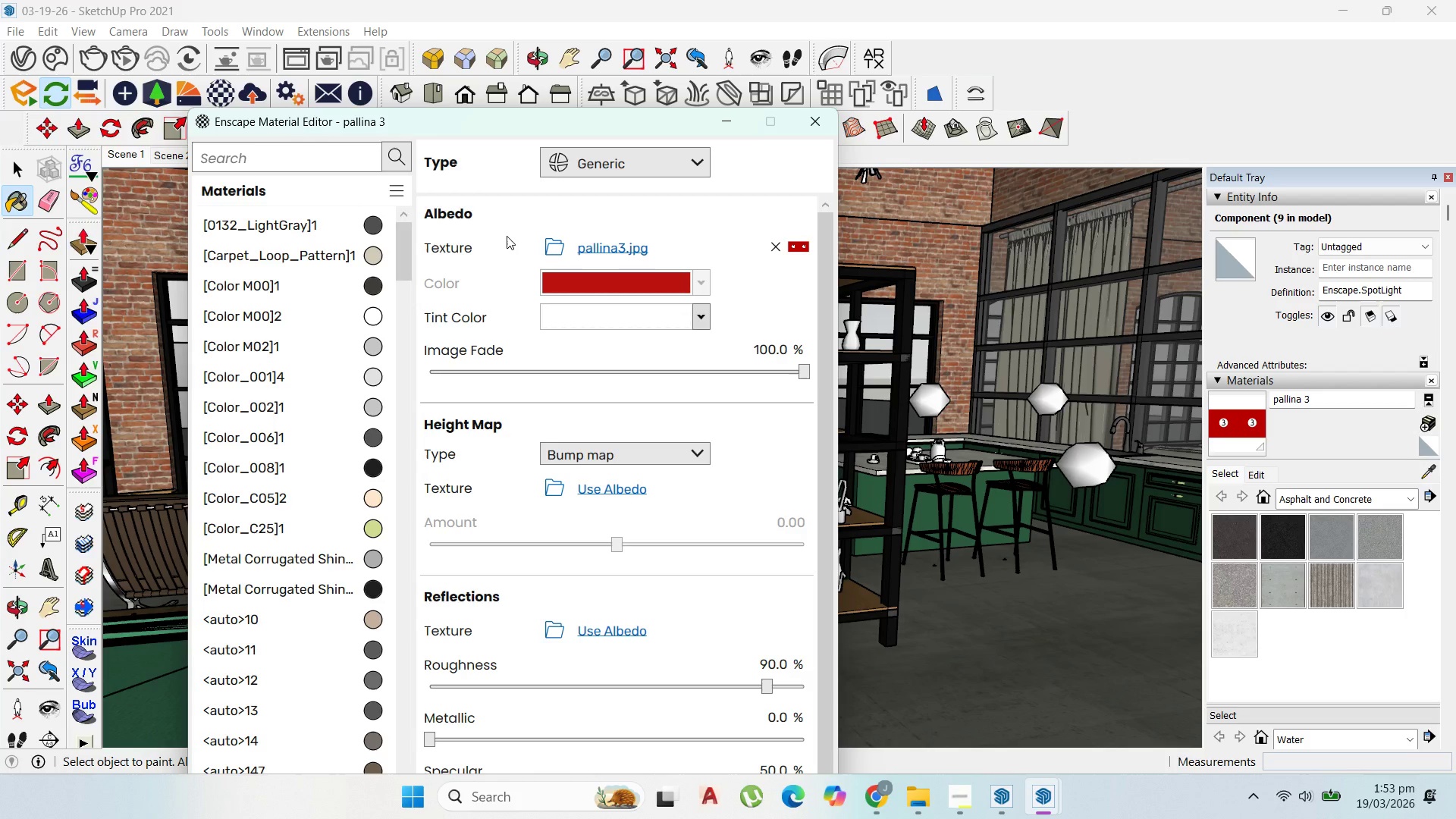 
scroll: coordinate [498, 631], scroll_direction: up, amount: 6.0
 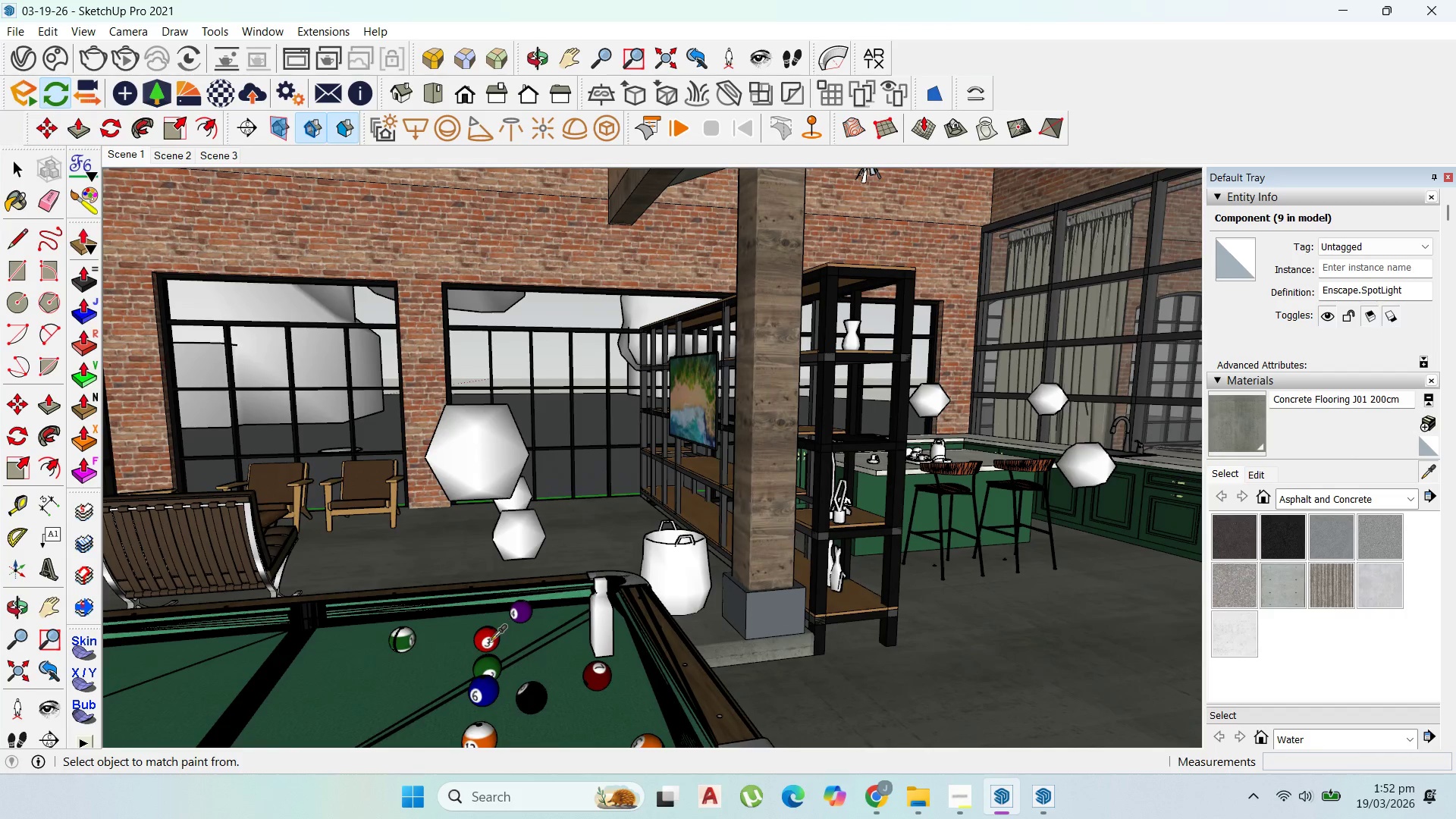 
wait(6.14)
 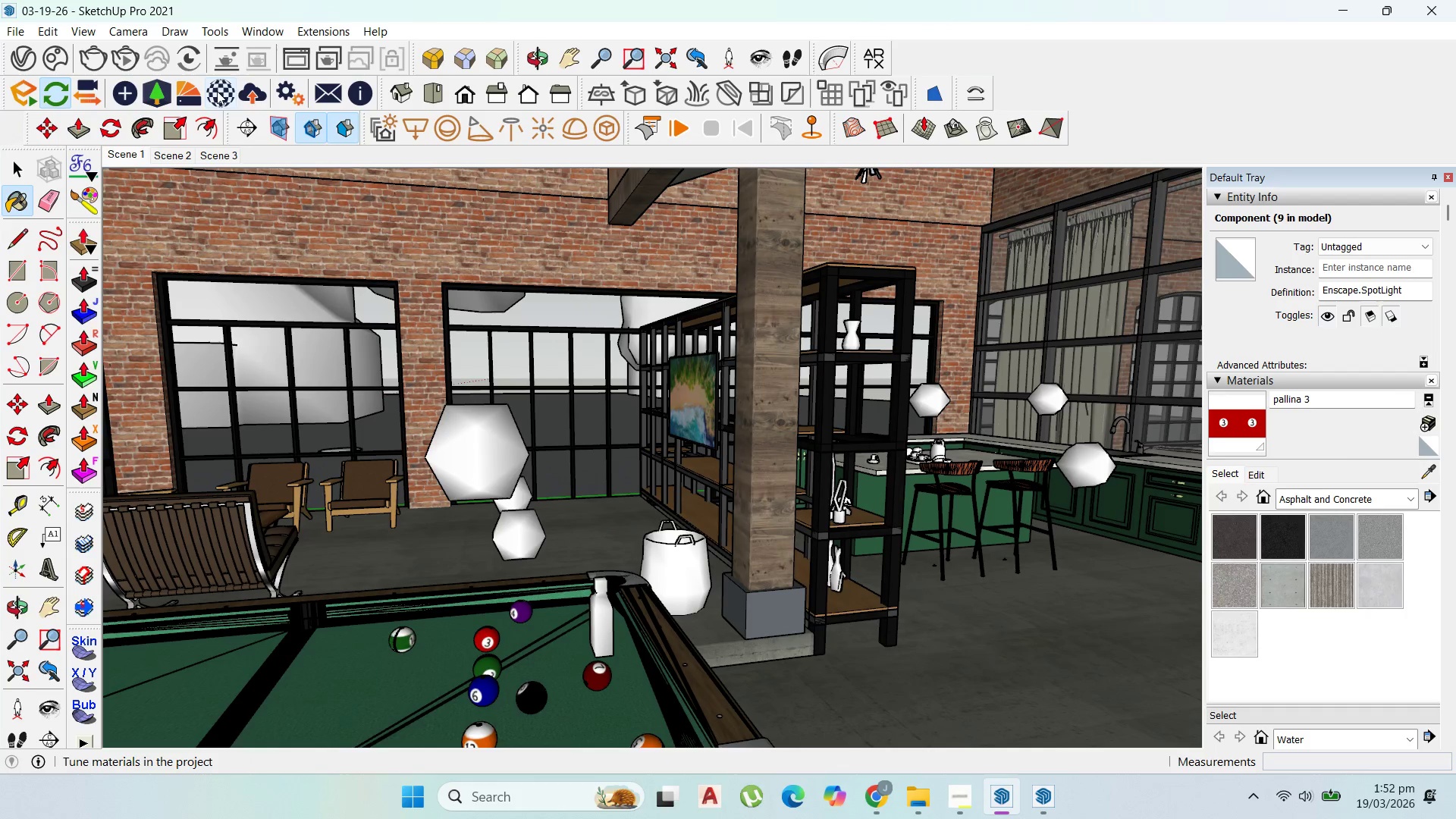 
left_click_drag(start_coordinate=[601, 692], to_coordinate=[425, 676])
 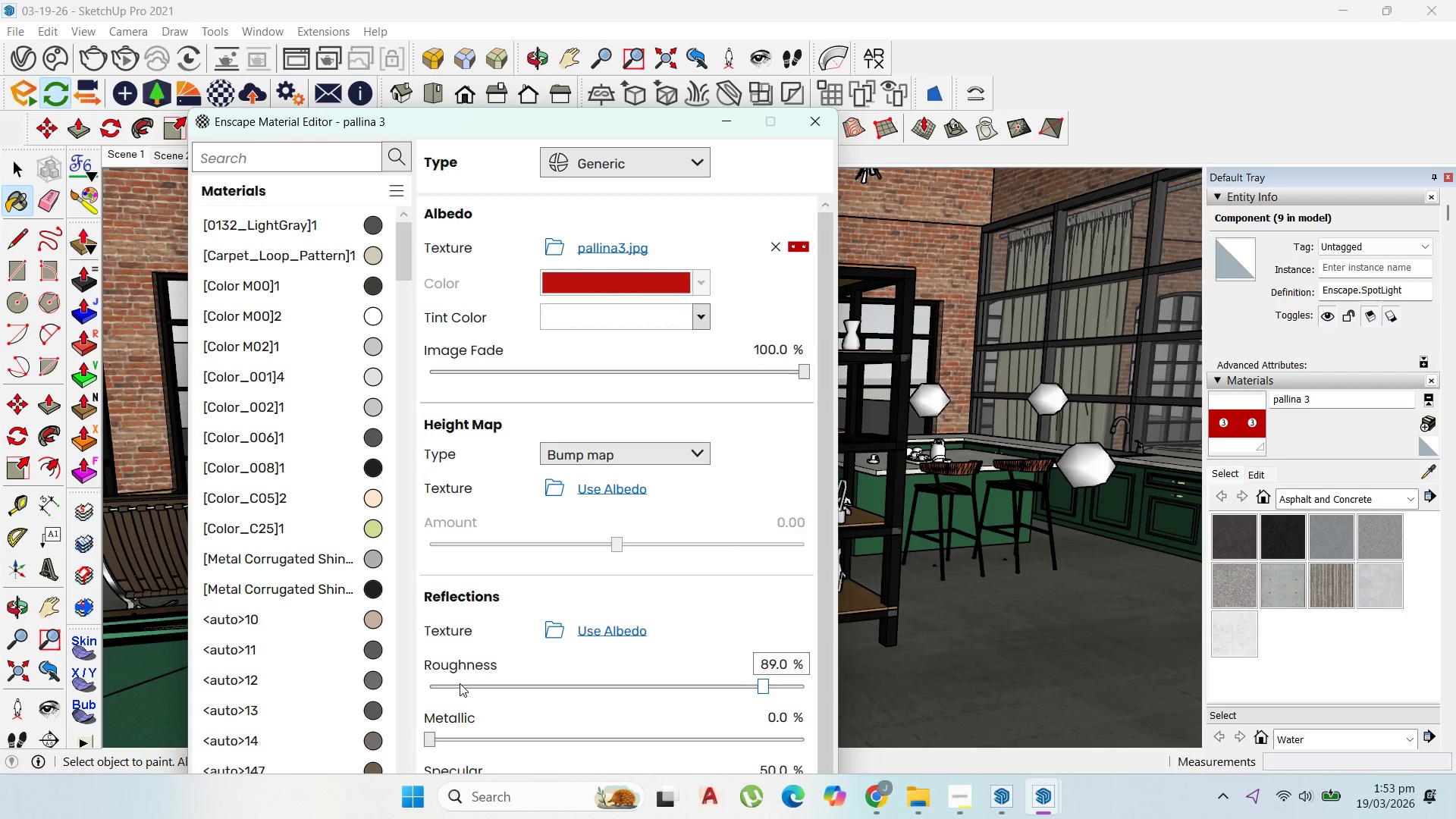 
left_click_drag(start_coordinate=[460, 683], to_coordinate=[366, 689])
 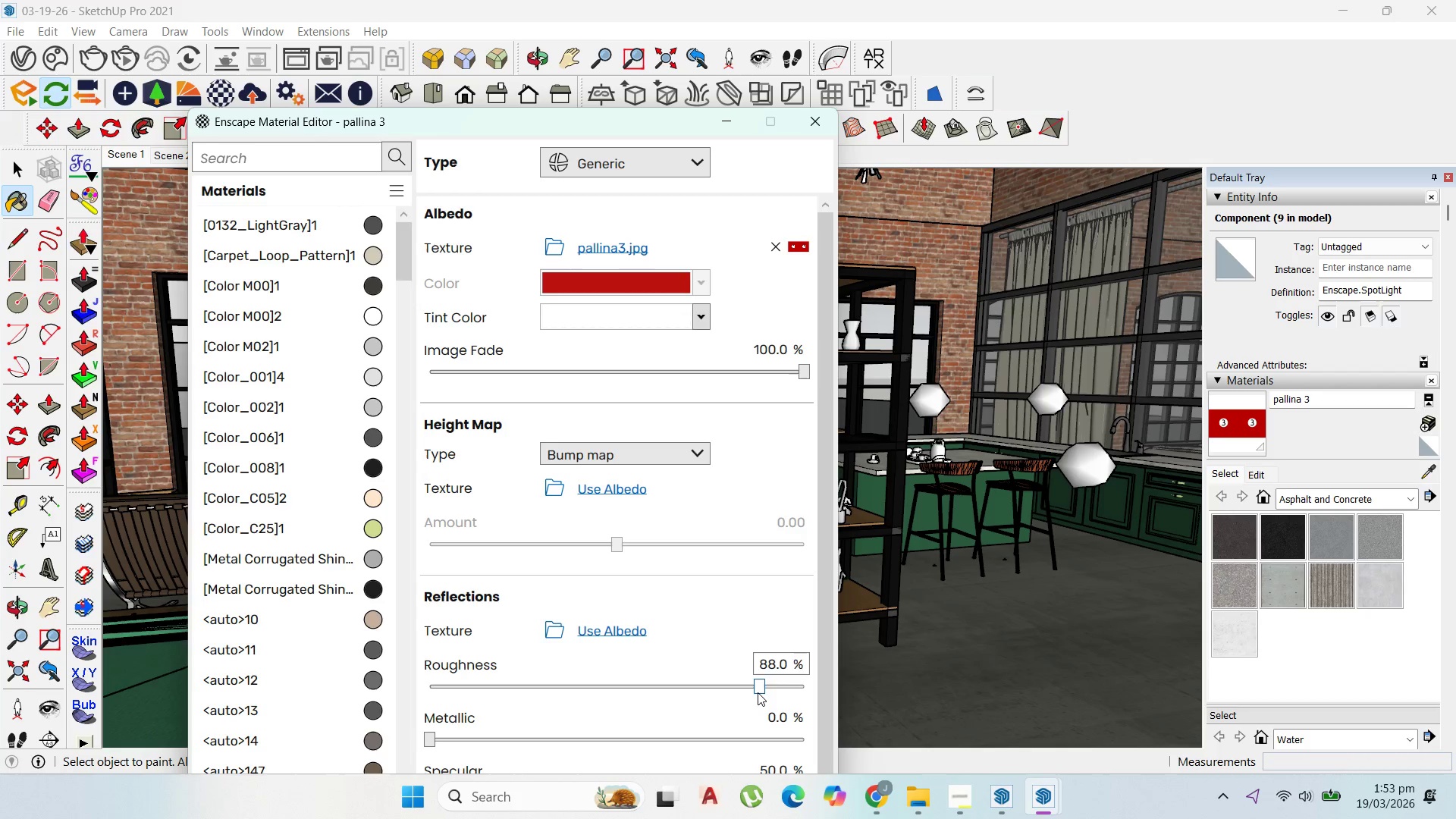 
left_click_drag(start_coordinate=[758, 692], to_coordinate=[427, 680])
 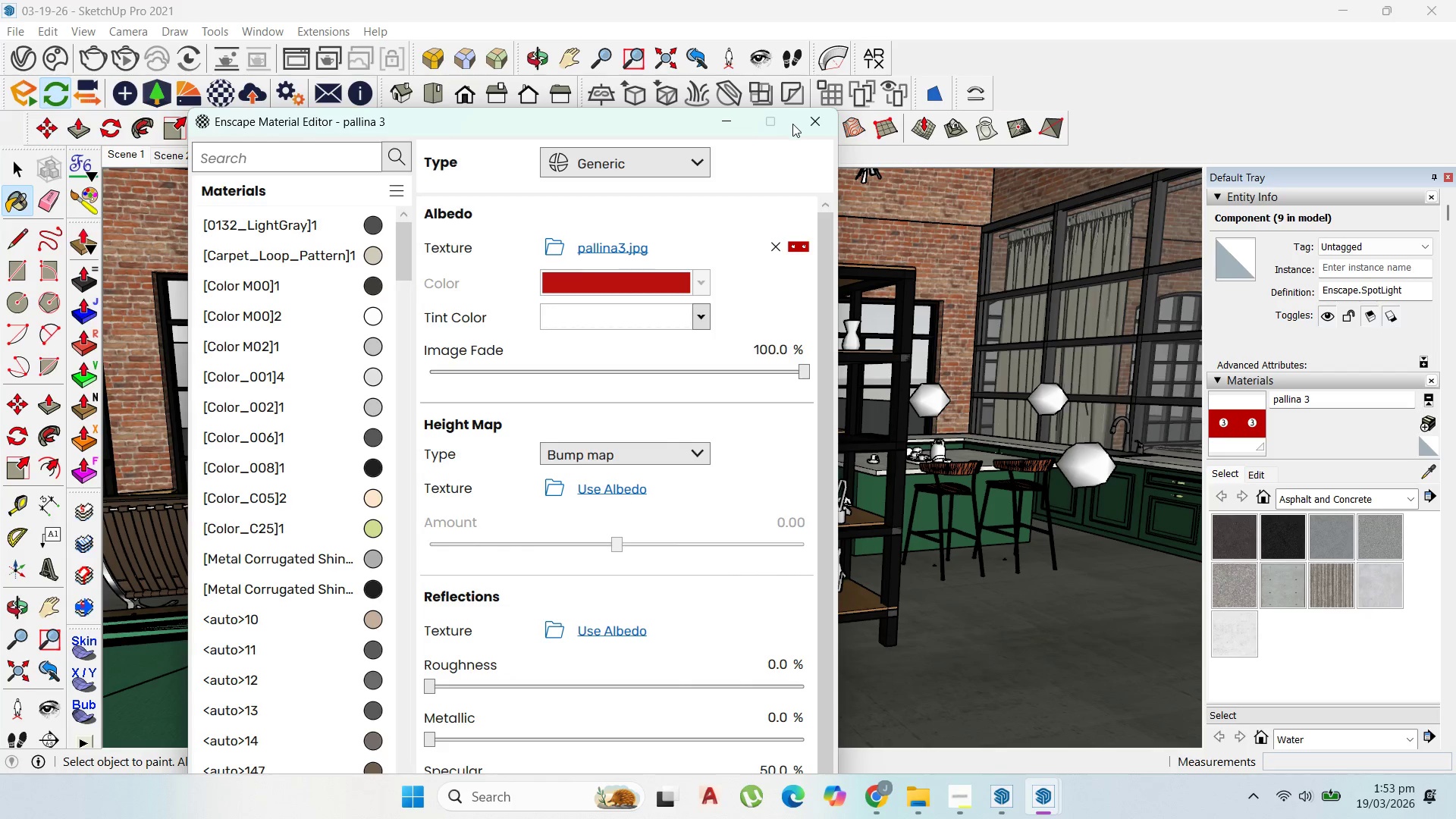 
left_click([803, 134])
 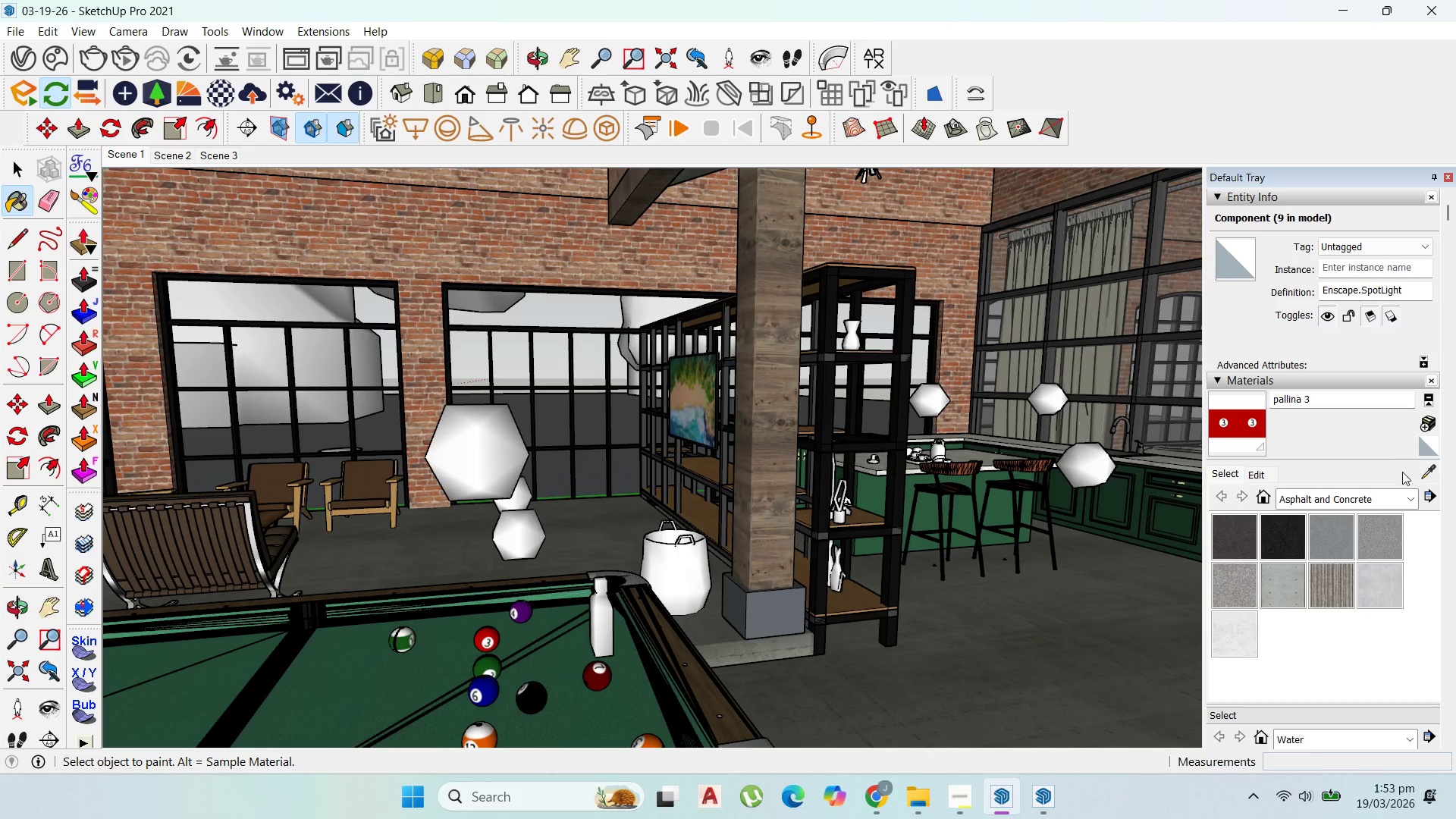 
left_click([1423, 476])
 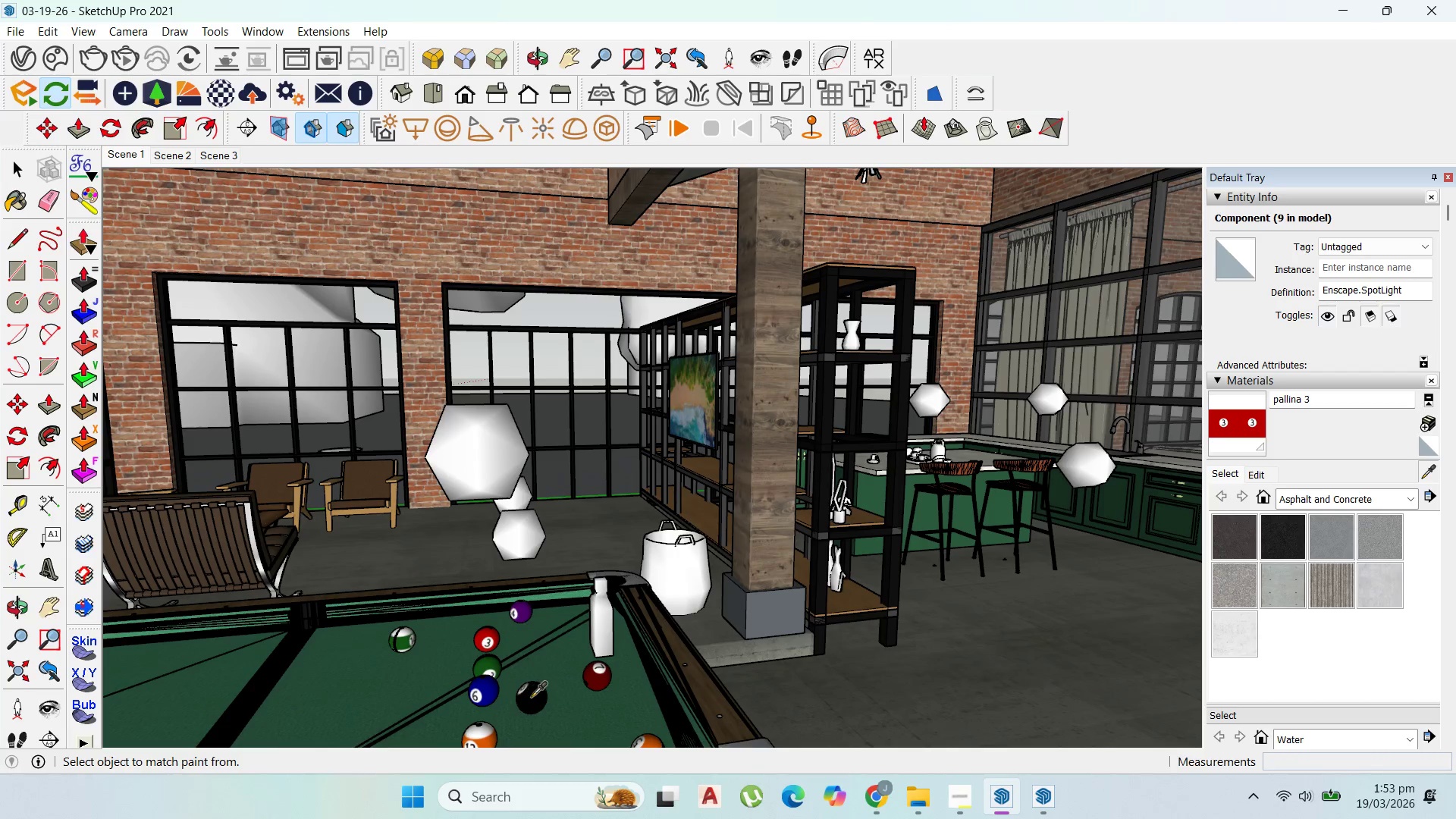 
left_click([533, 698])
 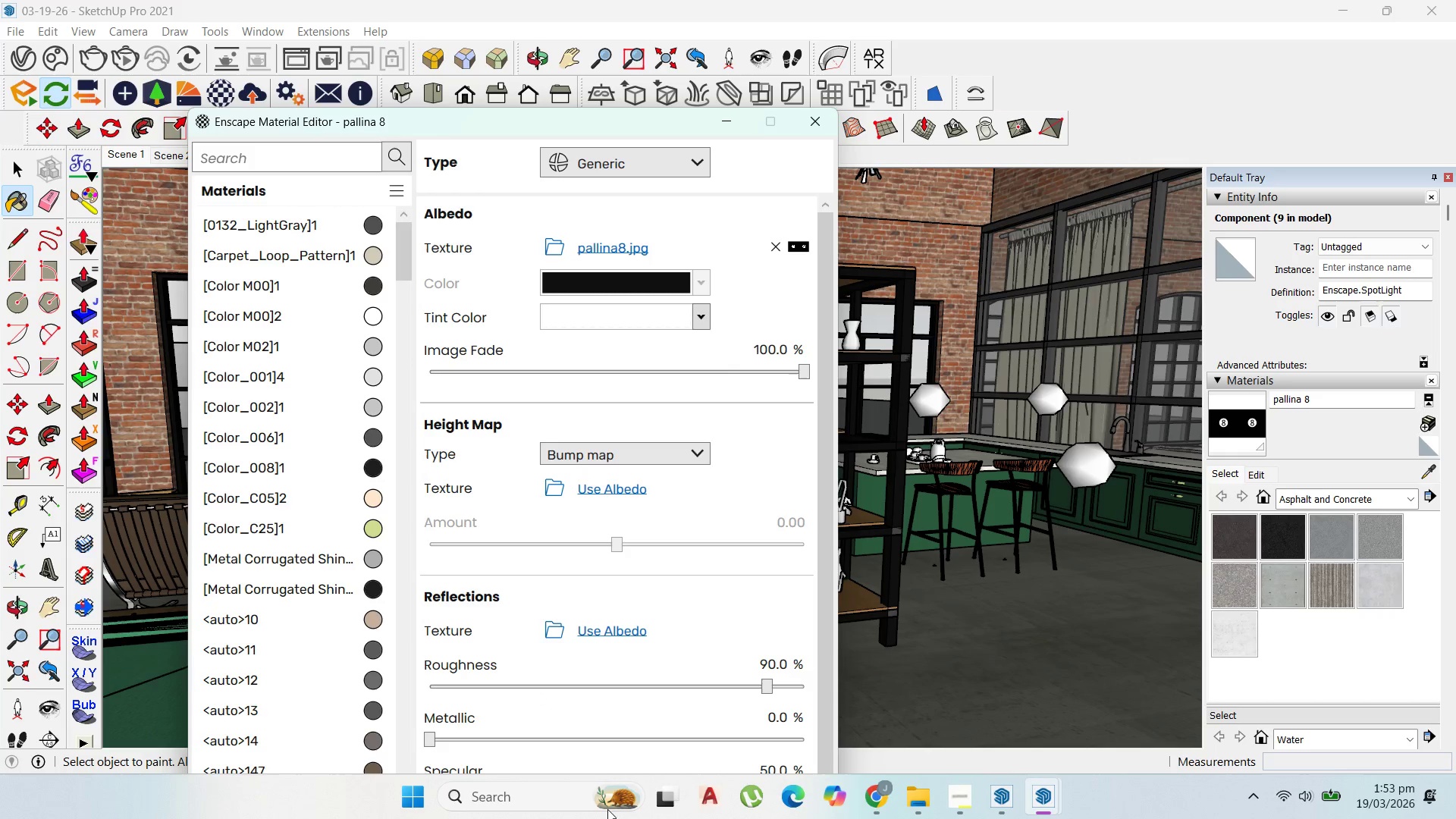 
wait(5.48)
 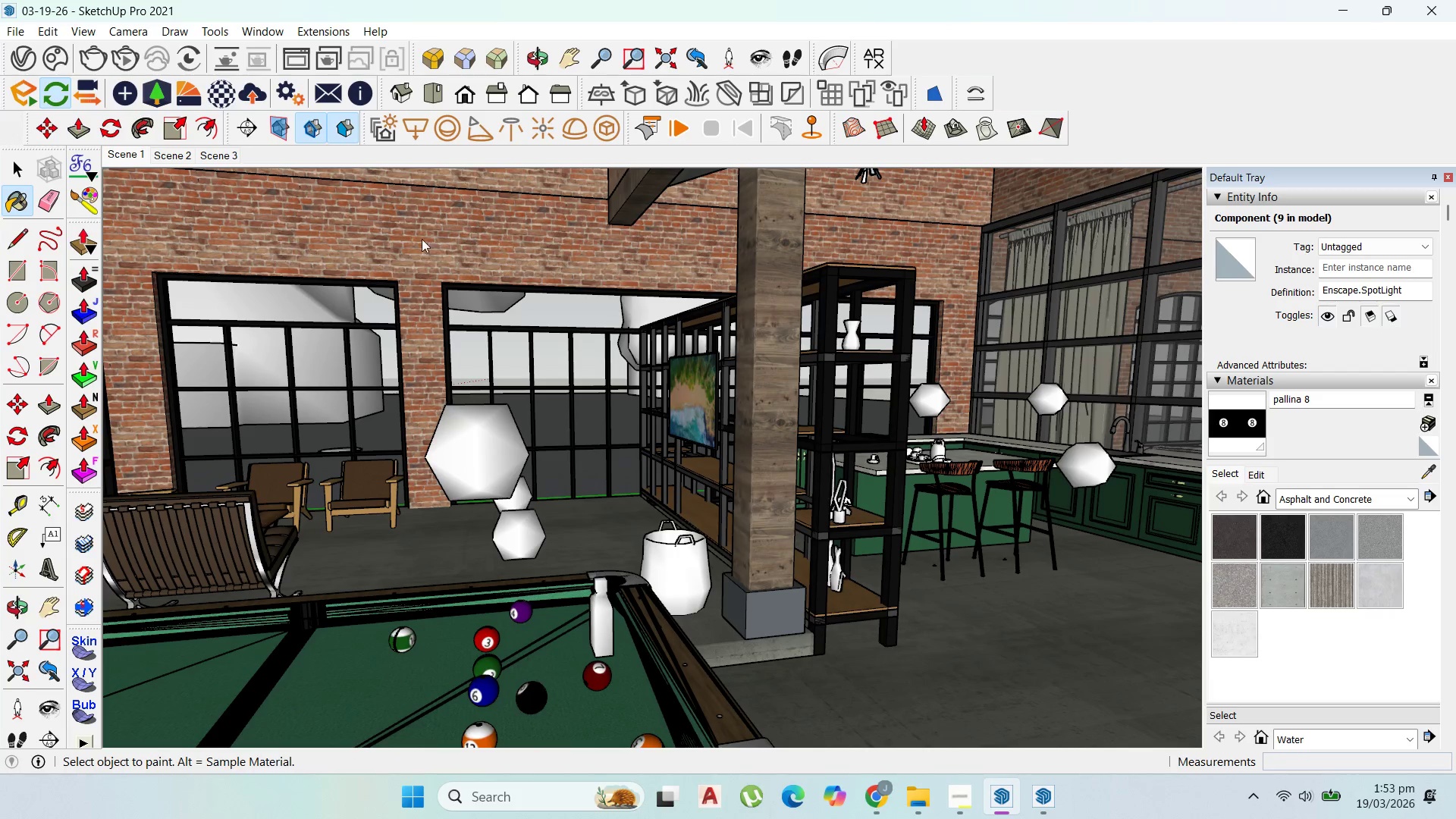 
left_click_drag(start_coordinate=[764, 685], to_coordinate=[410, 697])
 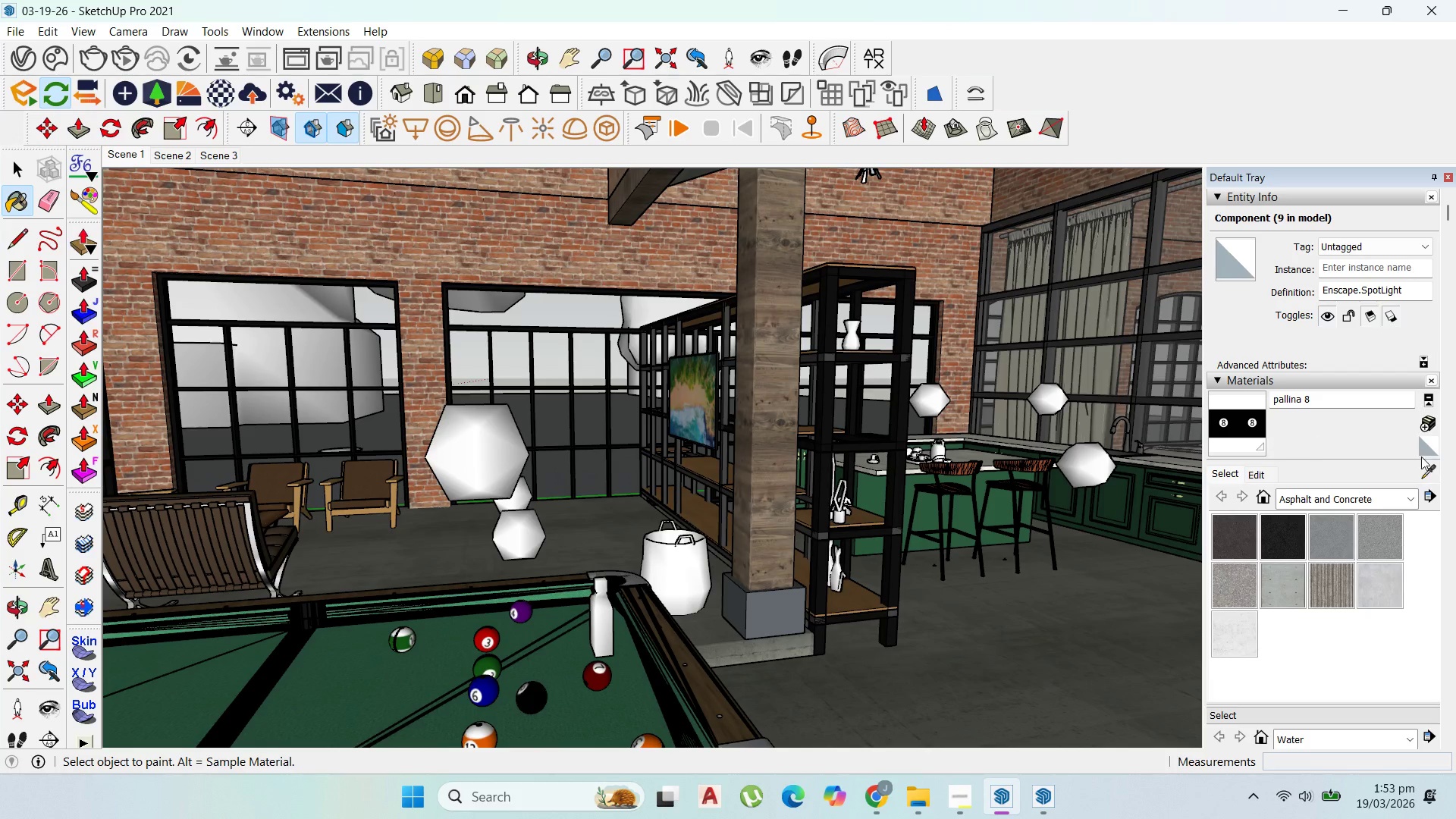 
left_click_drag(start_coordinate=[1430, 472], to_coordinate=[1423, 479])
 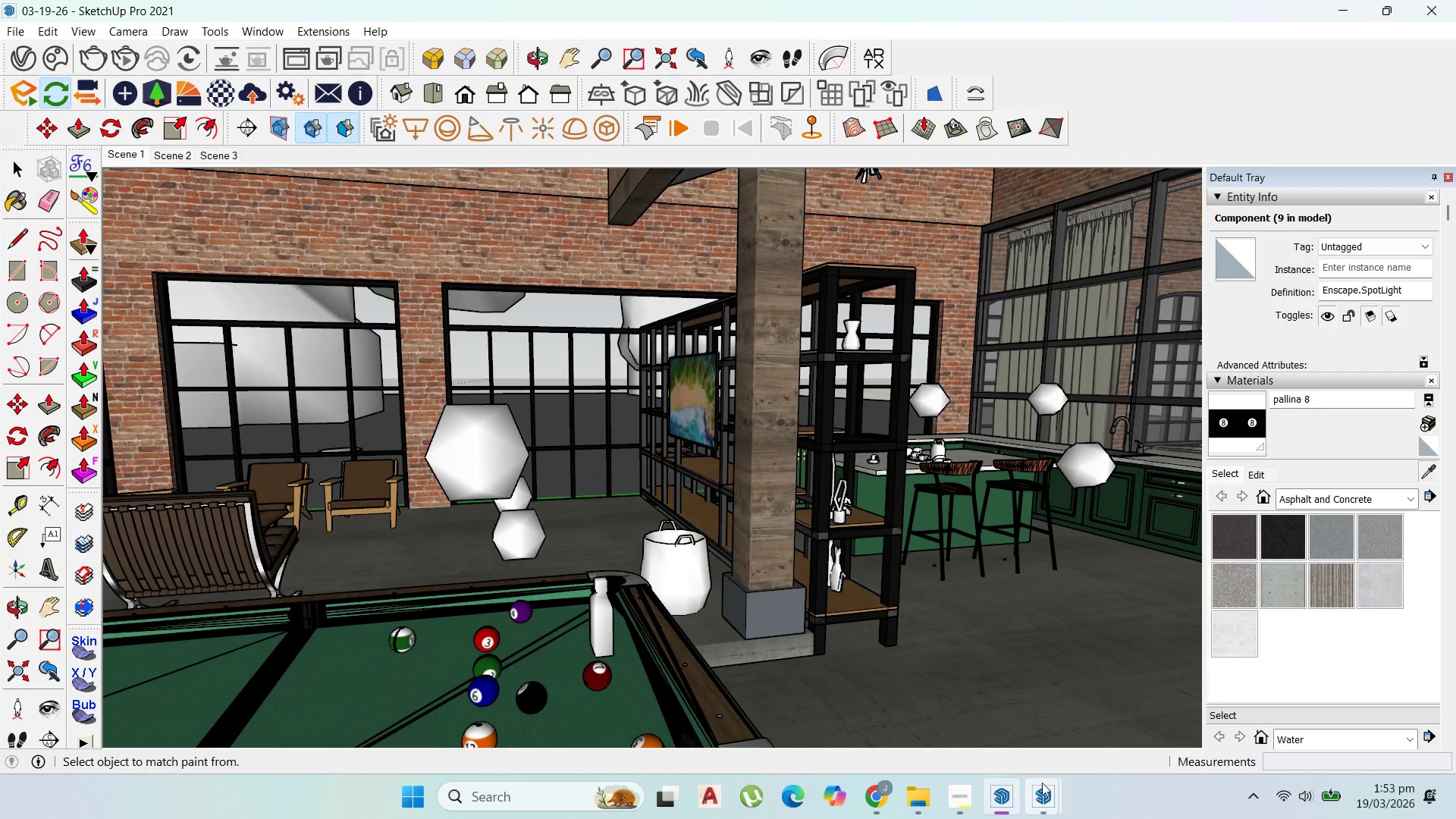 
left_click([1031, 787])
 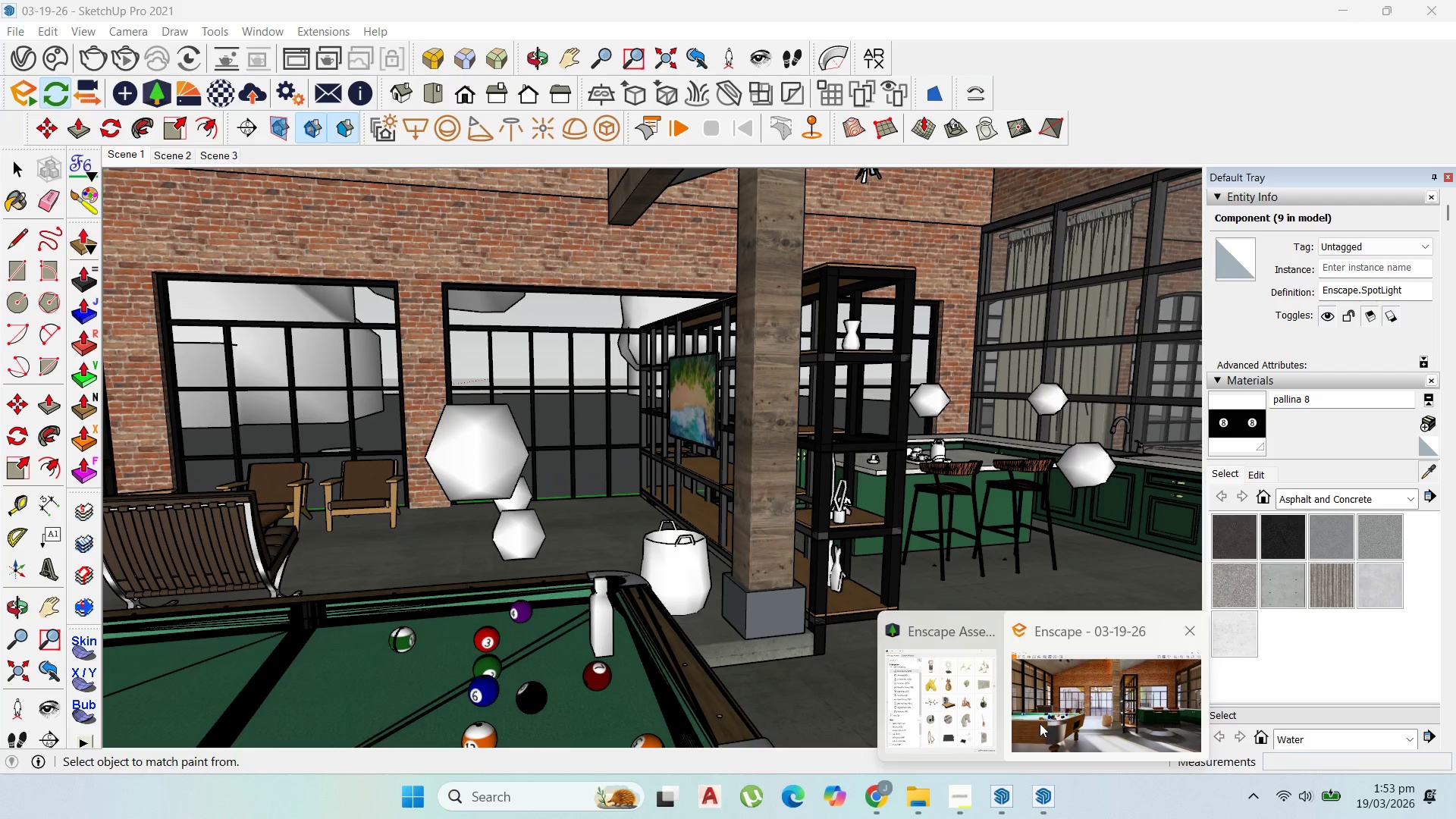 
left_click([1040, 723])
 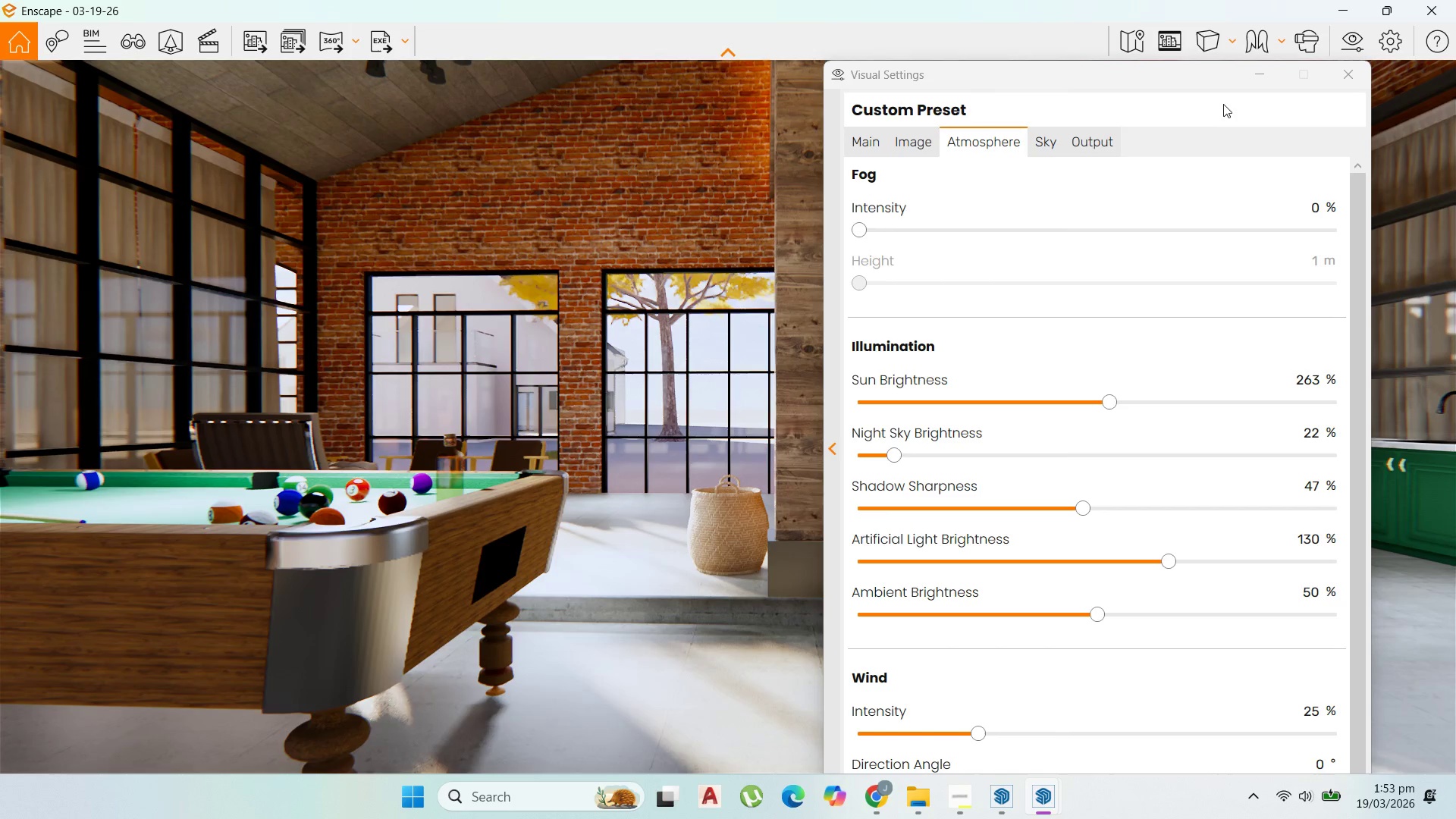 
left_click([1247, 79])
 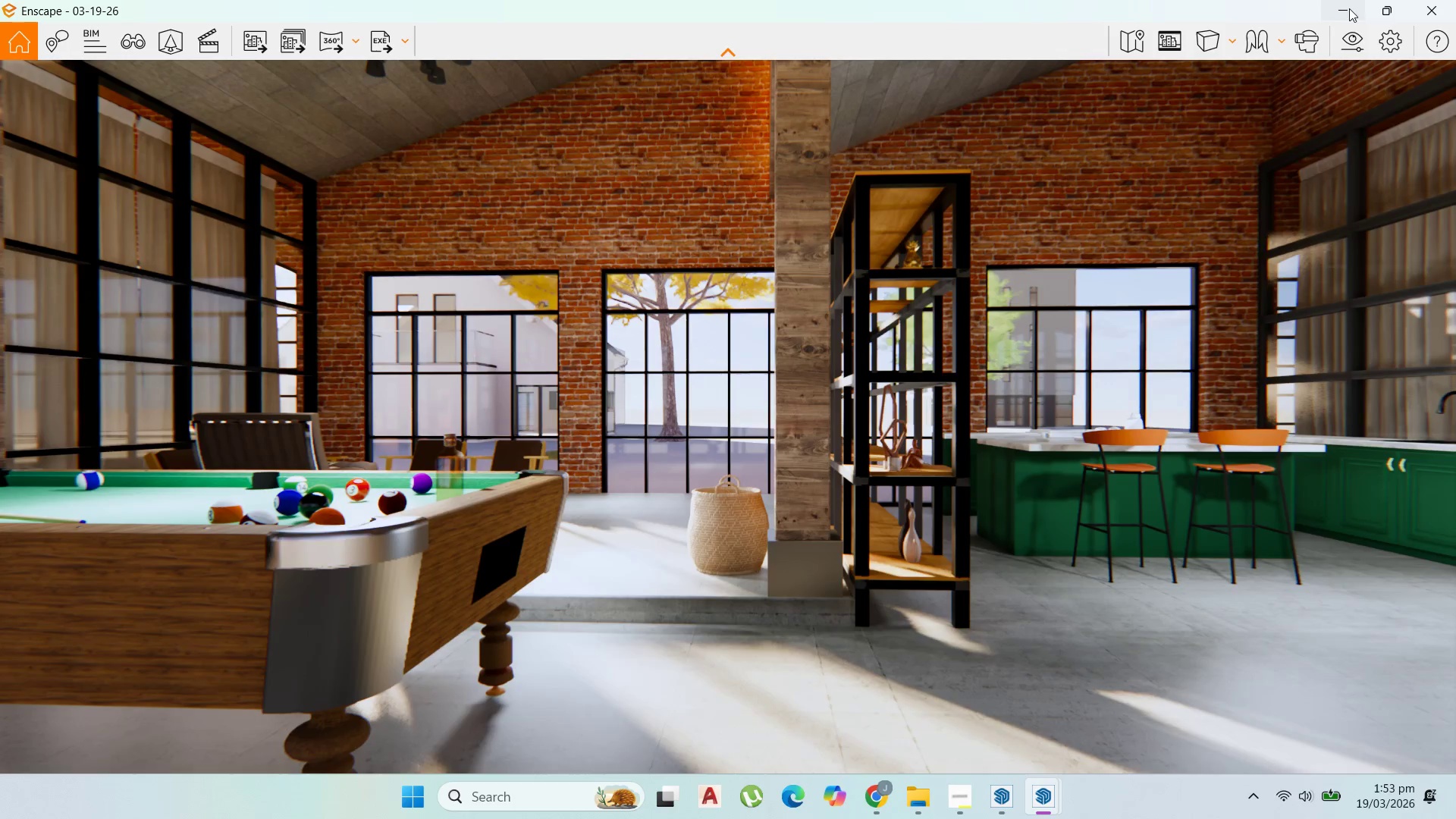 
left_click([1349, 8])
 